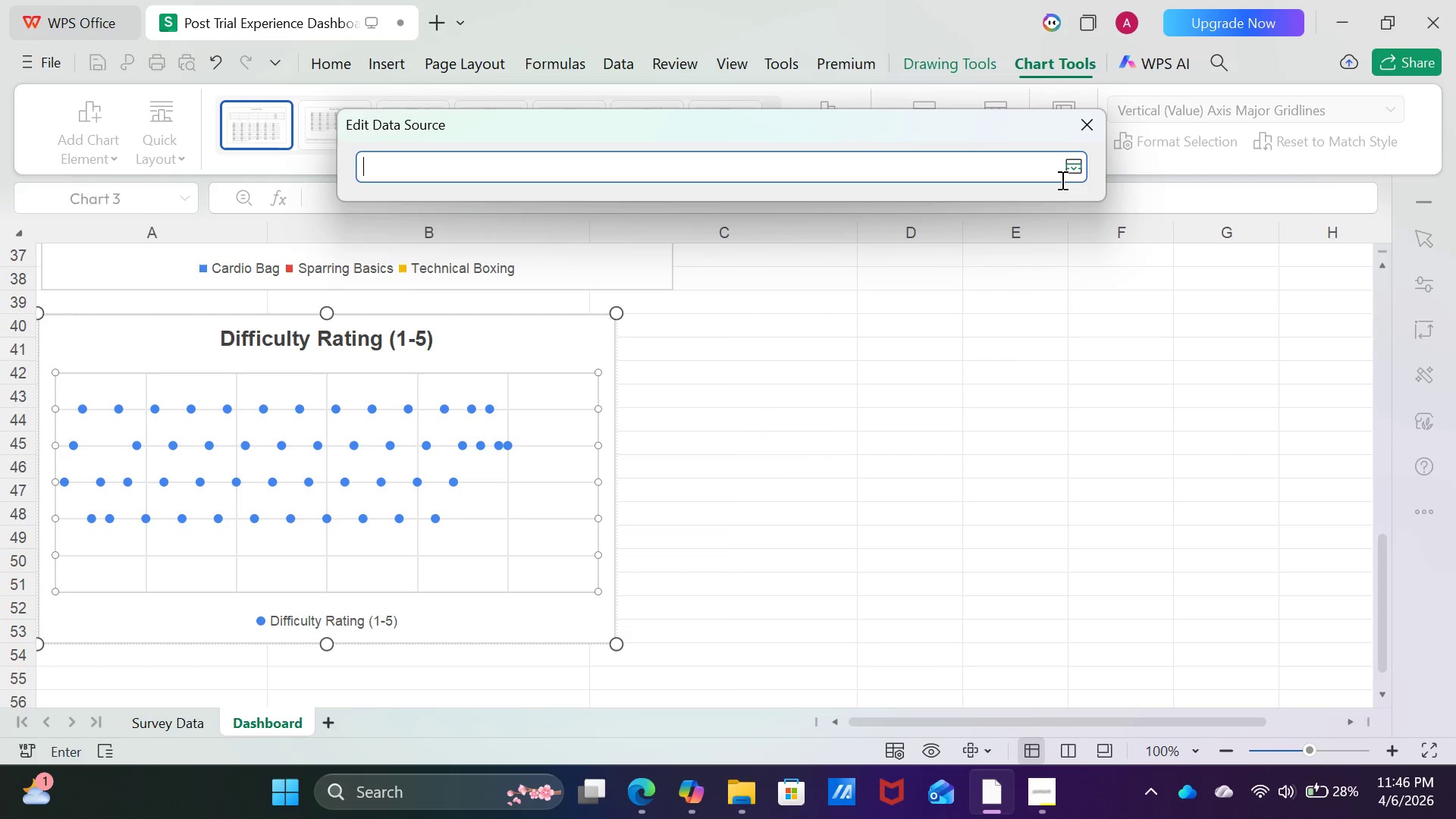 
key(Backspace)
 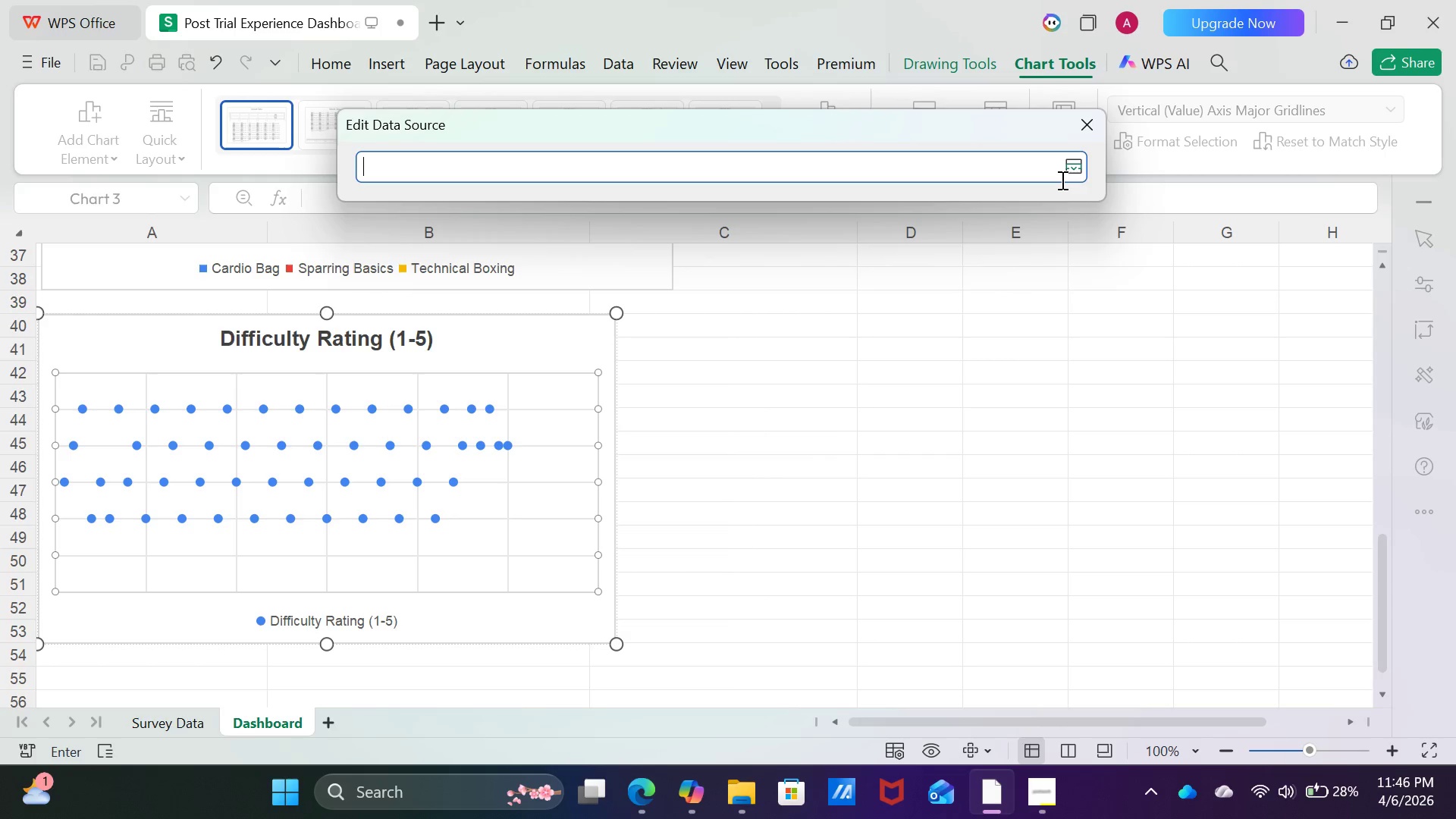 
key(Backspace)
 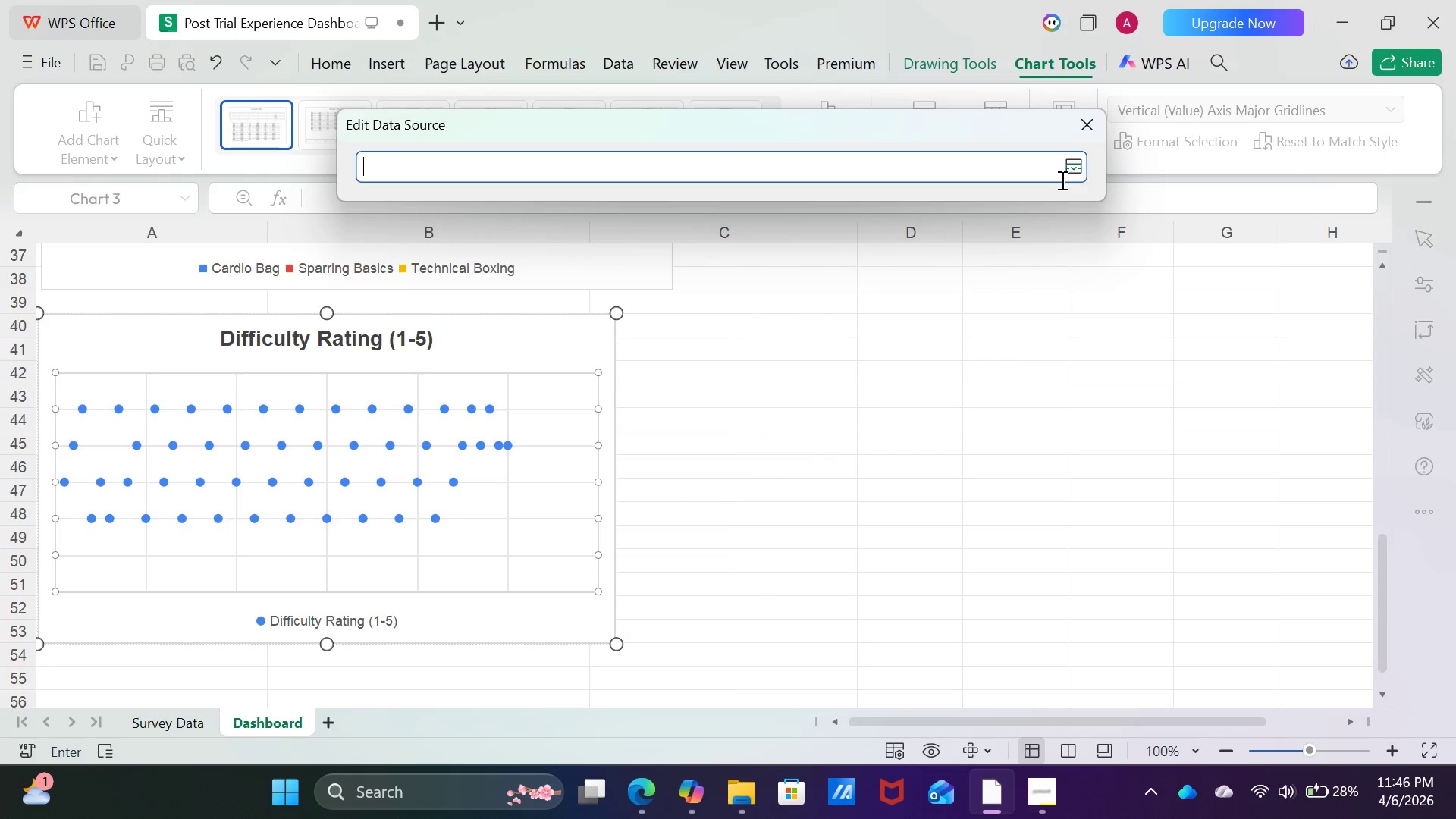 
key(Backspace)
 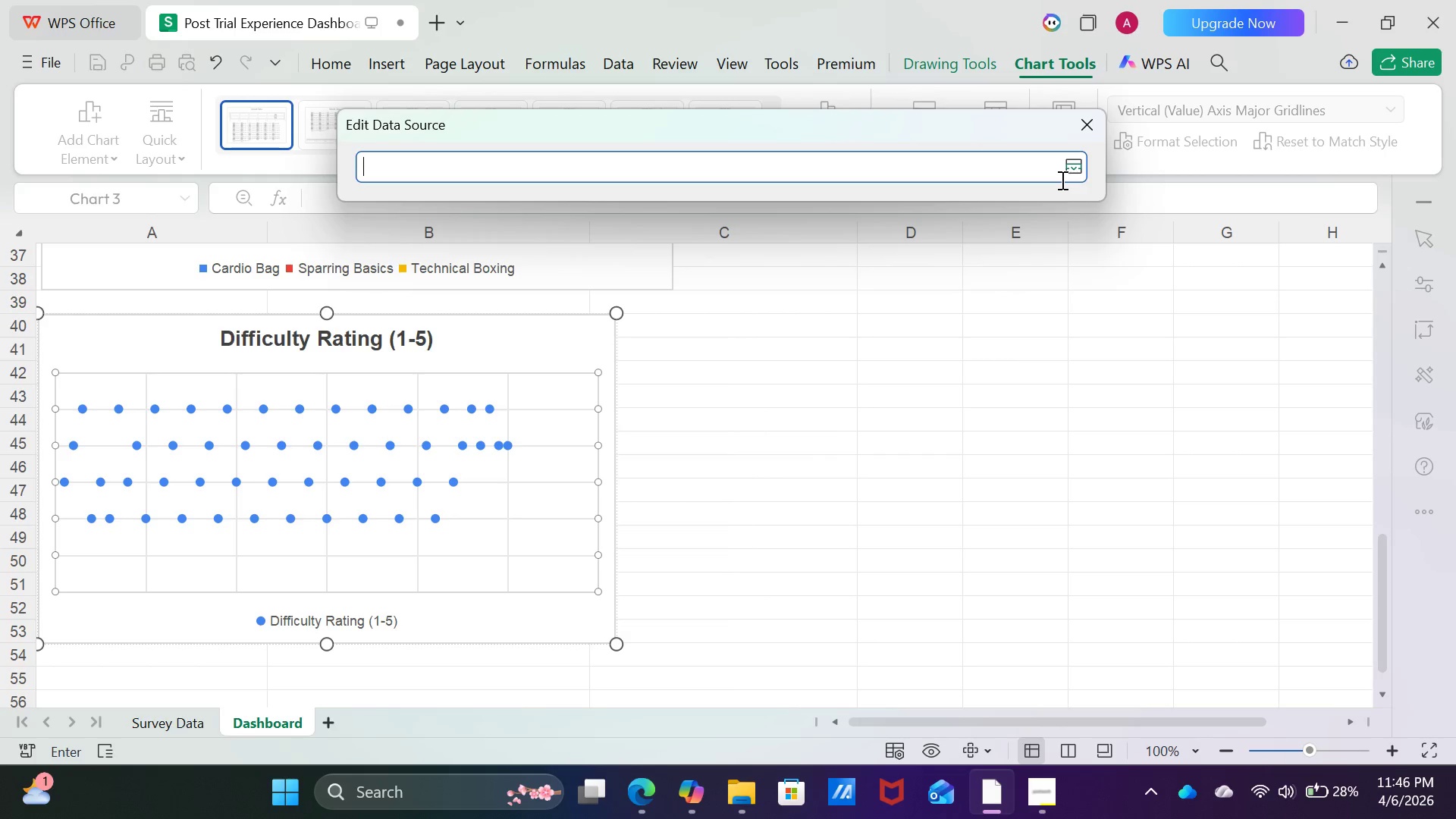 
key(Backspace)
 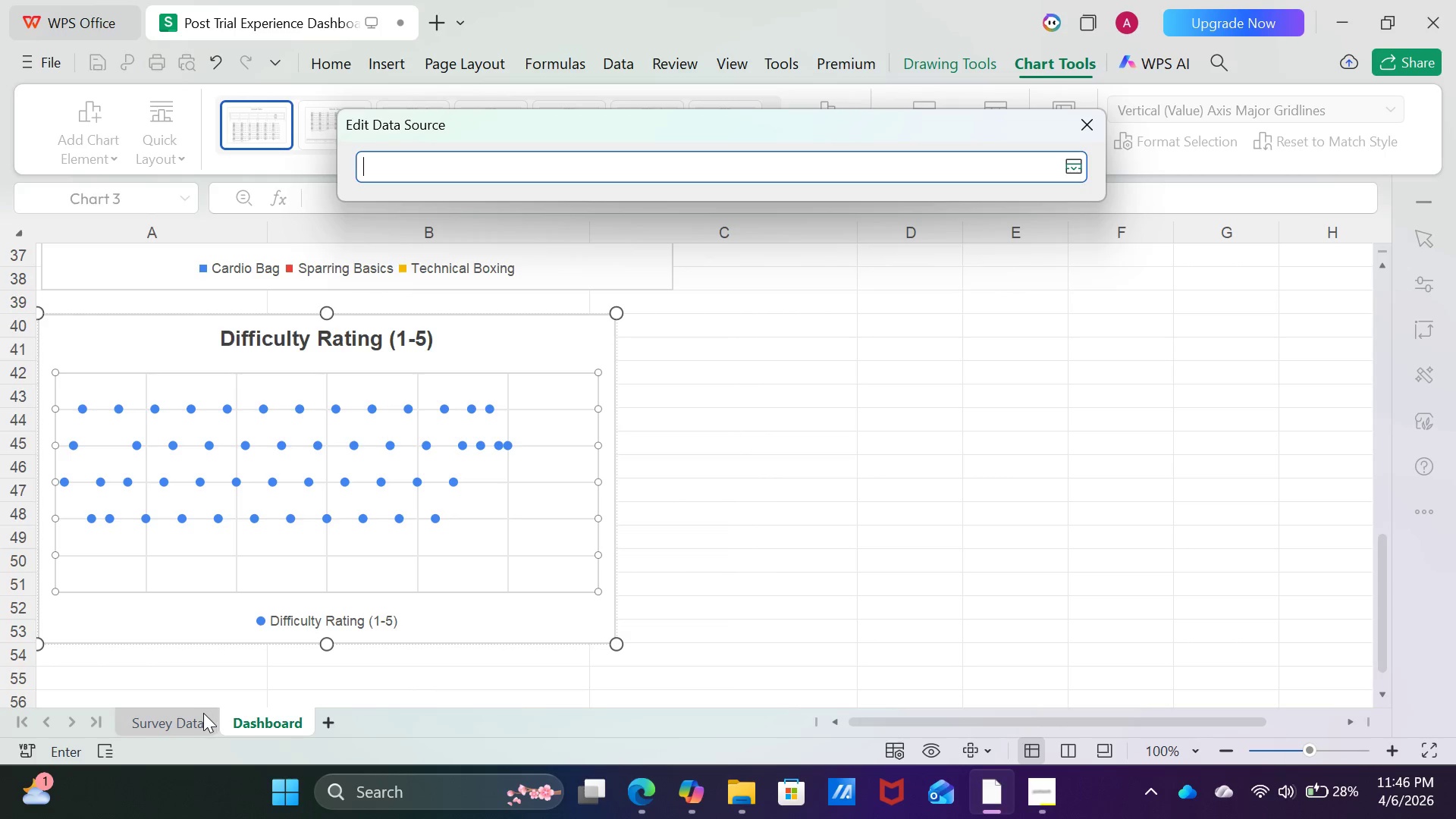 
left_click([200, 723])
 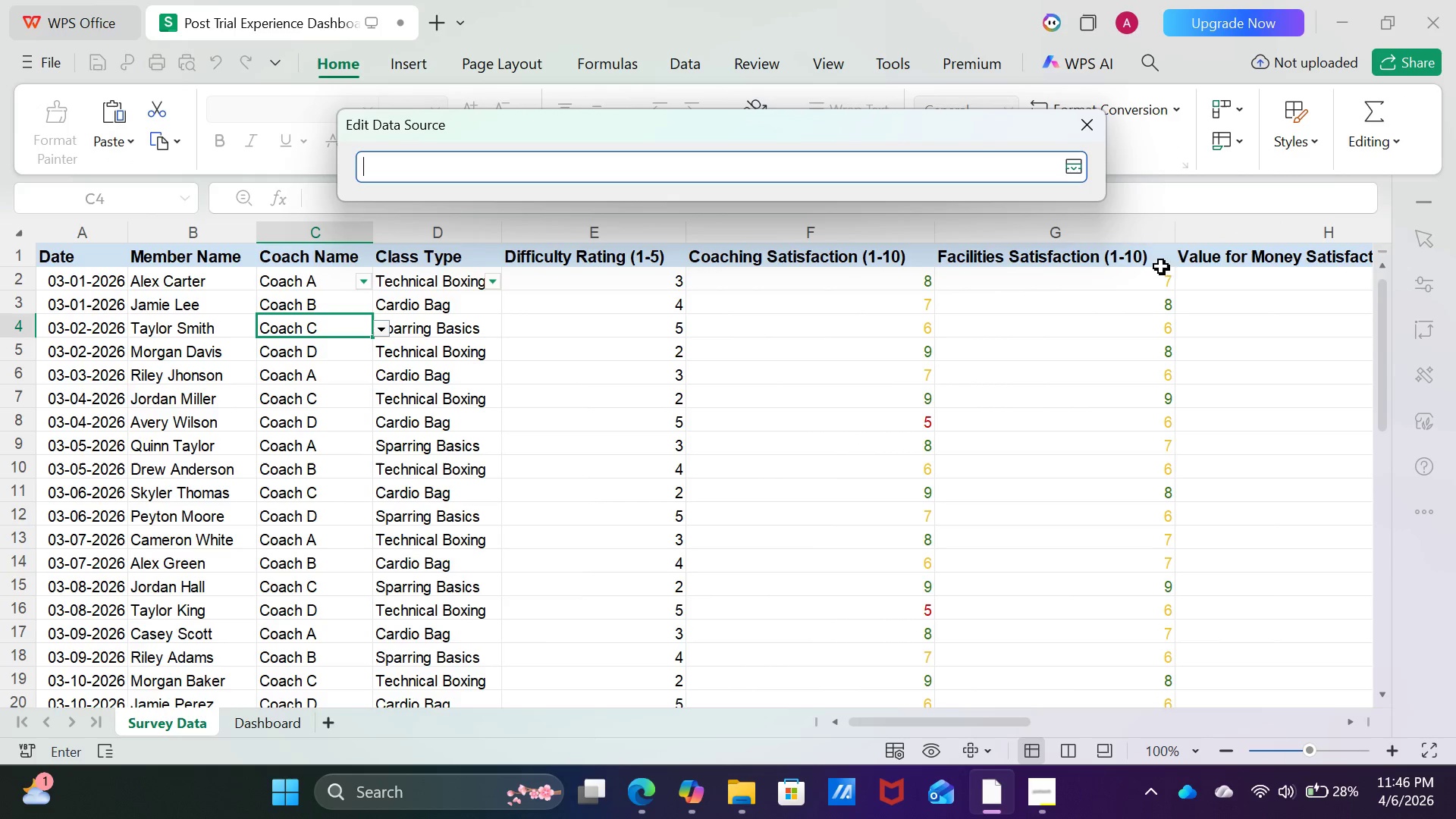 
wait(7.3)
 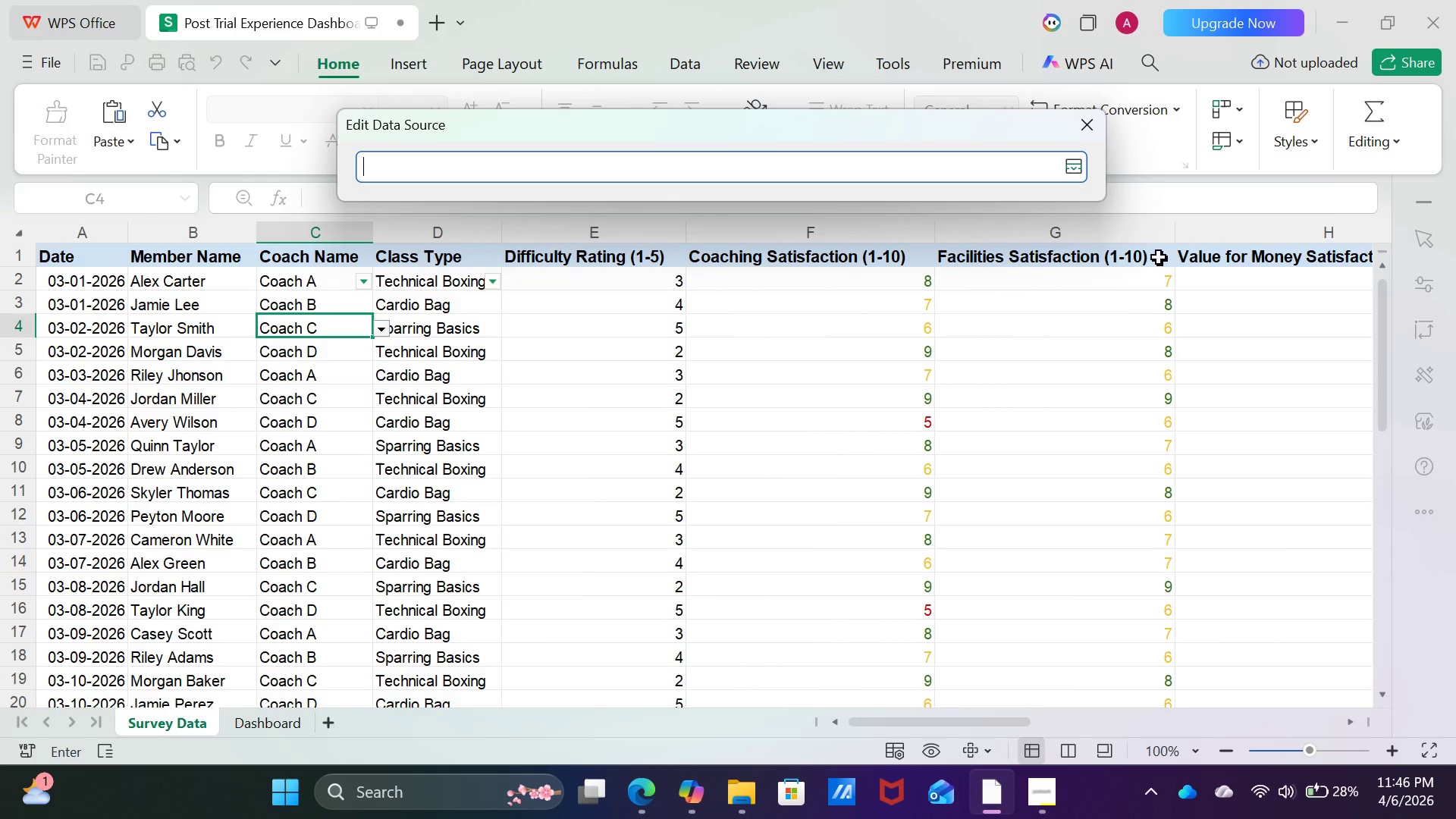 
double_click([1358, 719])
 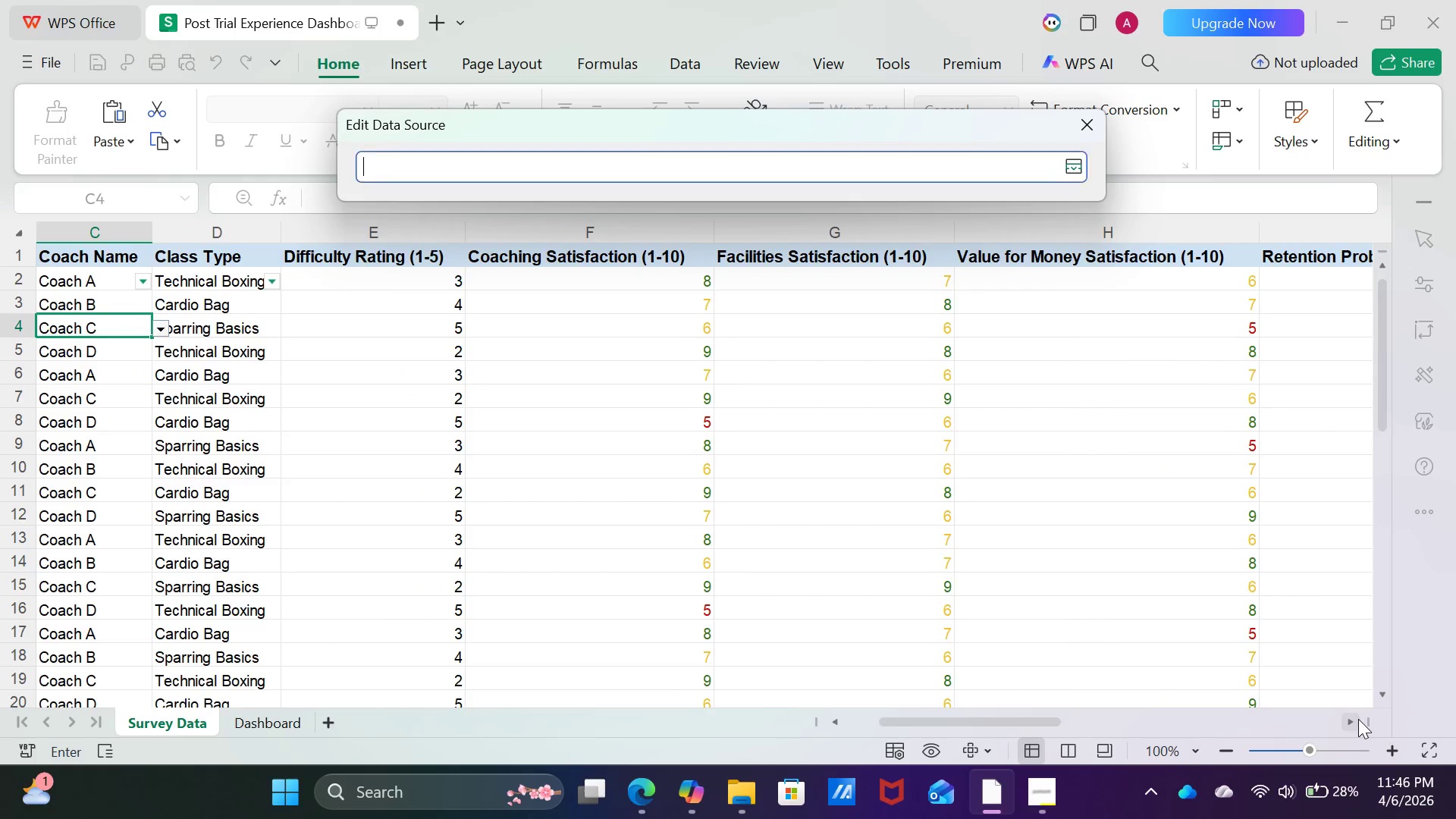 
triple_click([1358, 719])
 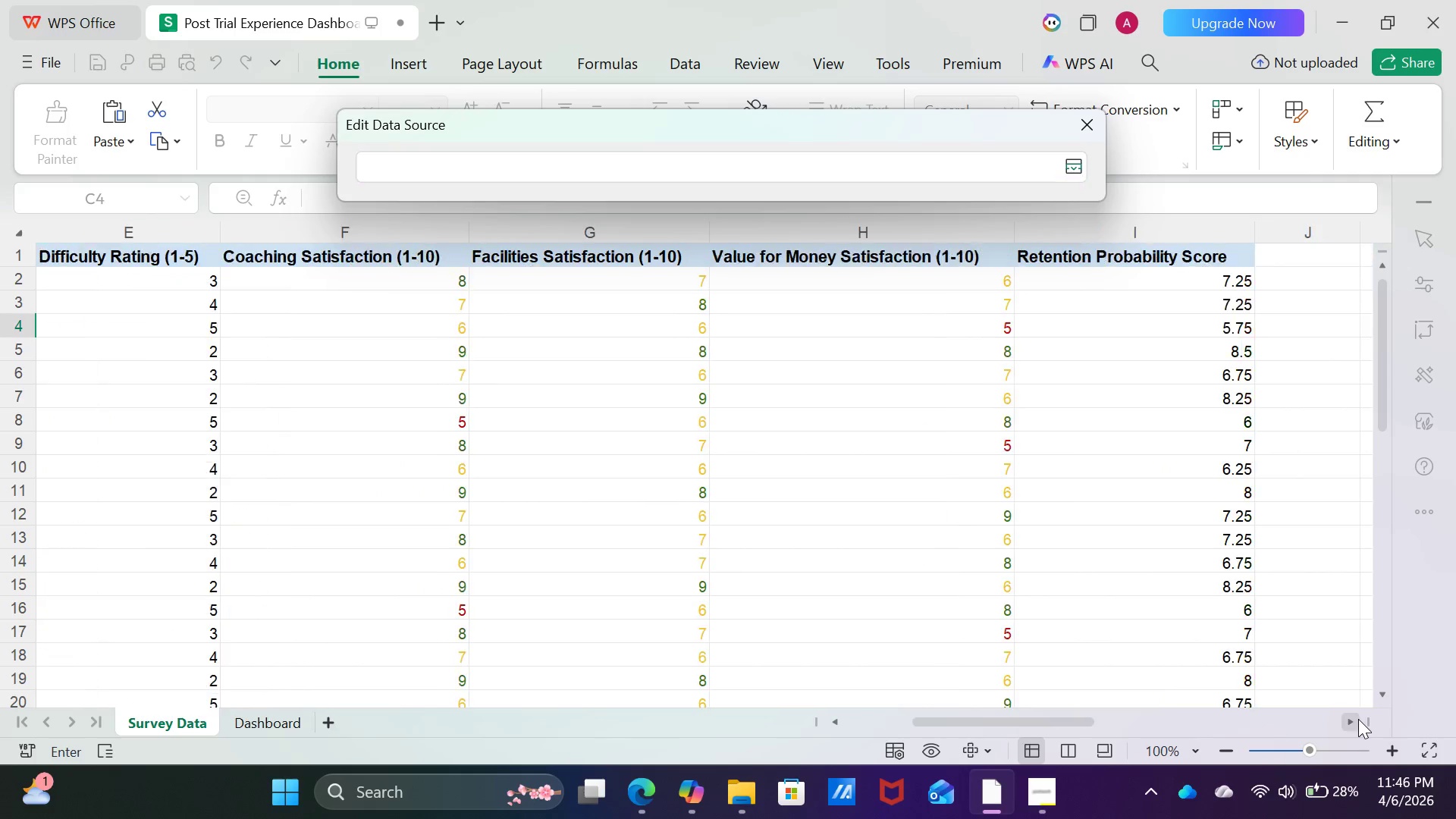 
triple_click([1358, 719])
 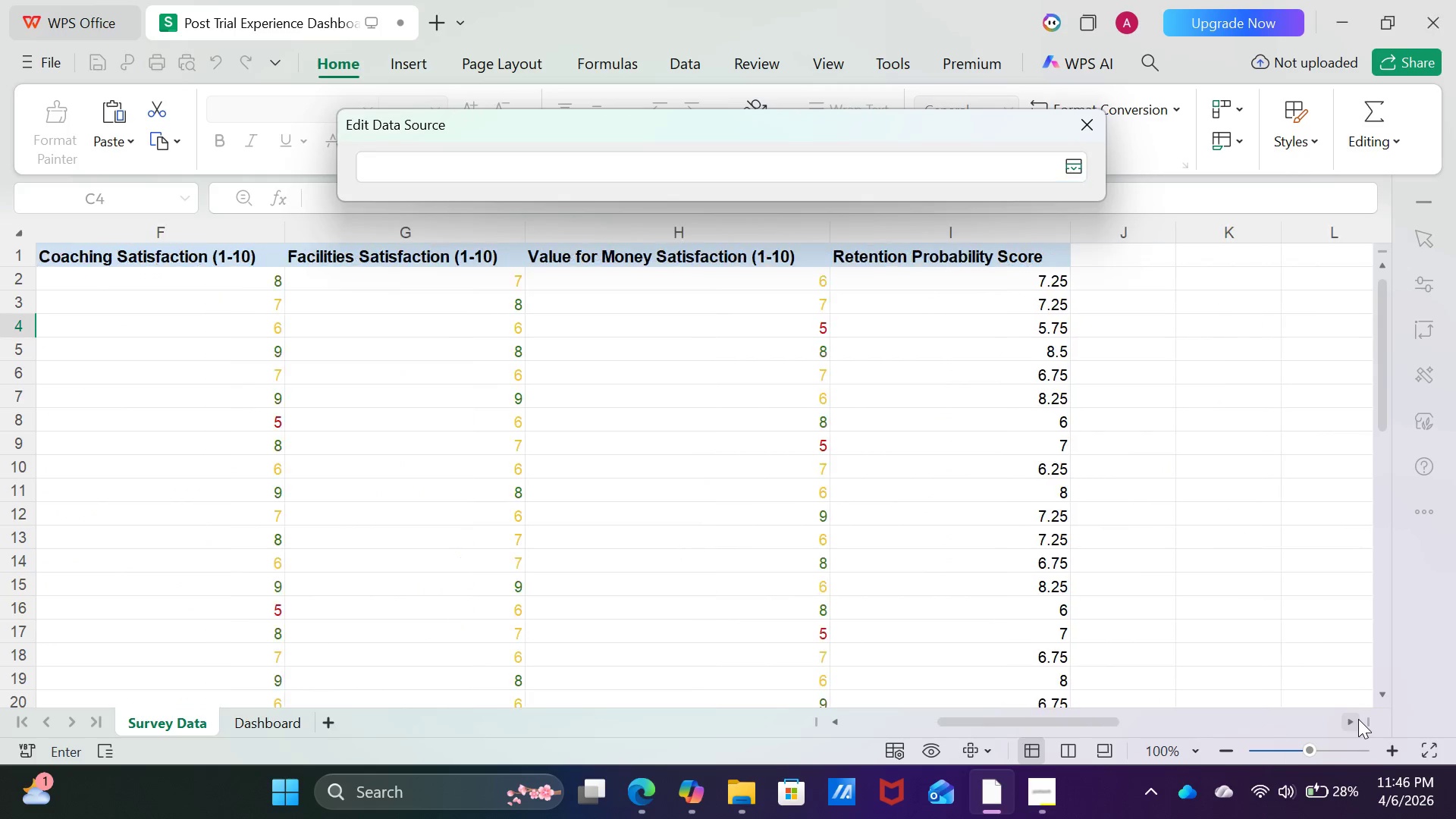 
triple_click([1358, 719])
 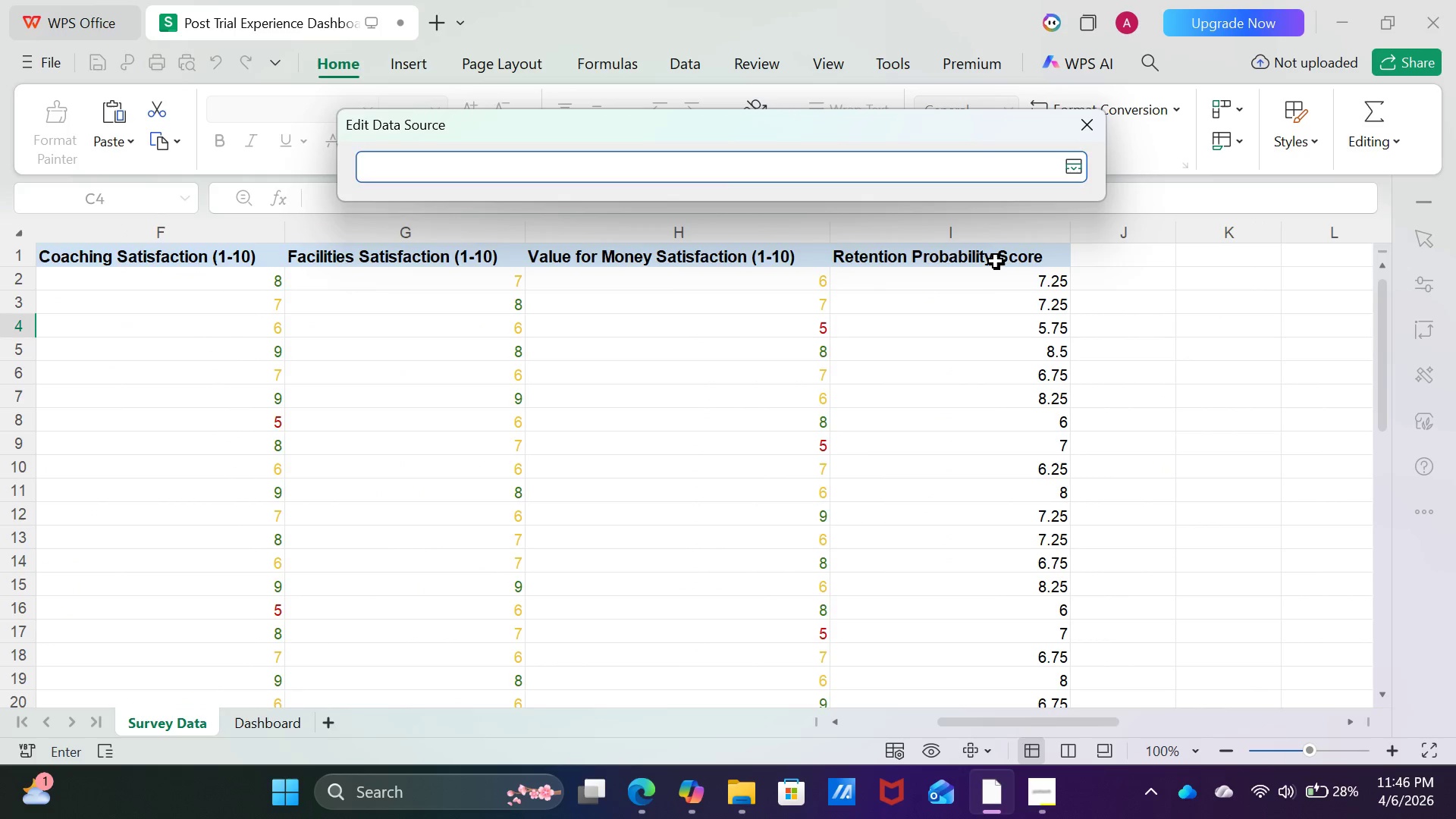 
left_click([995, 260])
 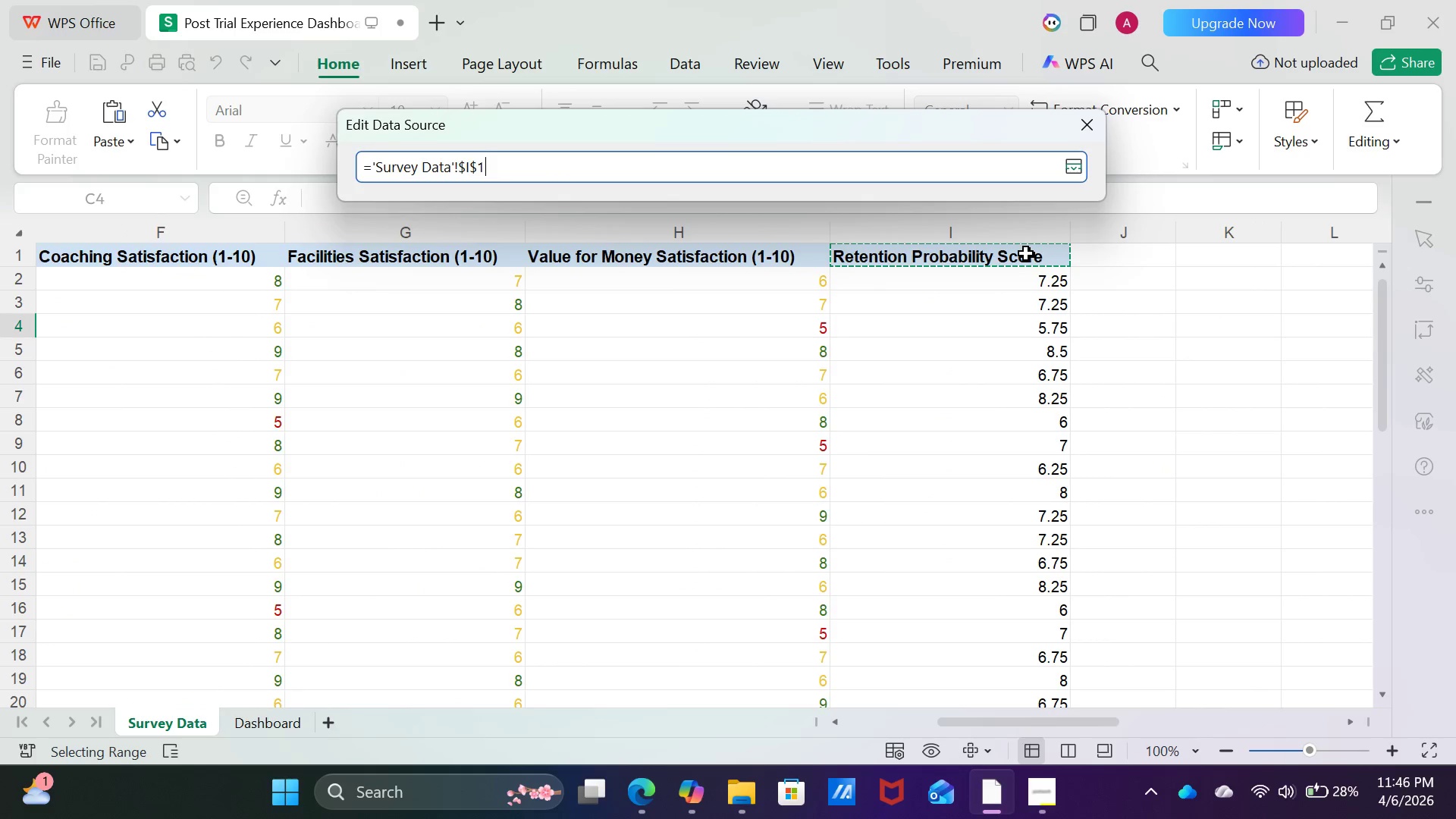 
left_click_drag(start_coordinate=[997, 225], to_coordinate=[996, 221])
 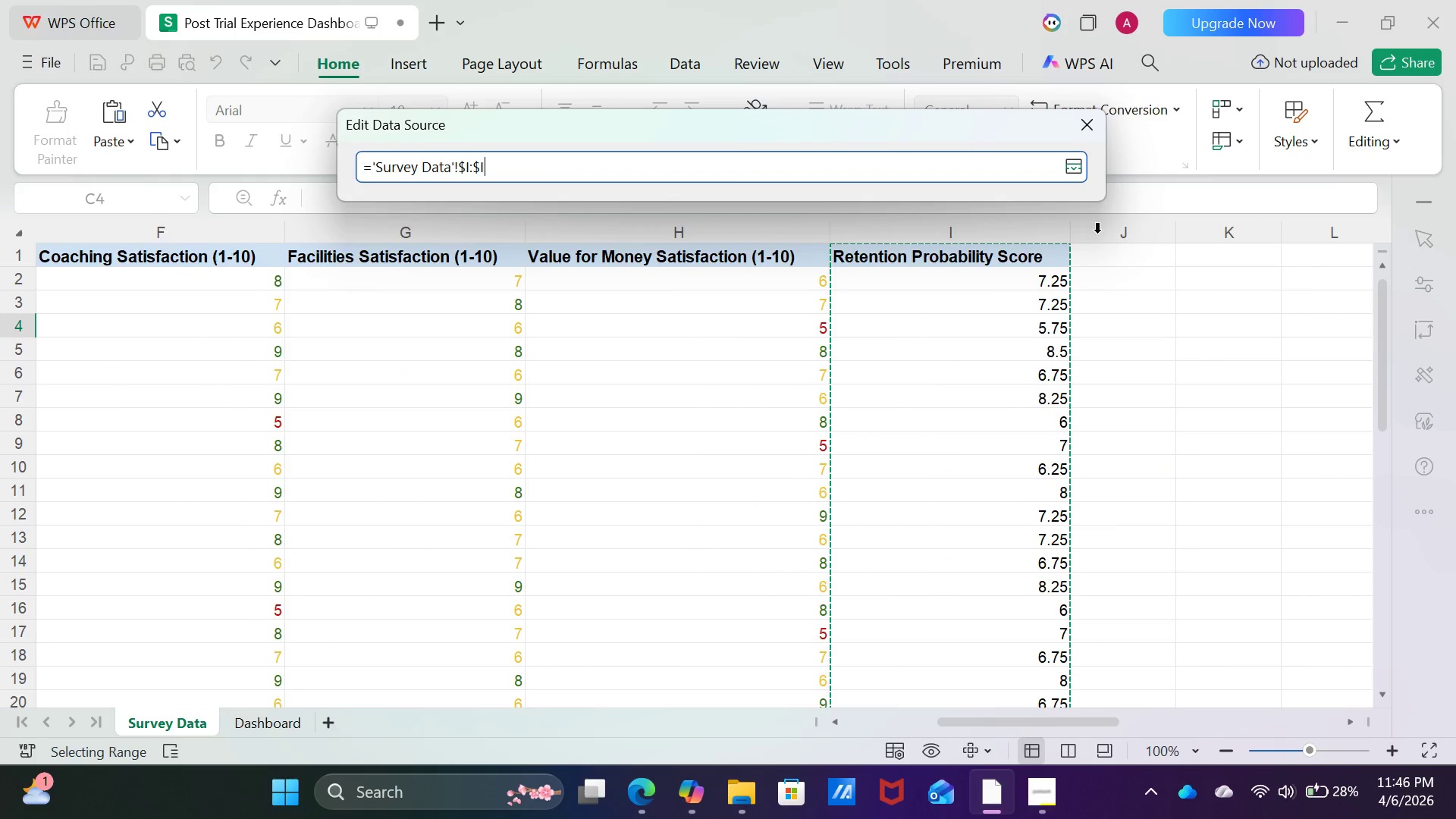 
key(Enter)
 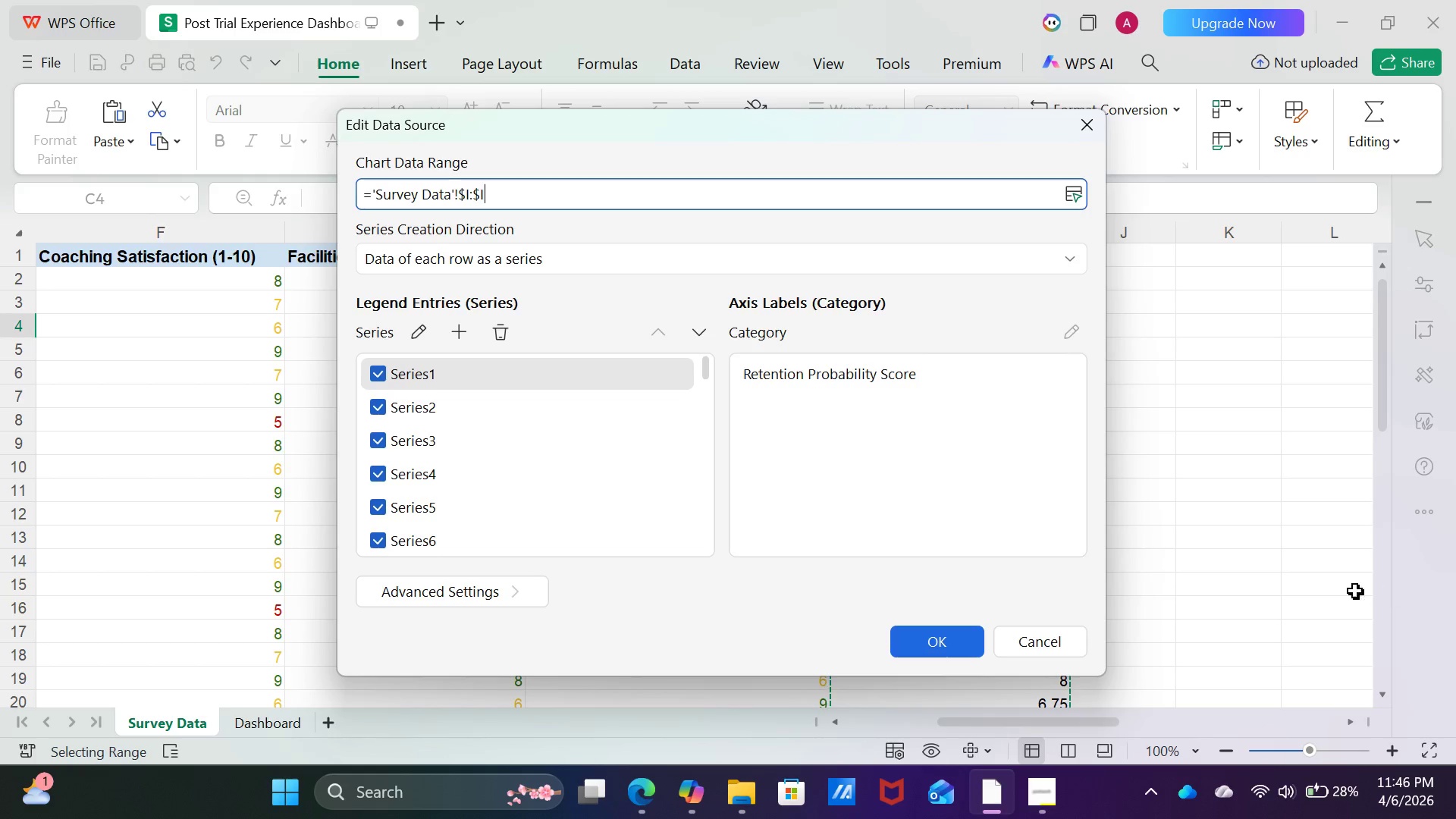 
wait(5.83)
 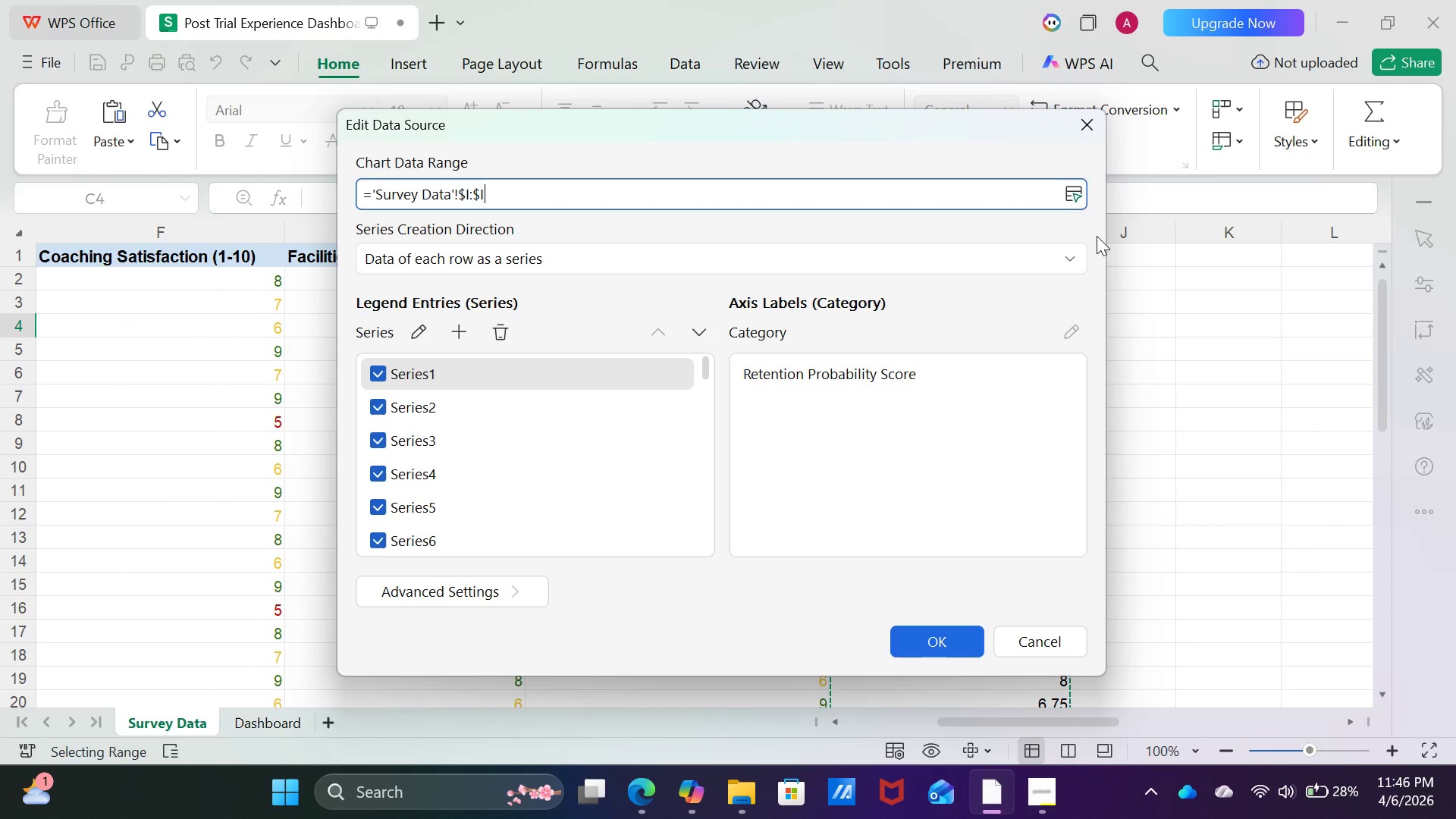 
left_click([656, 265])
 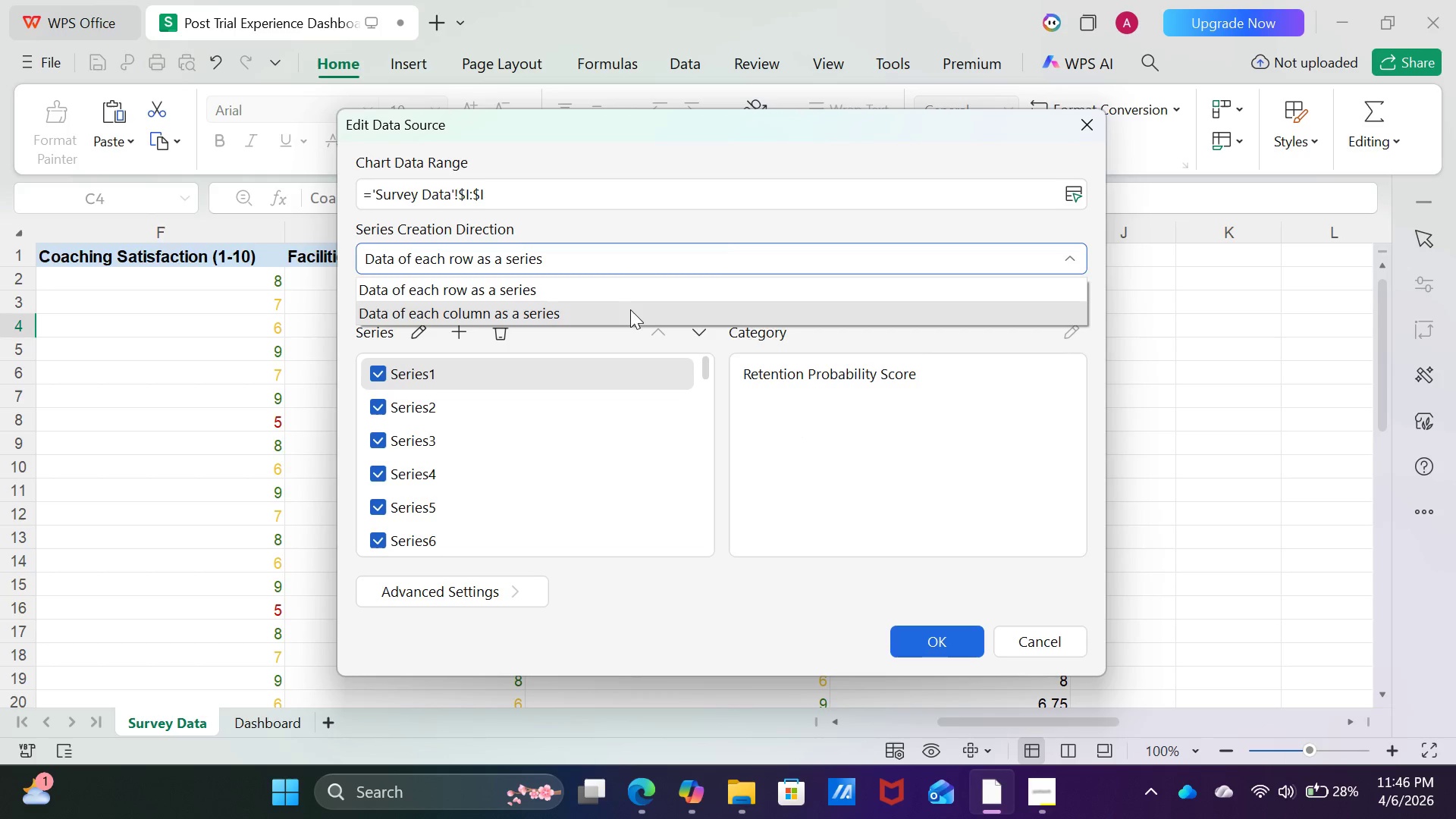 
left_click([628, 315])
 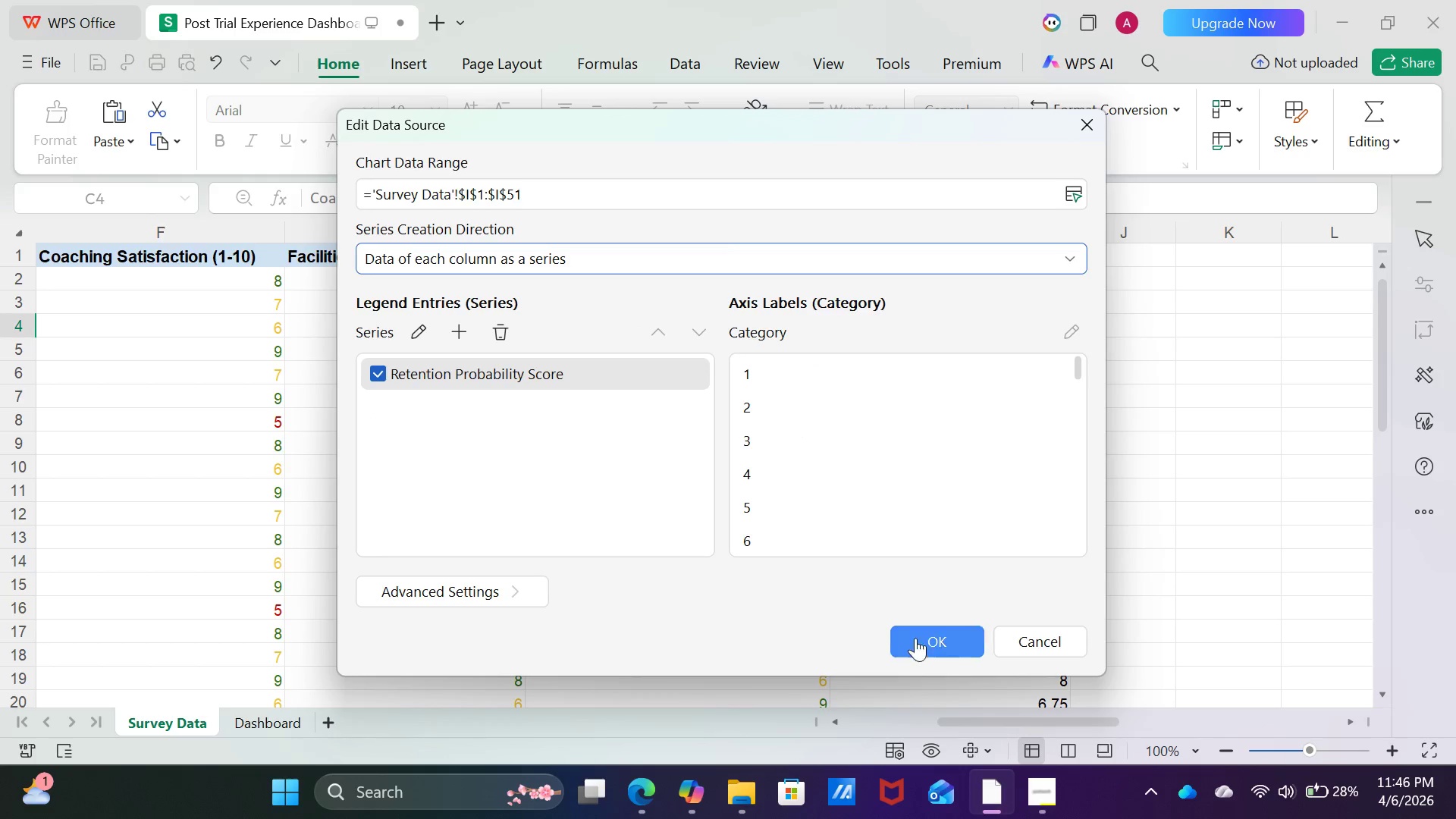 
left_click([915, 648])
 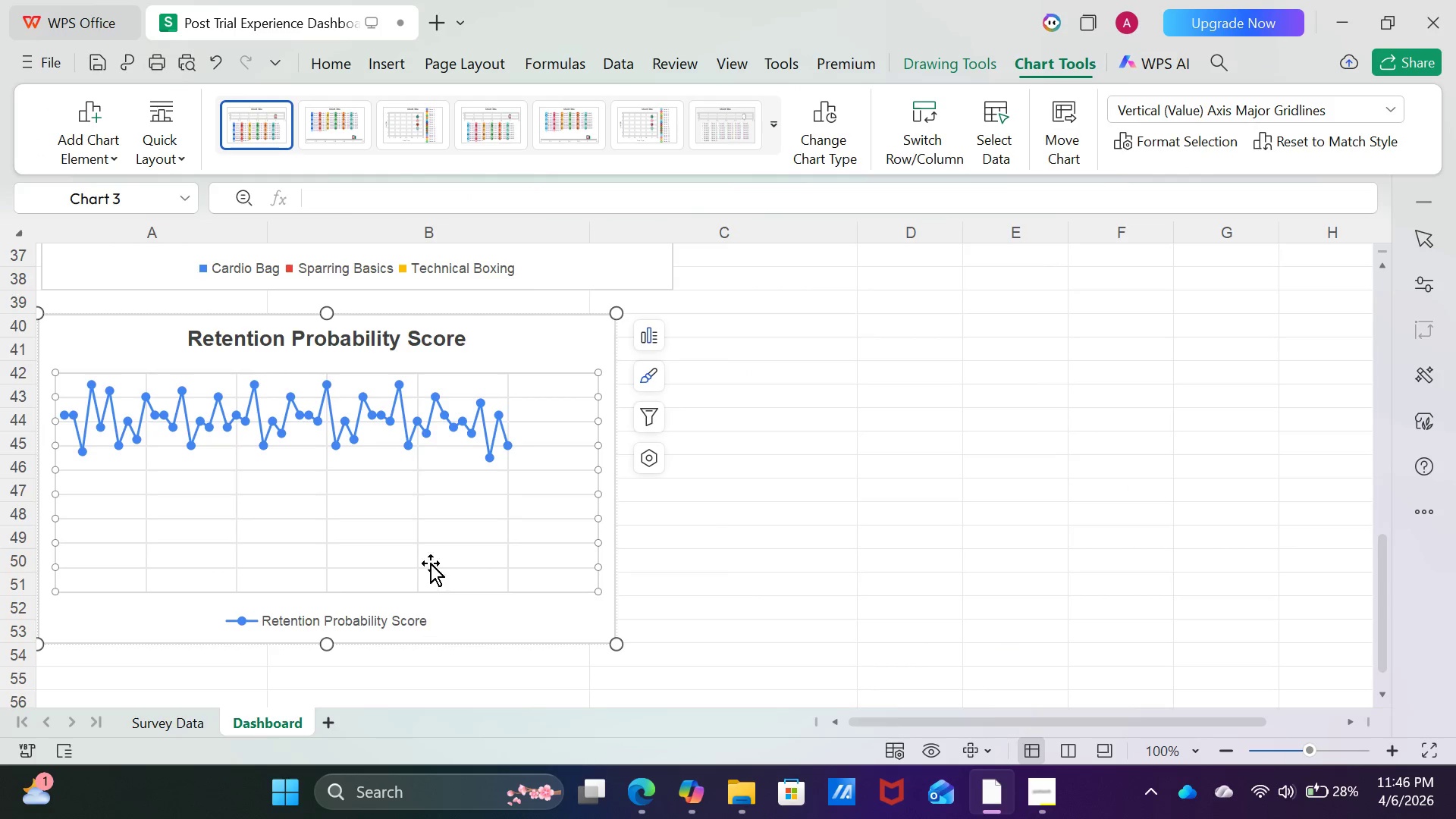 
left_click([398, 466])
 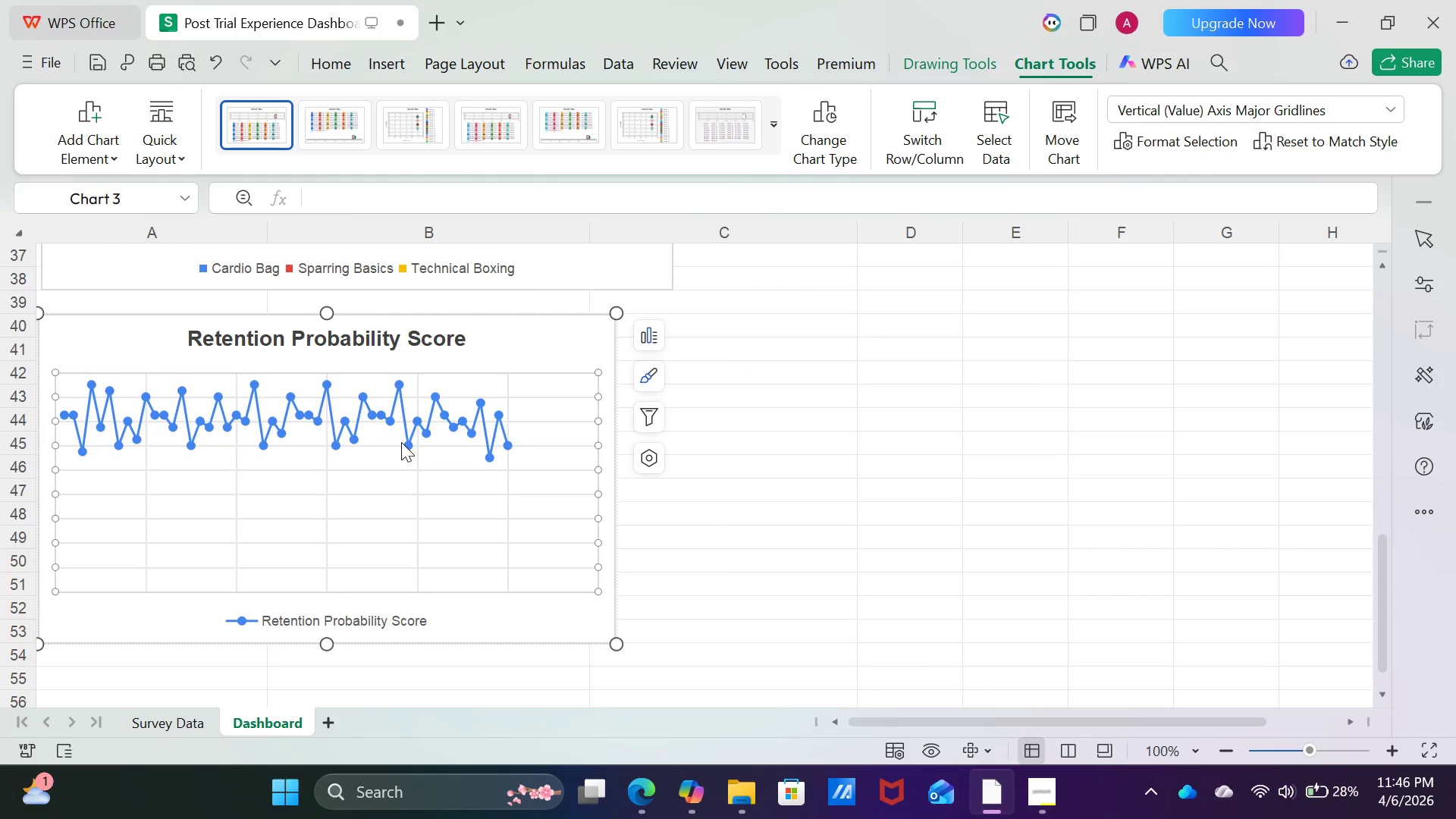 
left_click([401, 442])
 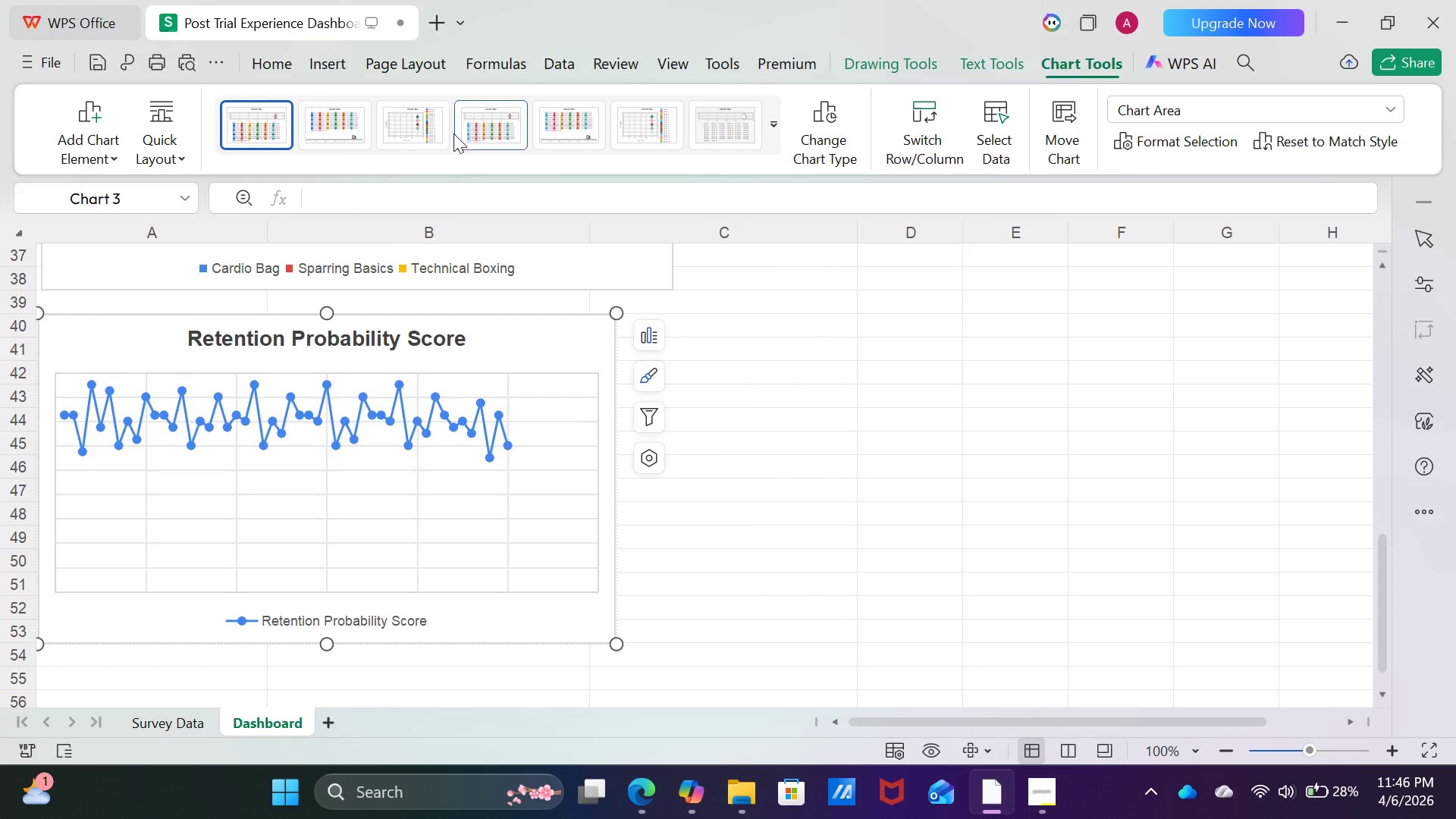 
left_click([642, 453])
 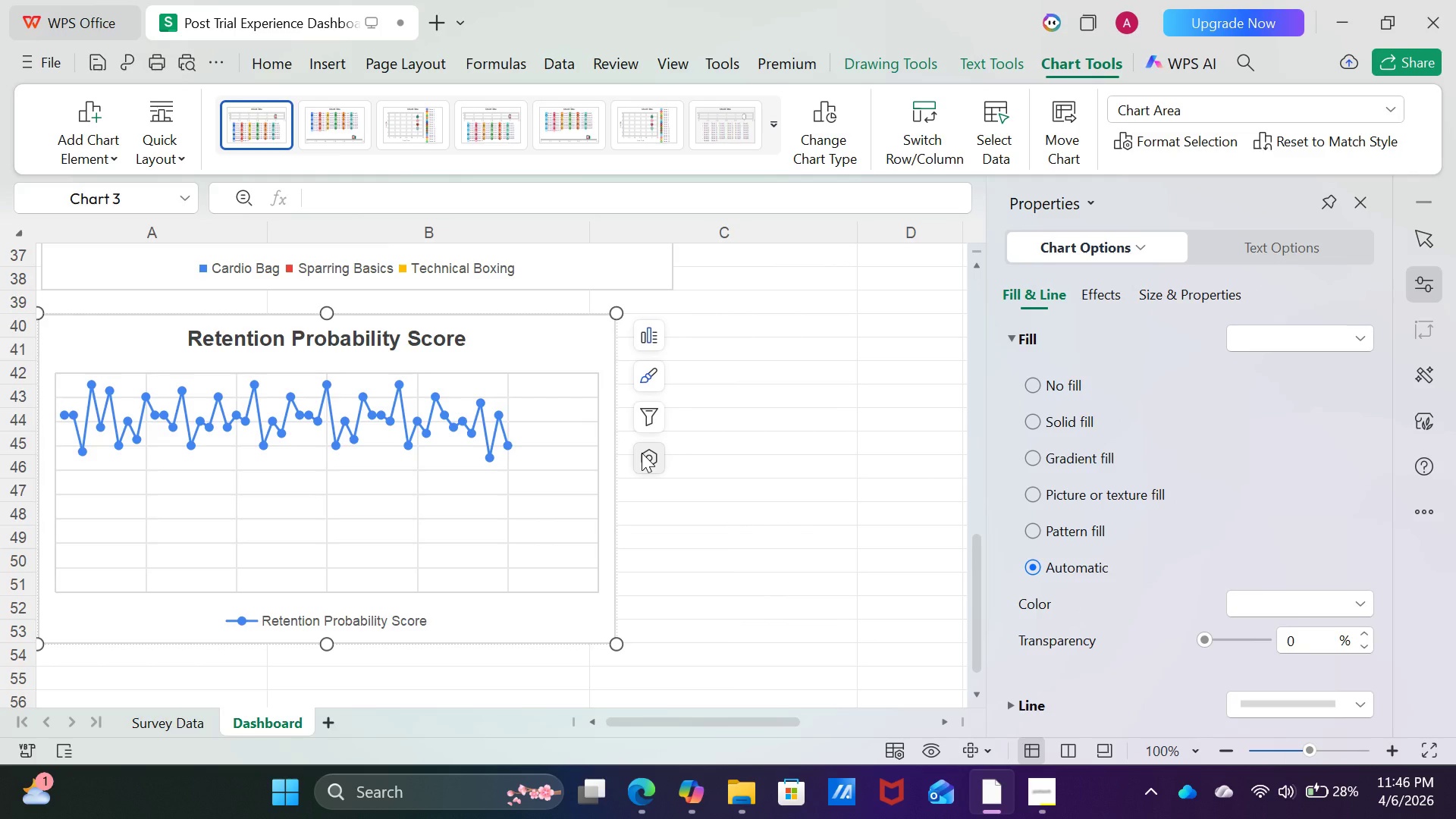 
wait(8.67)
 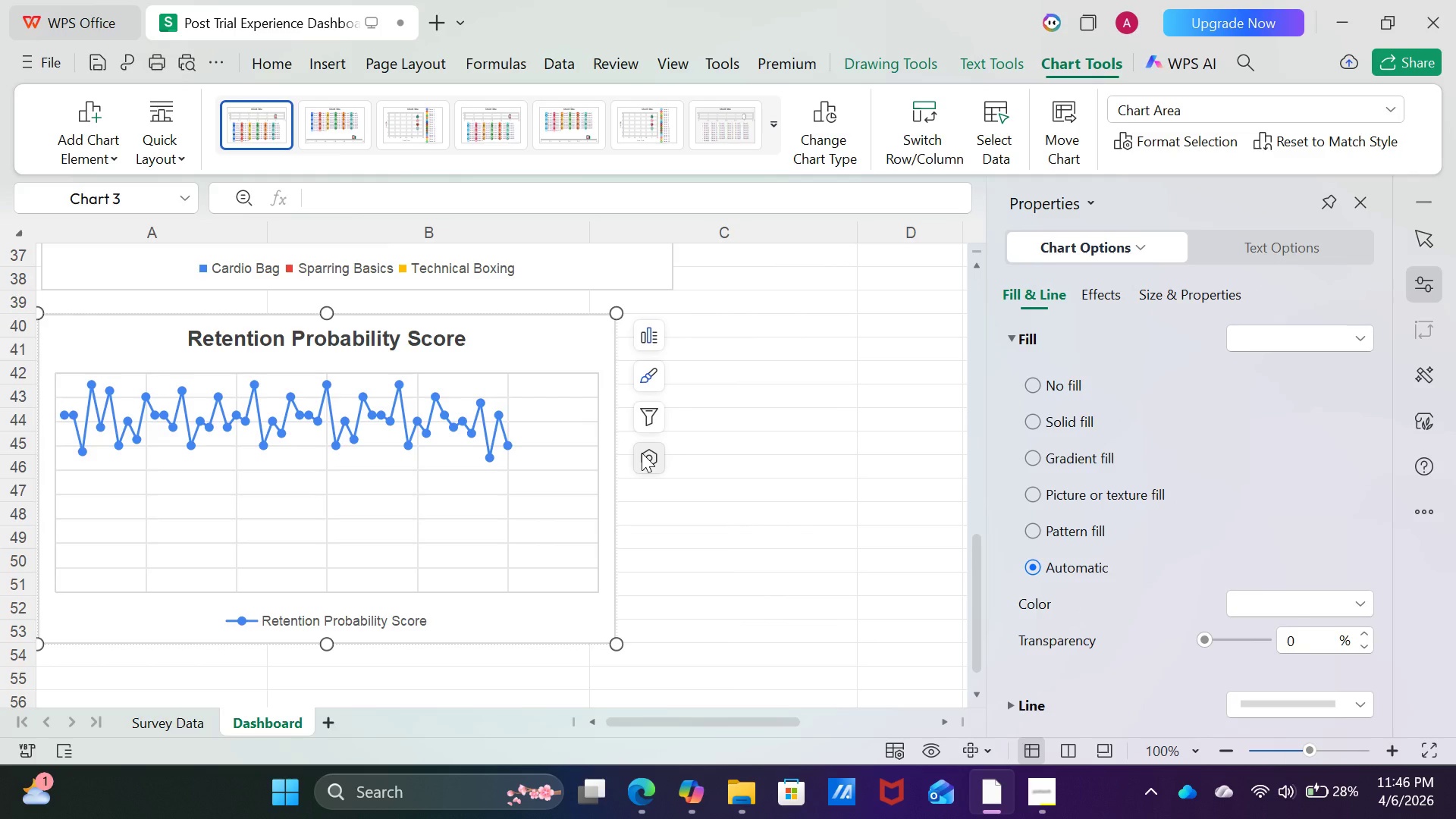 
scroll: coordinate [1188, 570], scroll_direction: down, amount: 3.0
 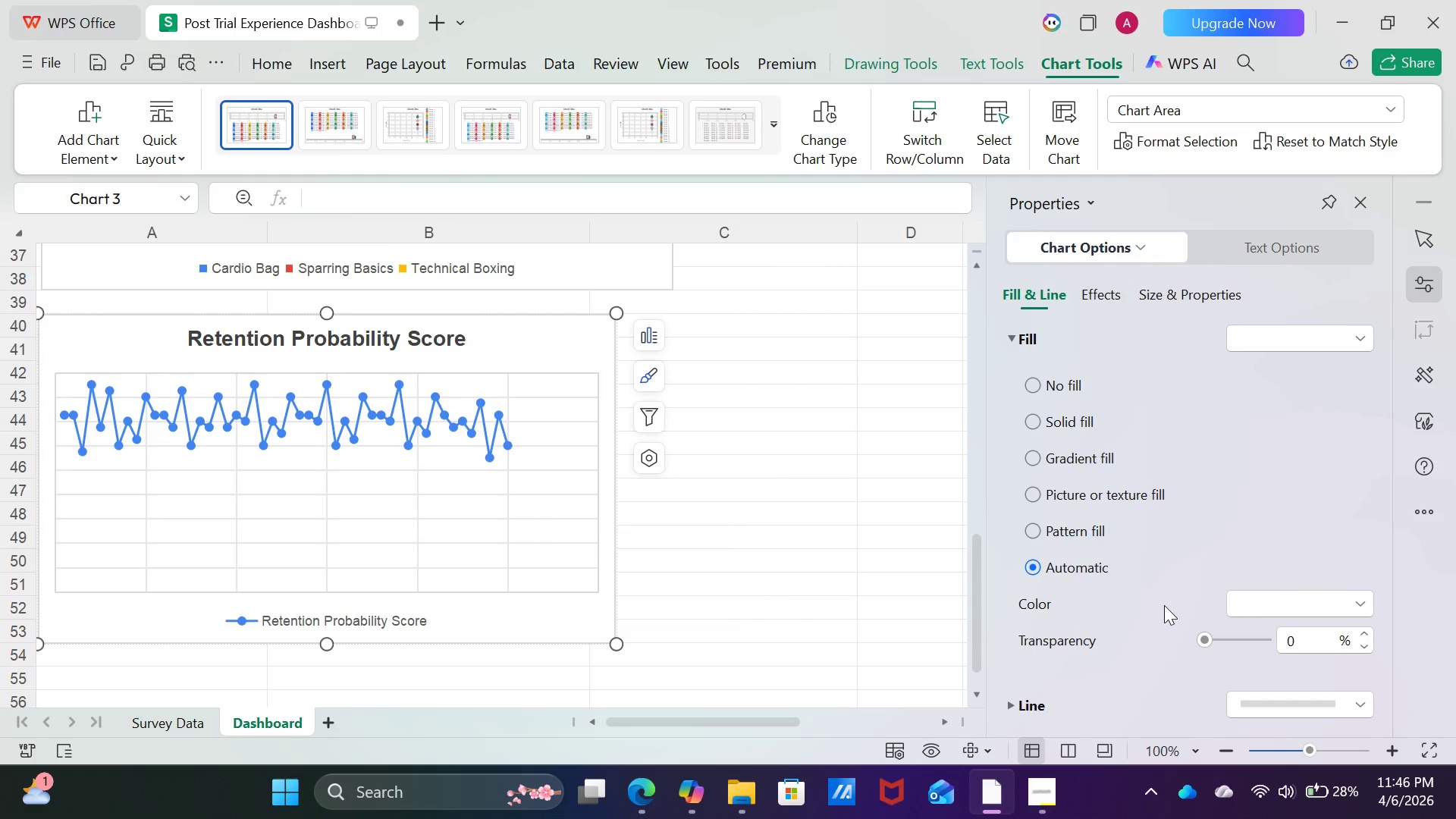 
scroll: coordinate [1164, 605], scroll_direction: up, amount: 6.0
 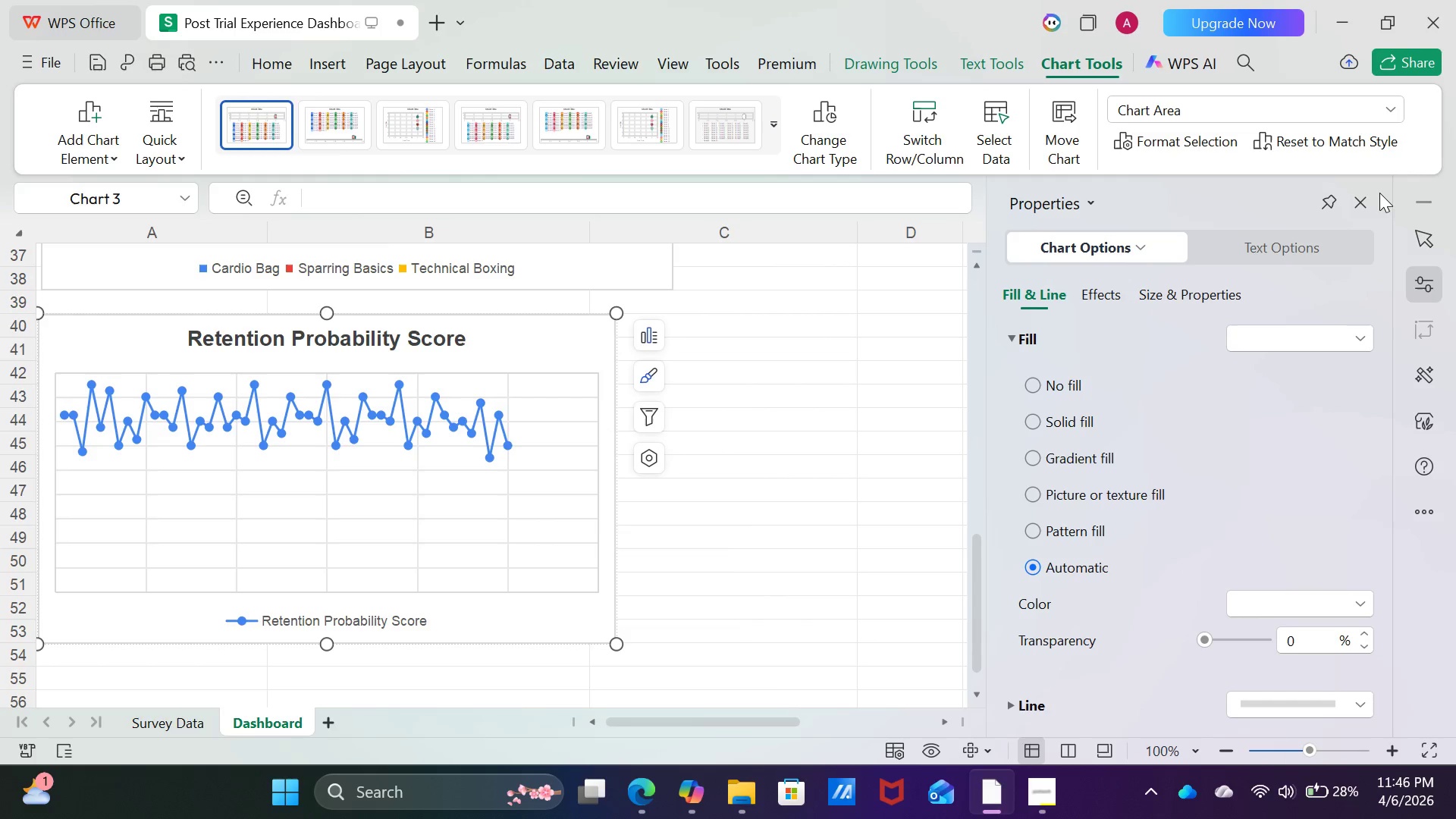 
left_click([1366, 199])
 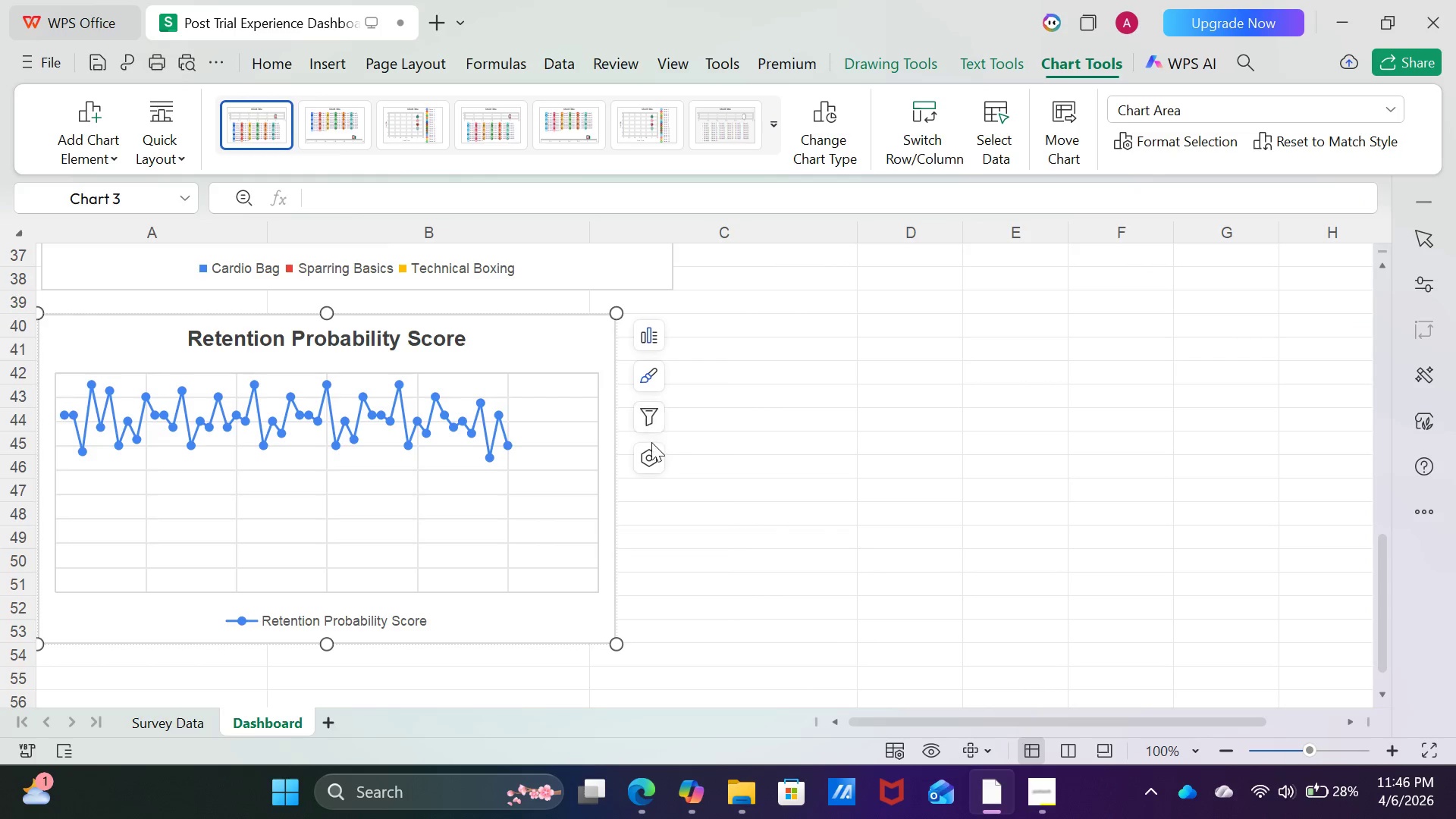 
left_click([651, 413])
 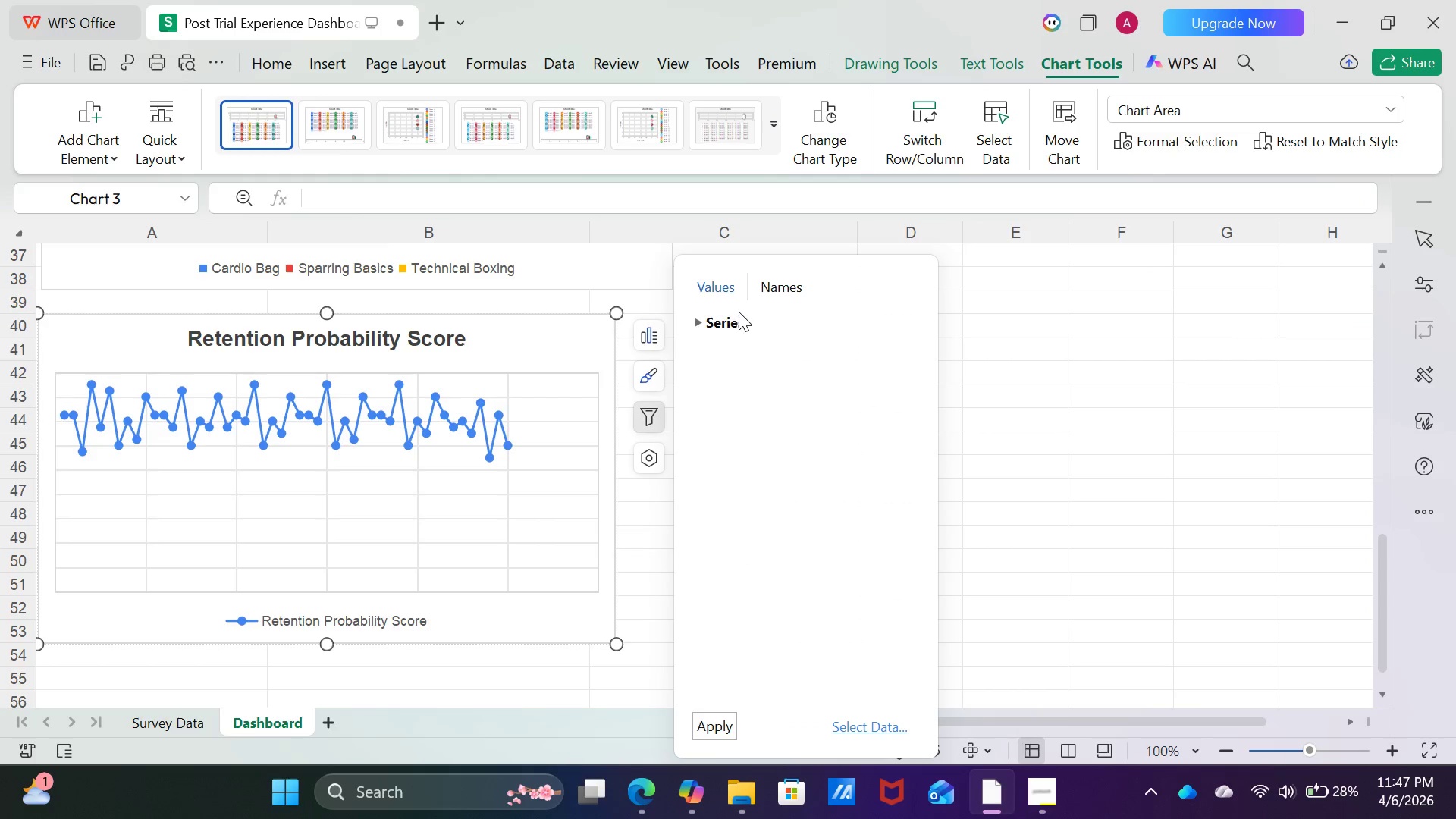 
left_click([784, 288])
 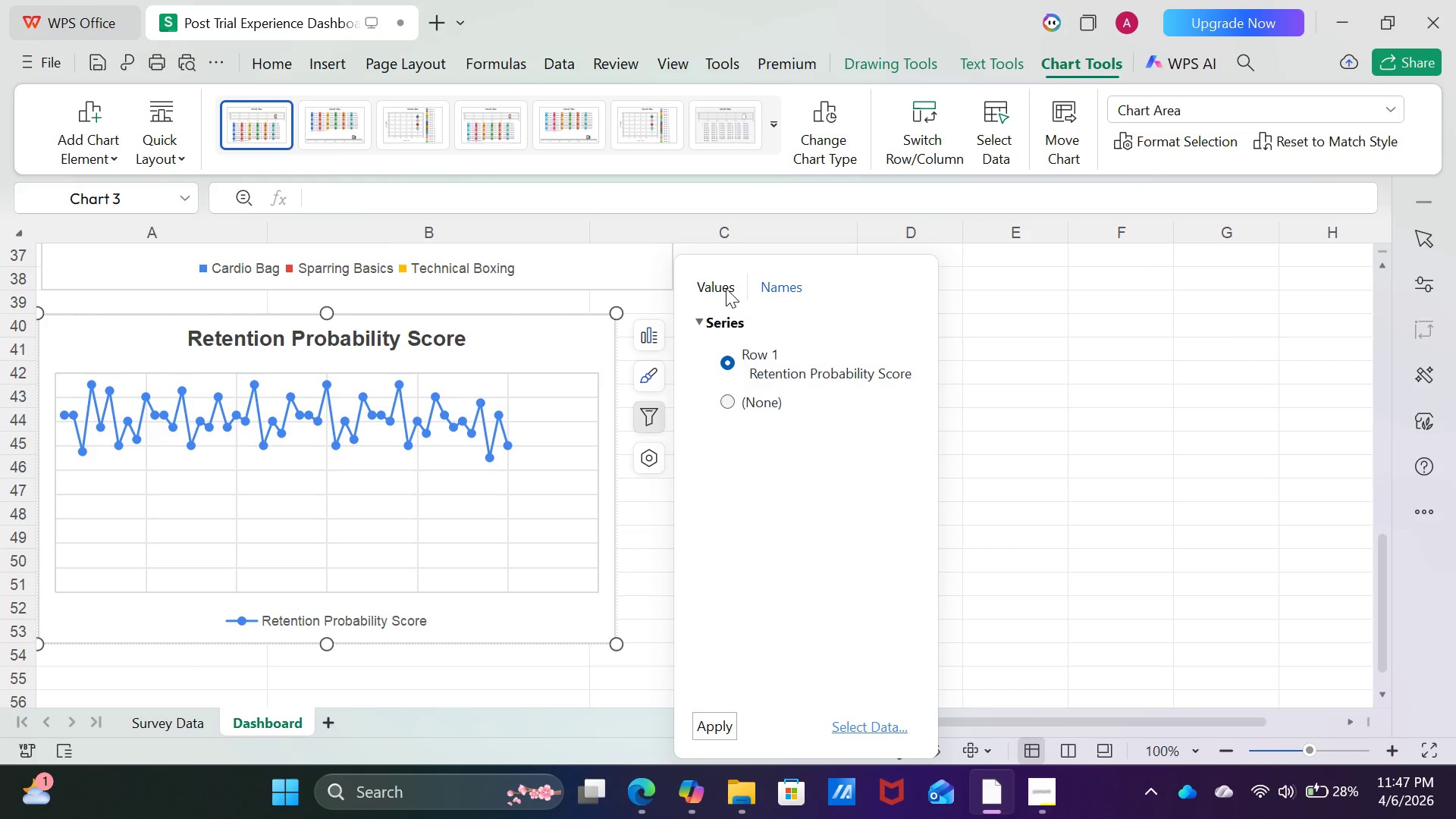 
left_click([726, 288])
 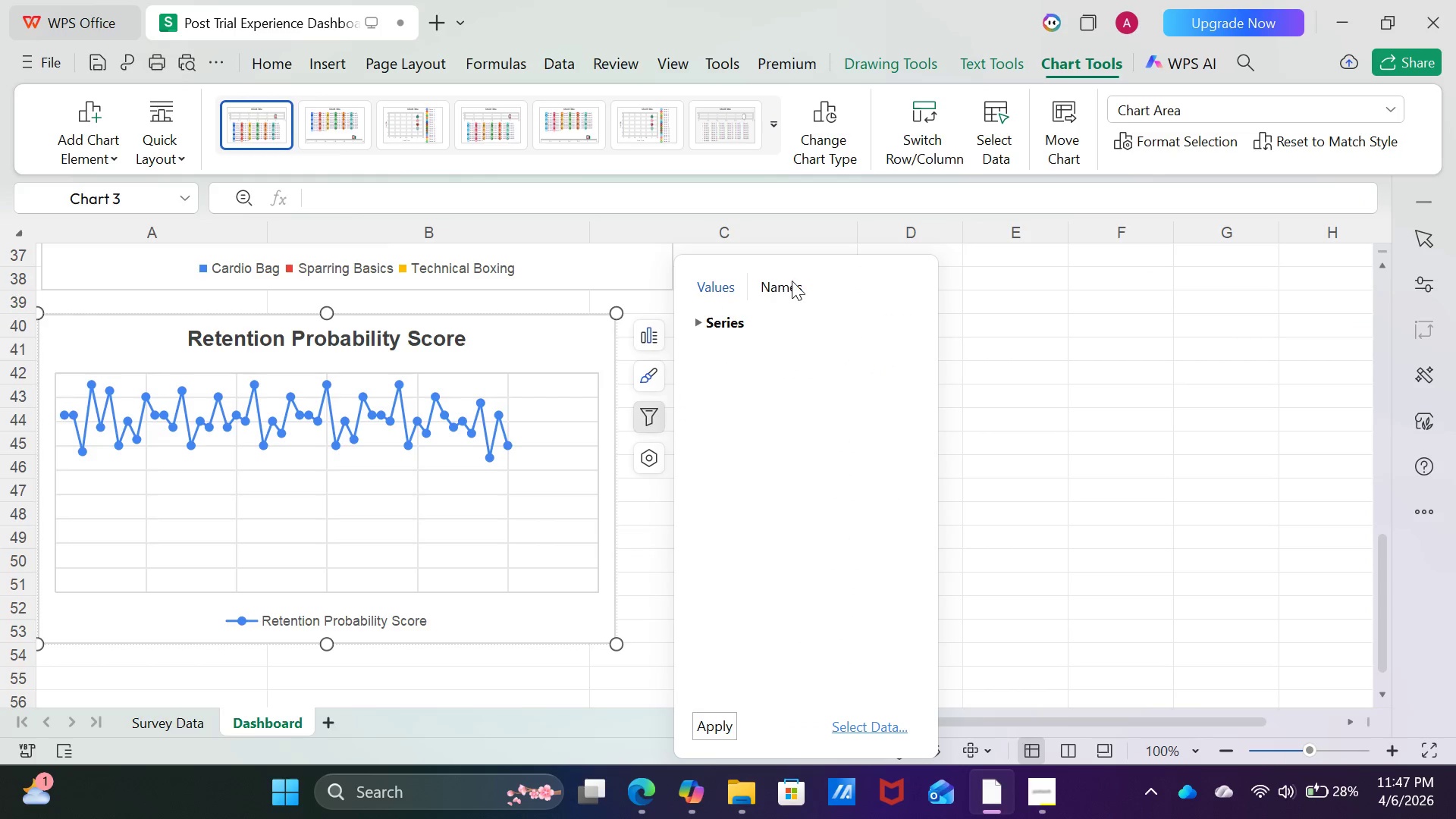 
left_click([792, 281])
 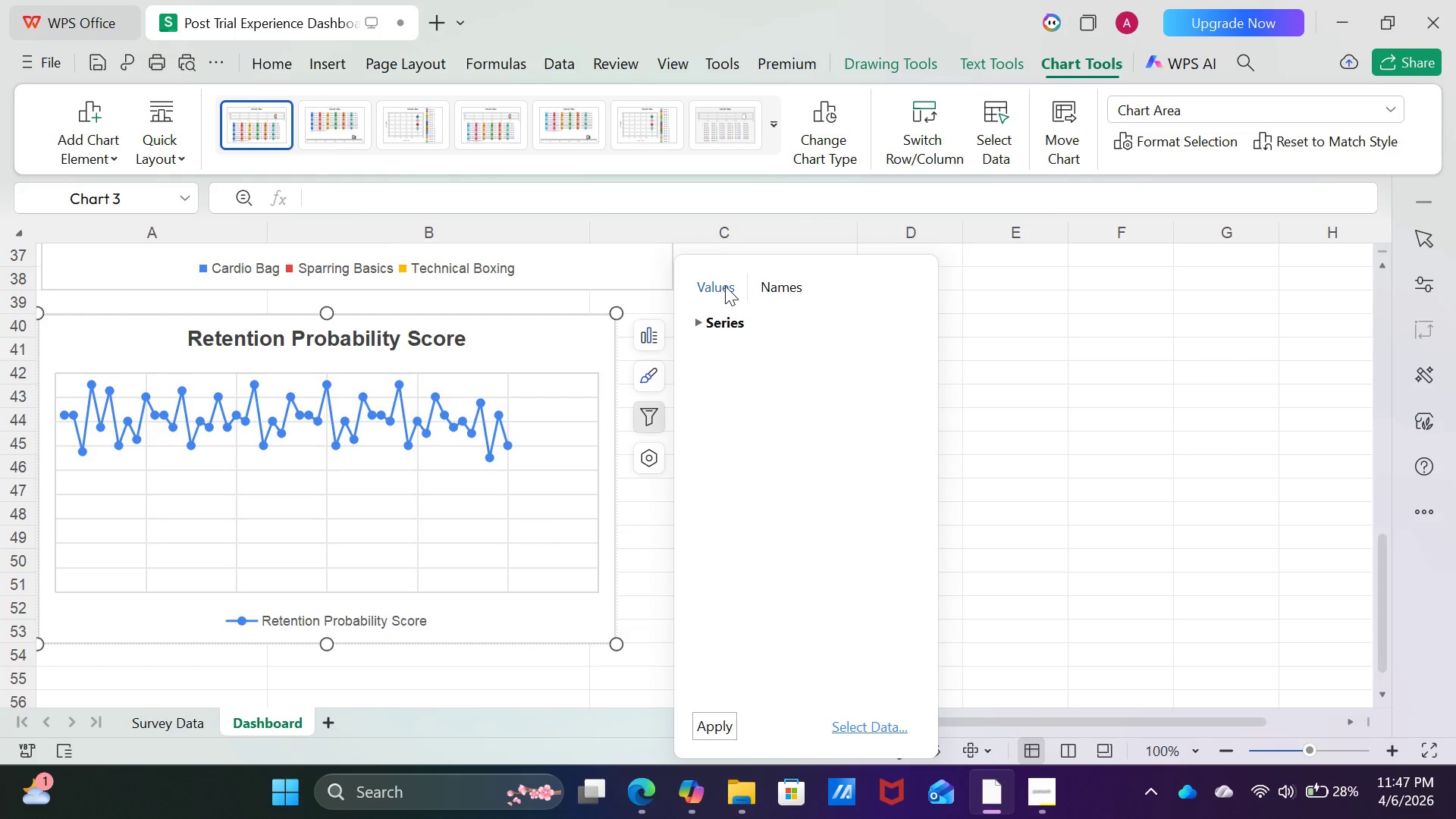 
left_click([742, 320])
 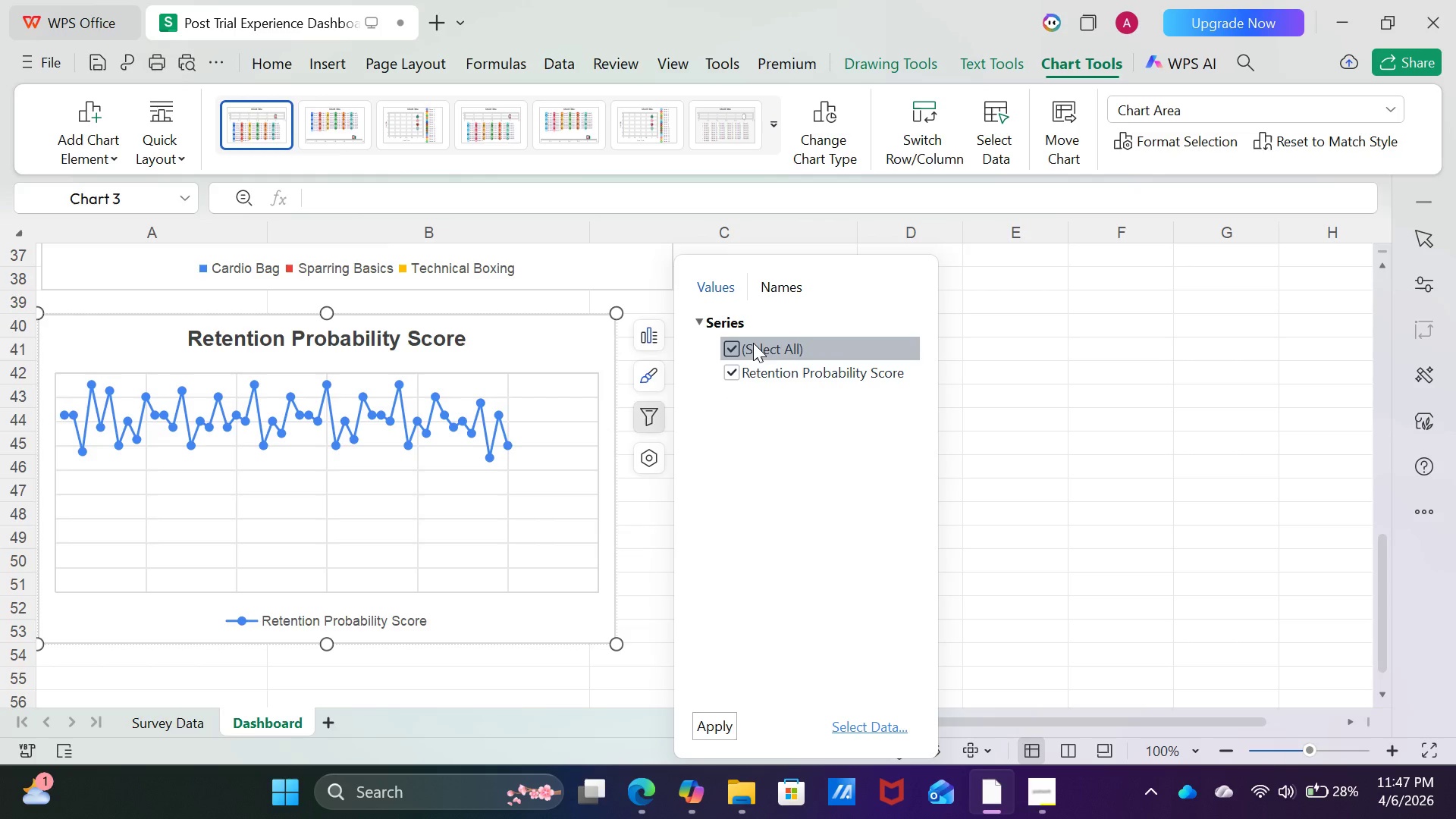 
left_click([752, 343])
 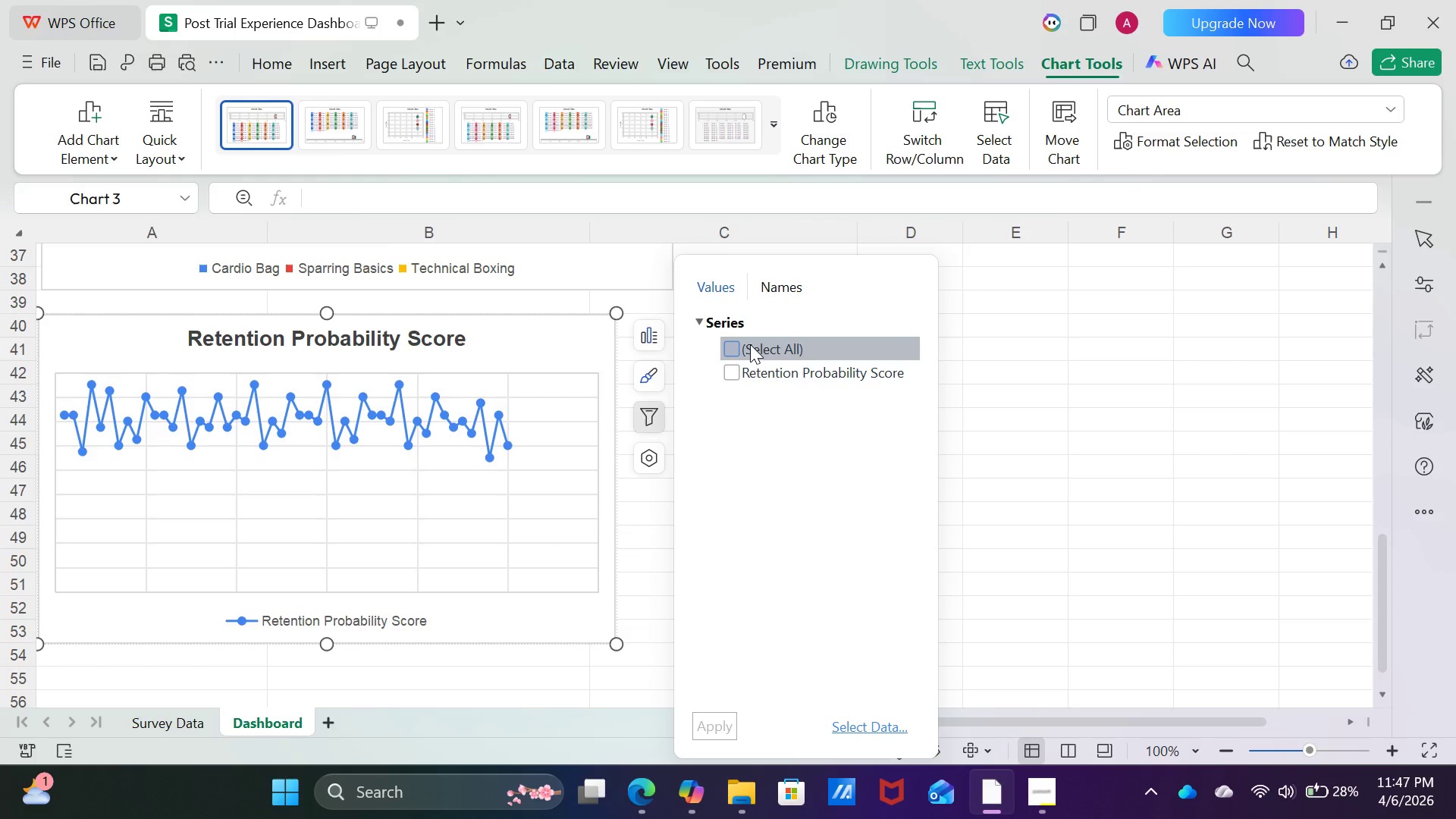 
left_click([750, 344])
 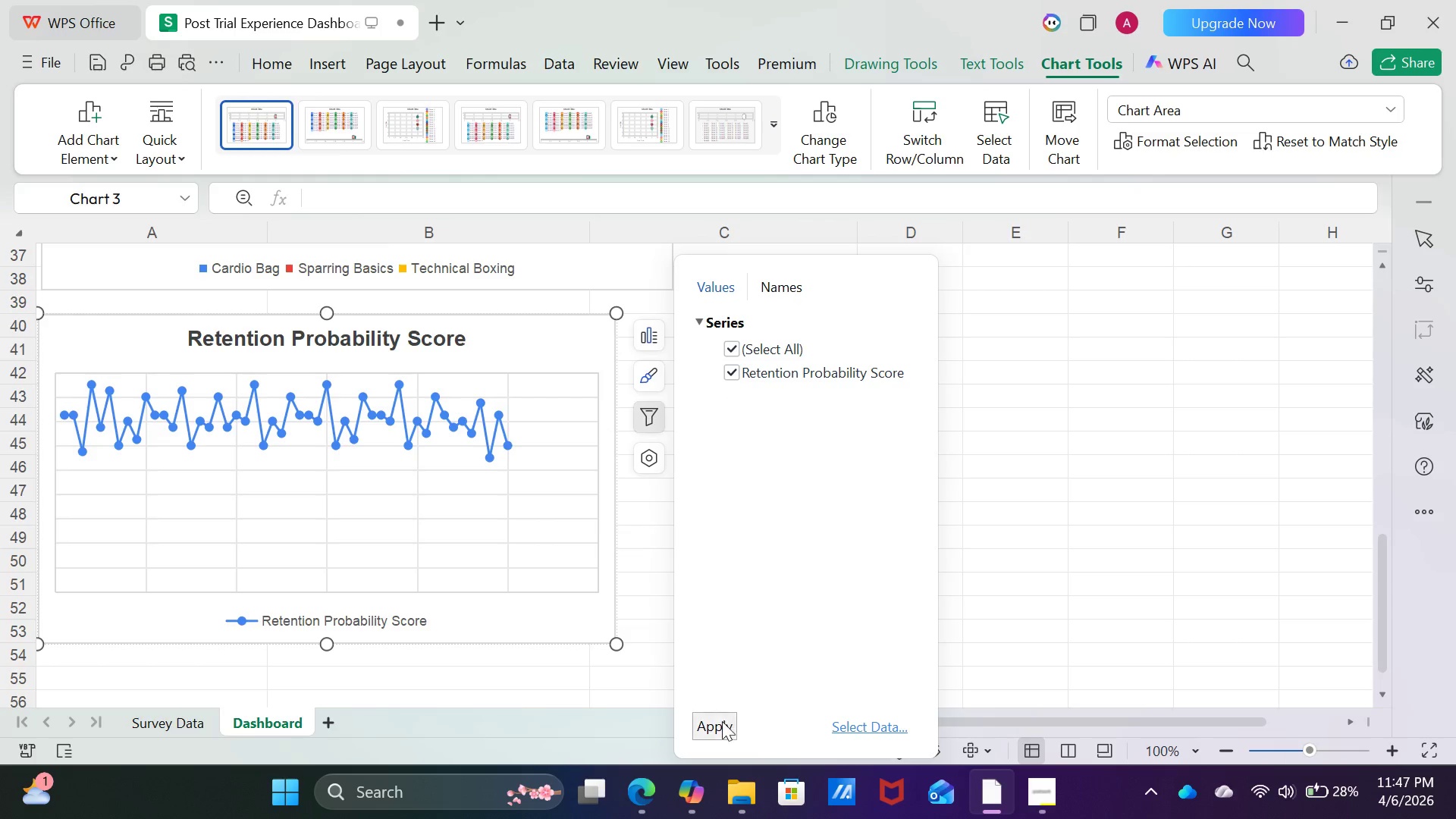 
left_click([721, 728])
 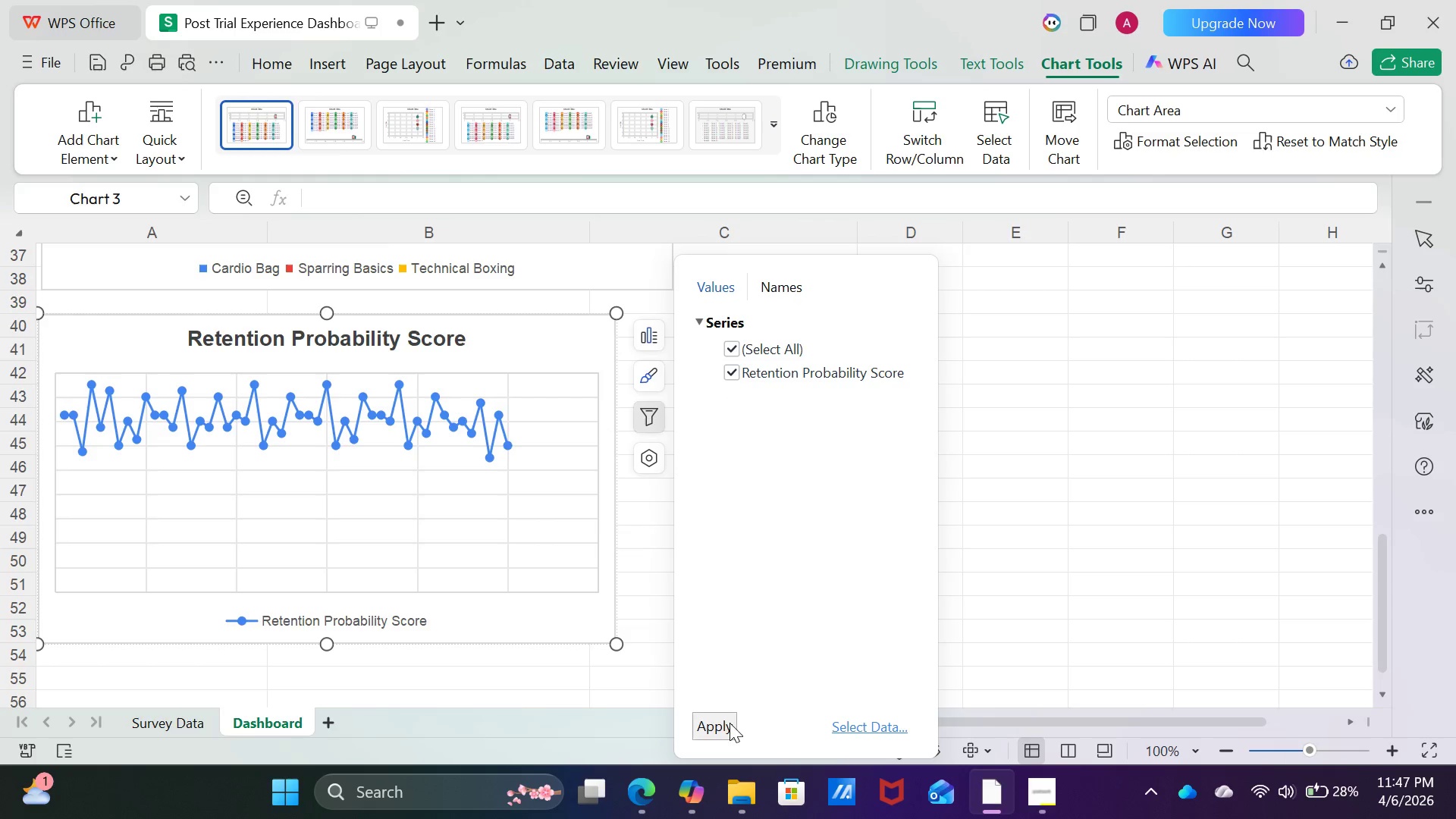 
left_click([711, 731])
 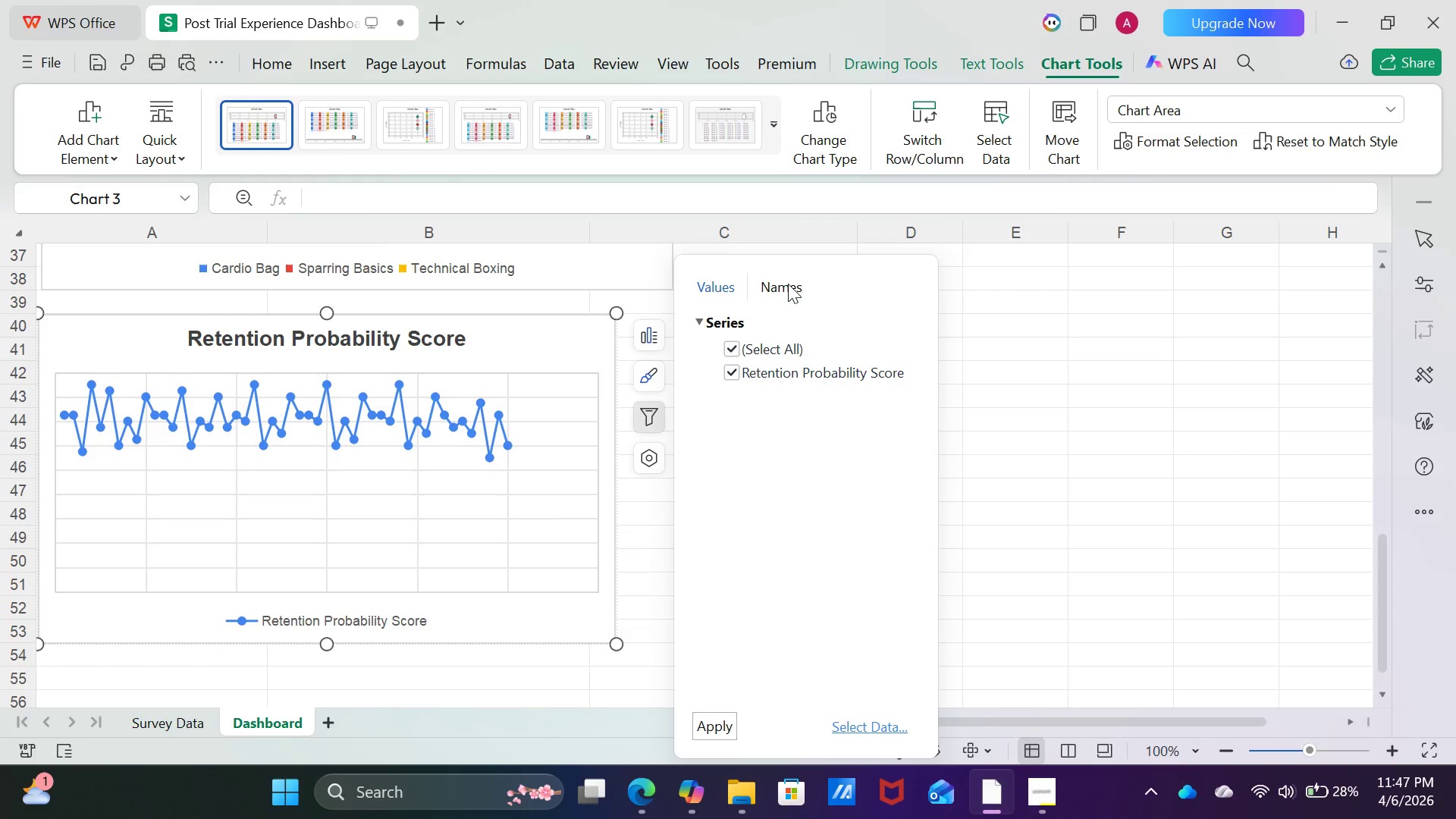 
left_click([788, 269])
 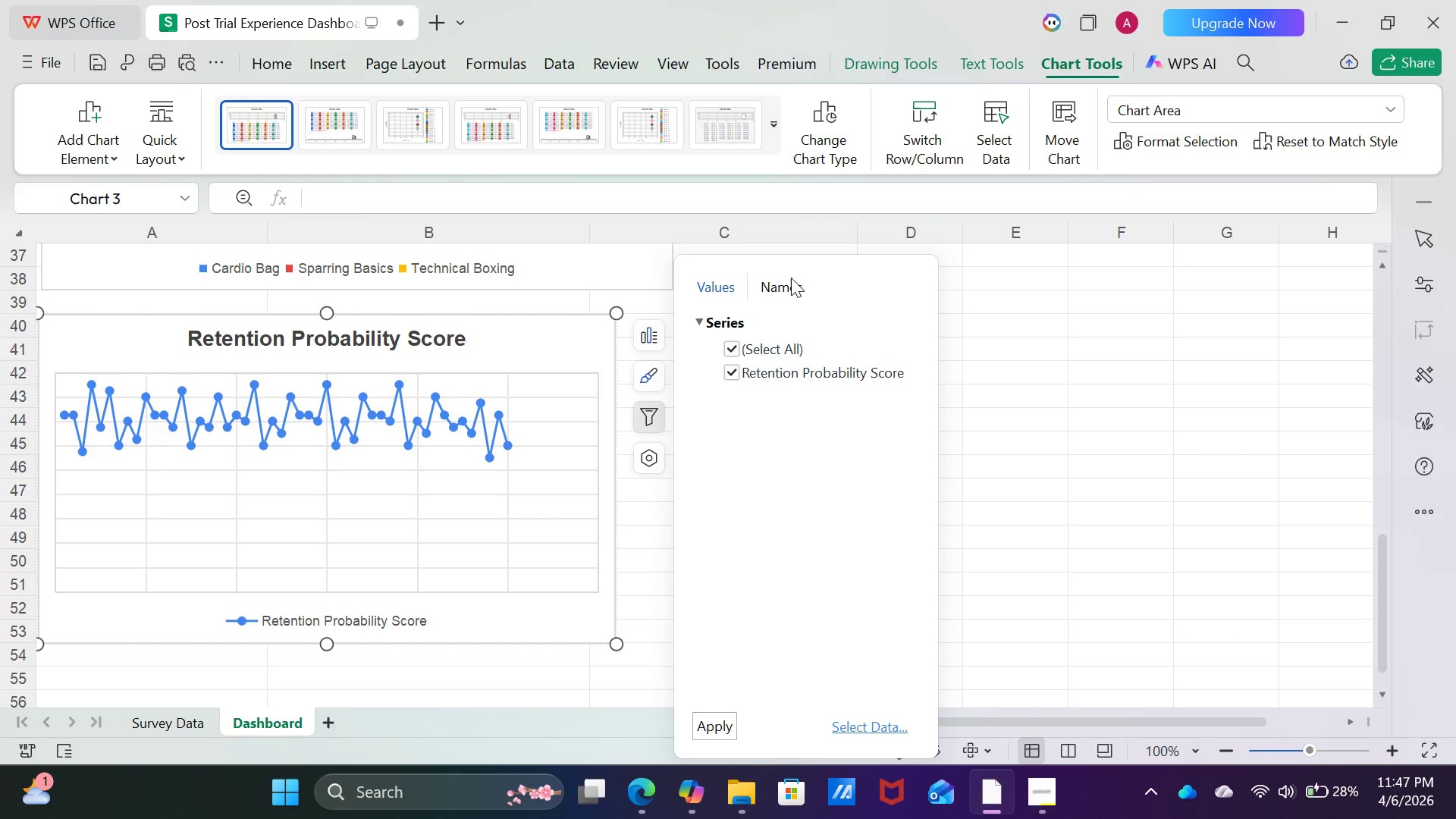 
left_click([791, 278])
 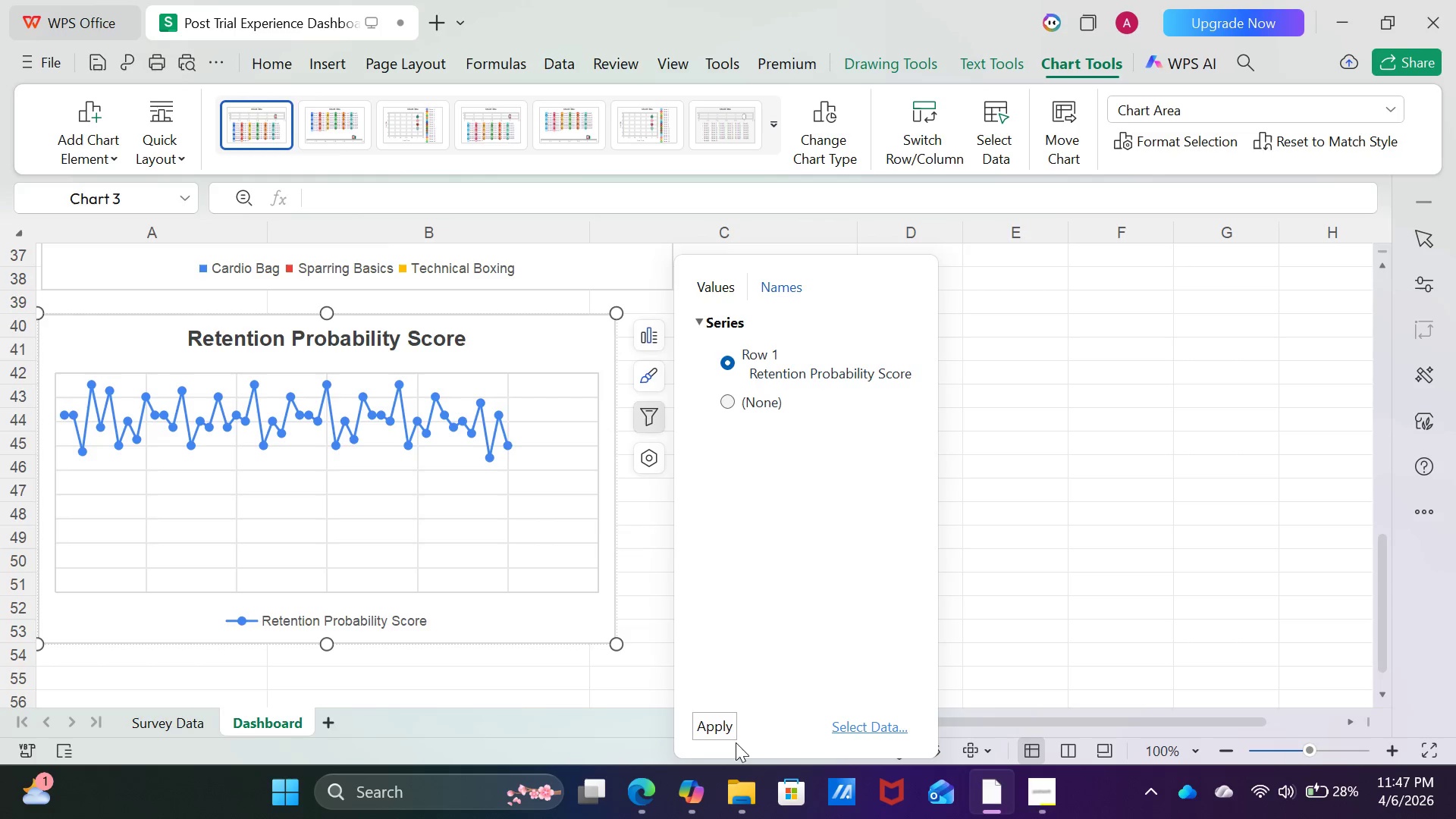 
left_click([717, 735])
 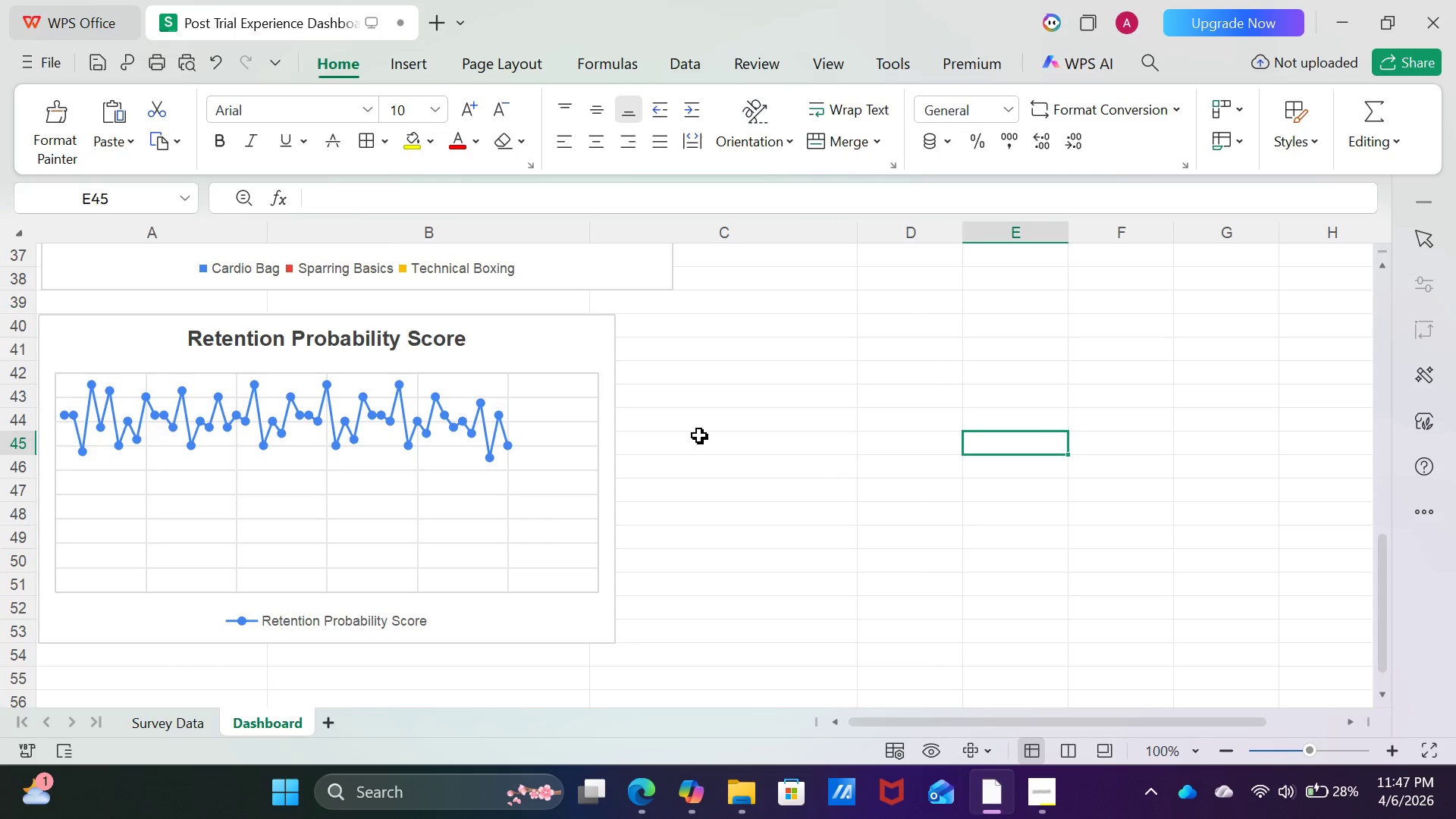 
left_click([538, 460])
 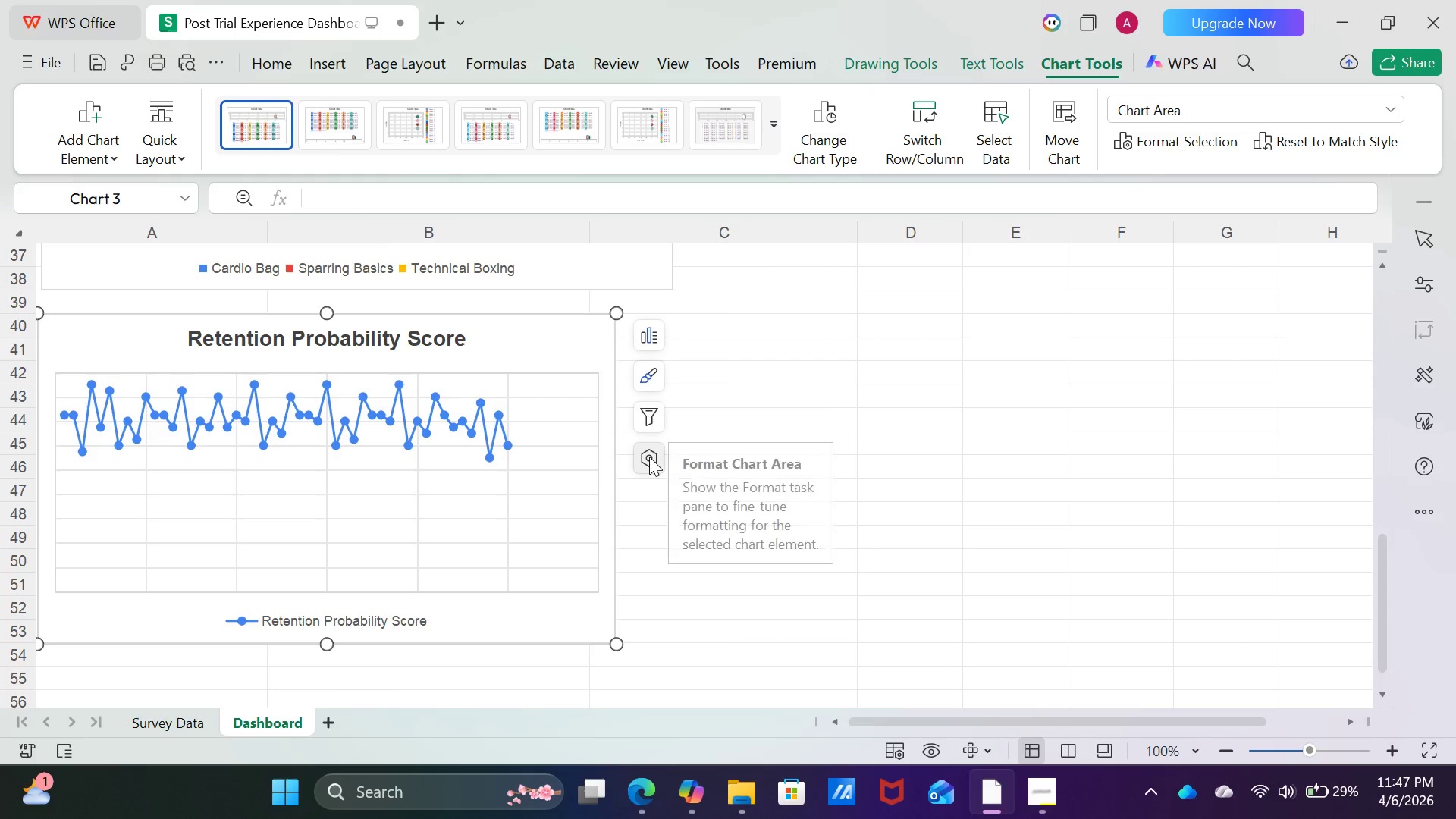 
wait(6.75)
 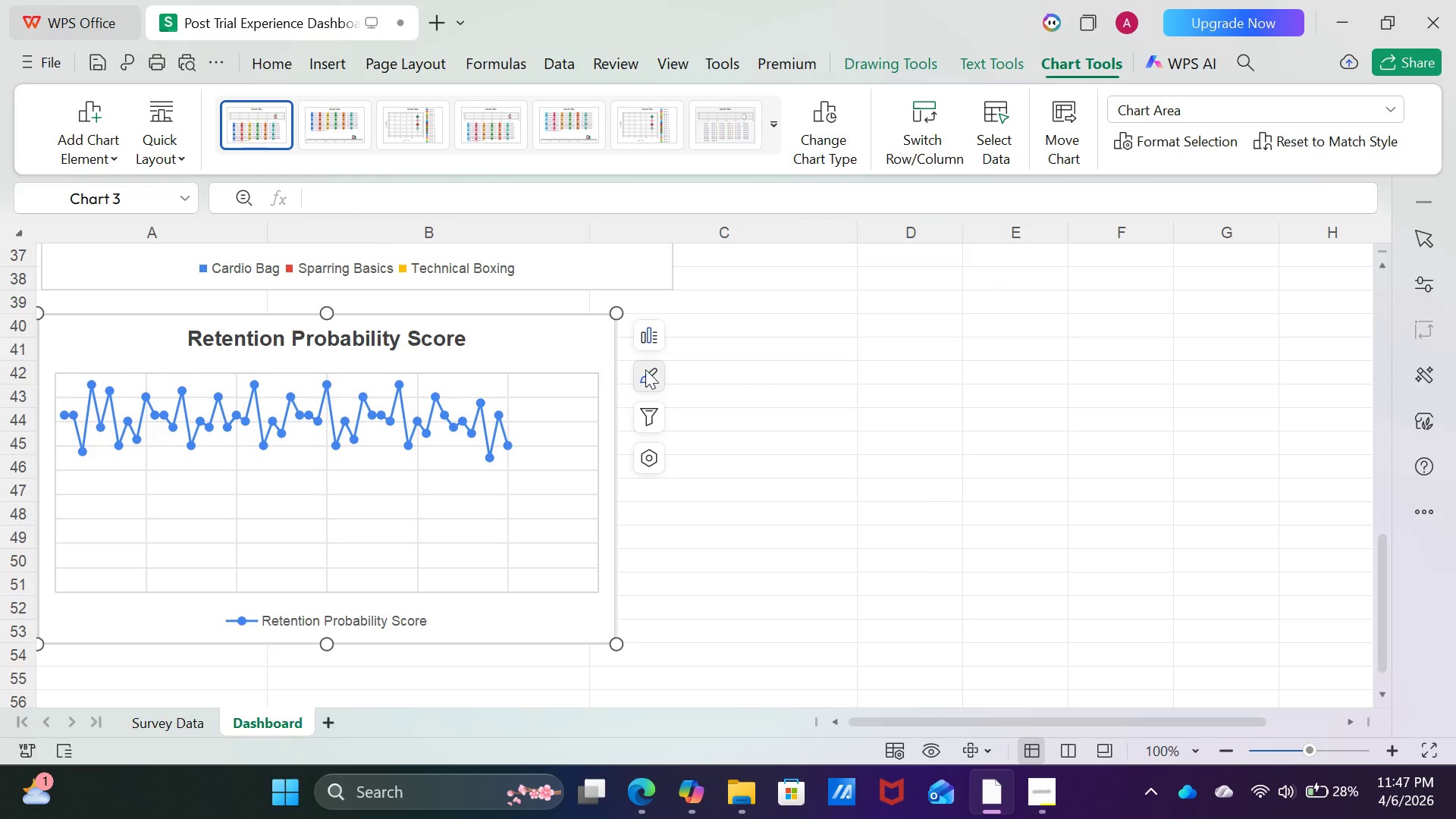 
left_click([649, 457])
 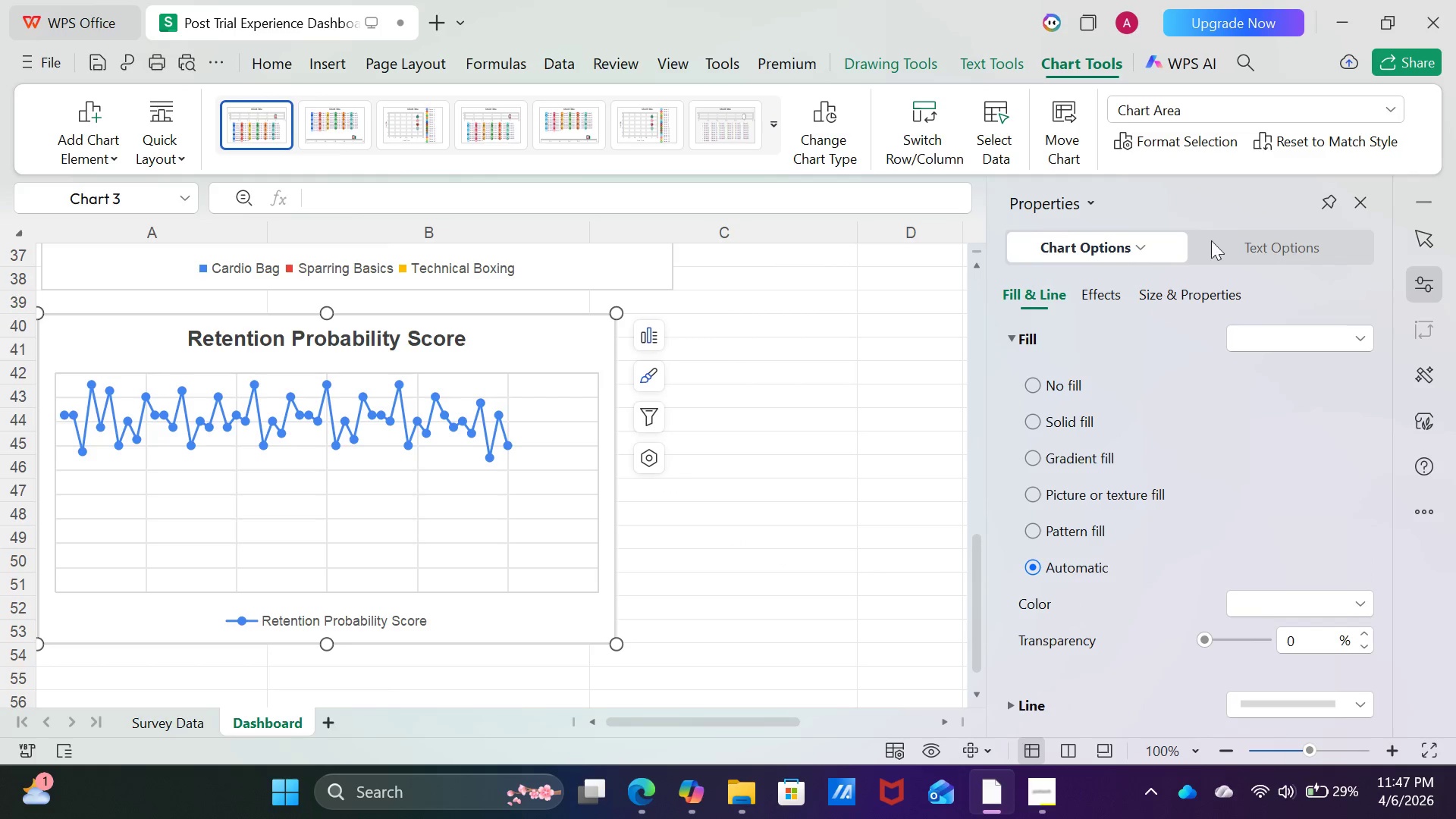 
scroll: coordinate [1169, 604], scroll_direction: down, amount: 2.0
 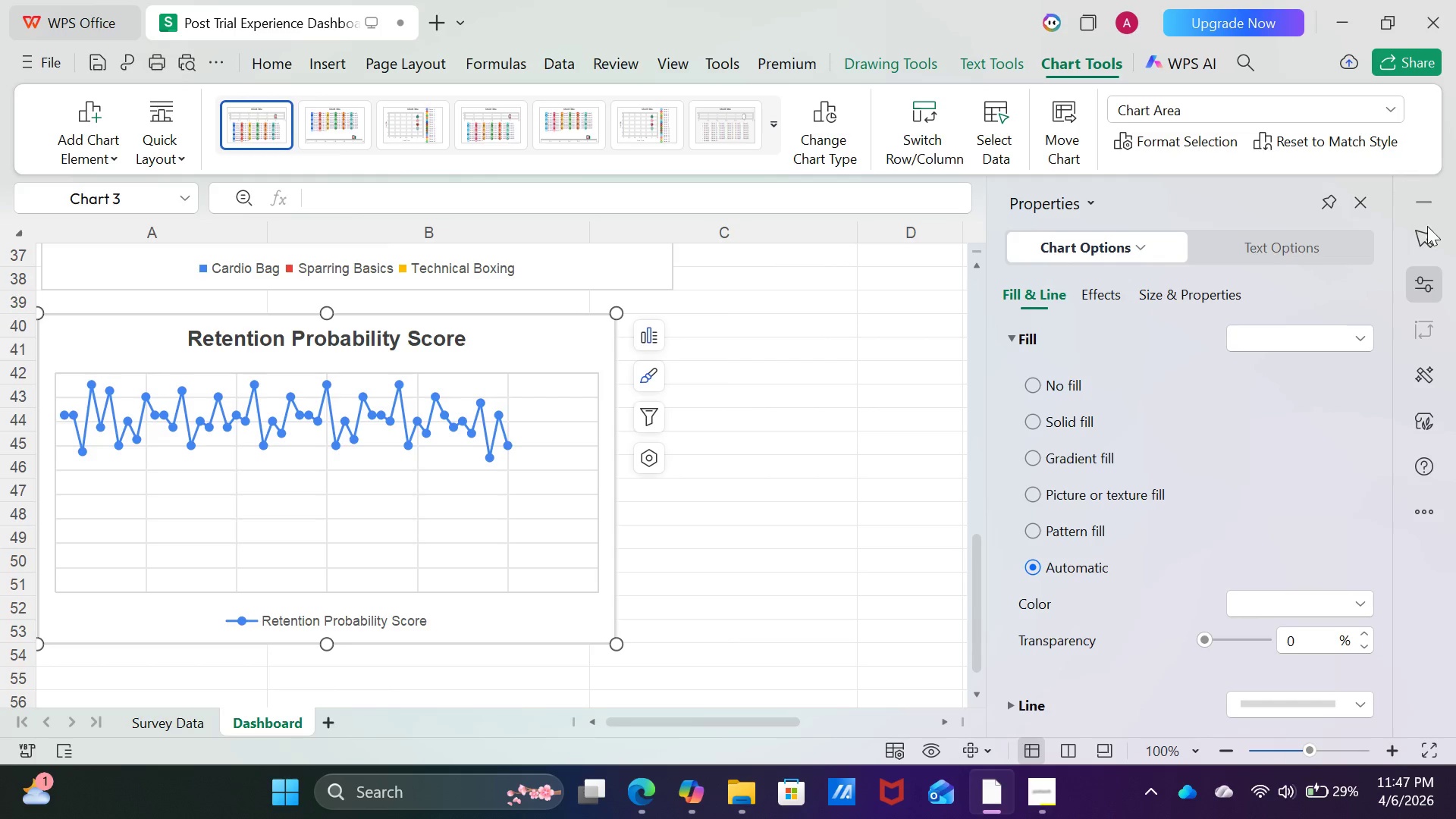 
wait(6.99)
 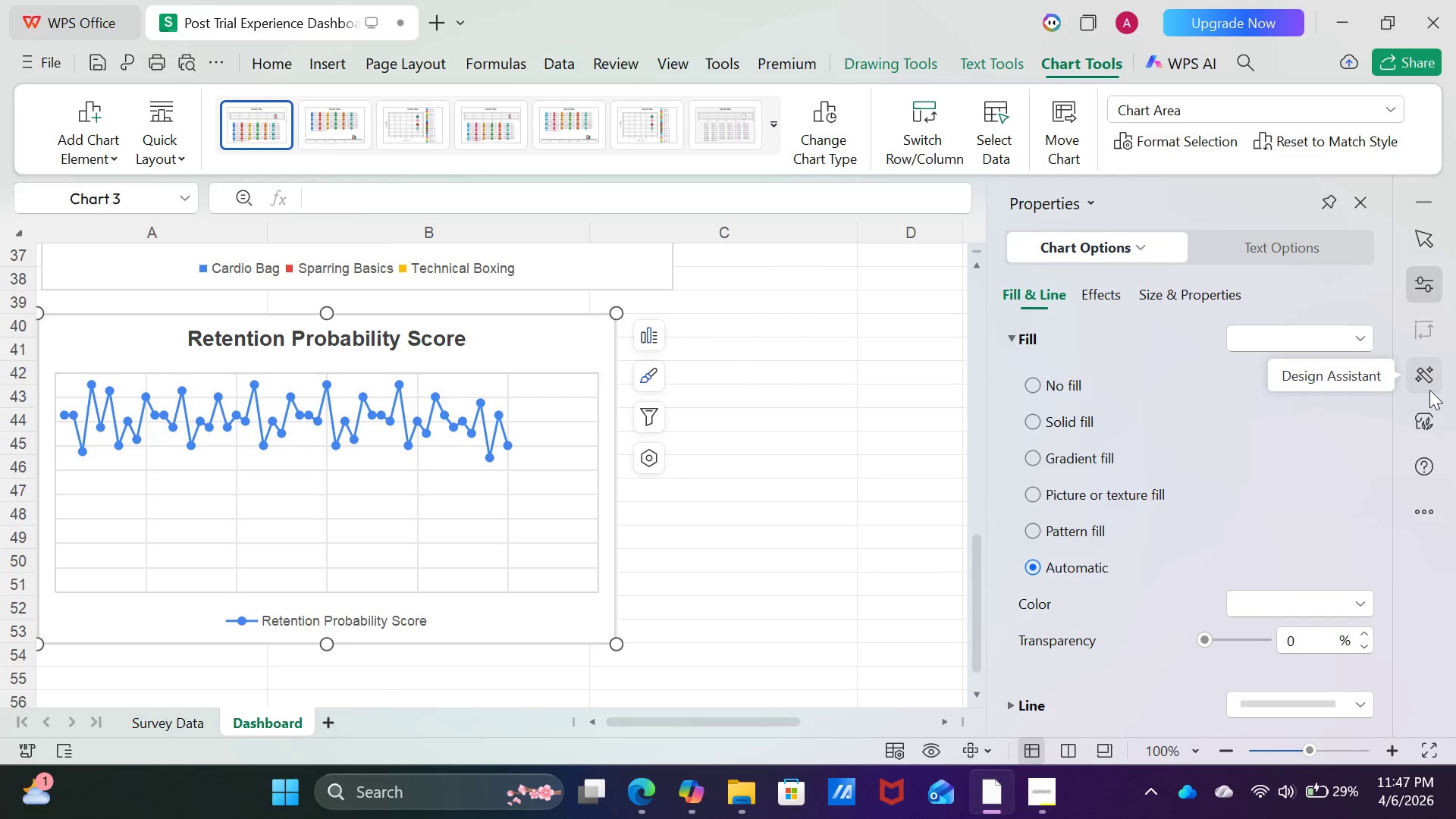 
left_click([1360, 196])
 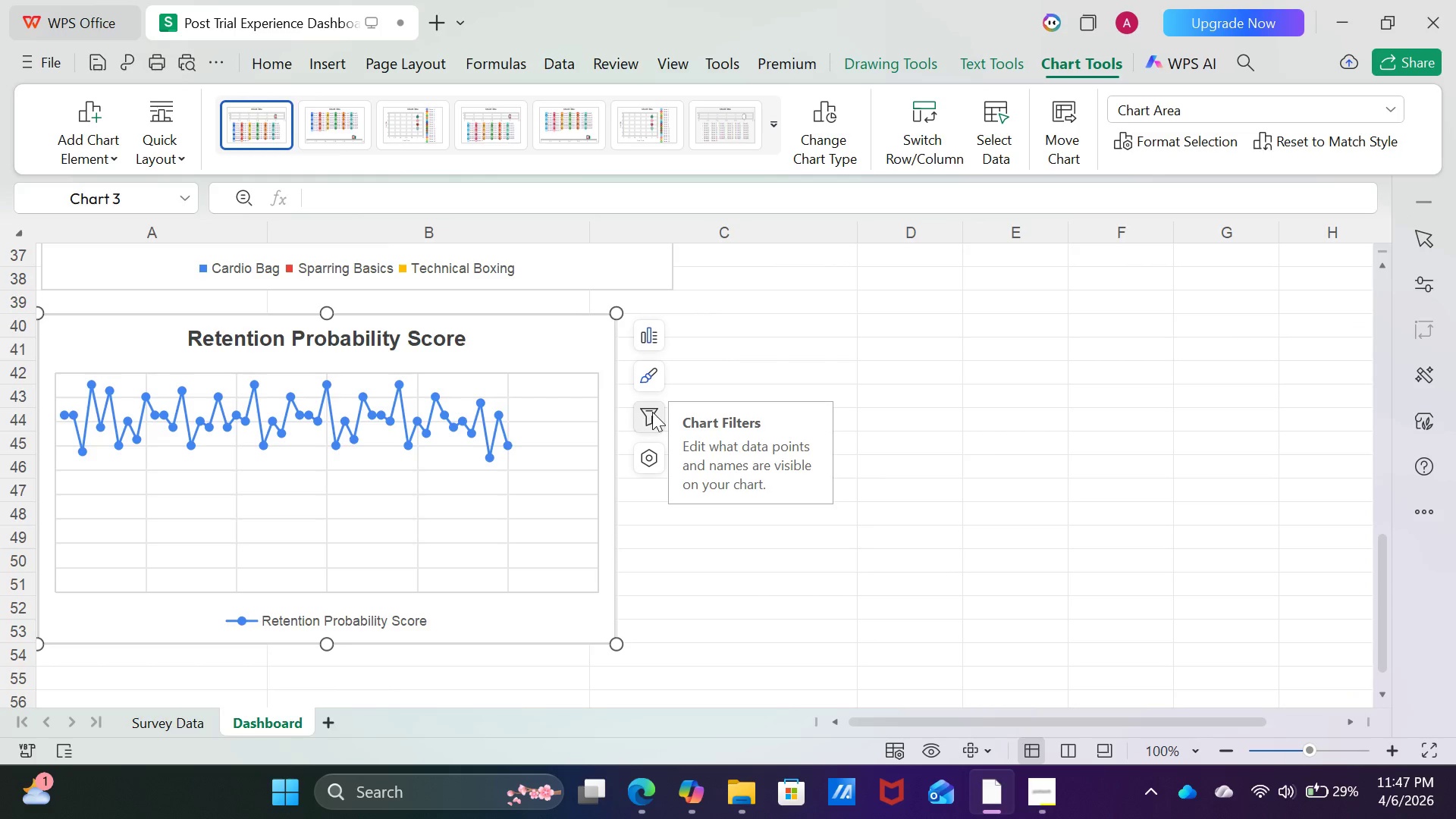 
wait(5.16)
 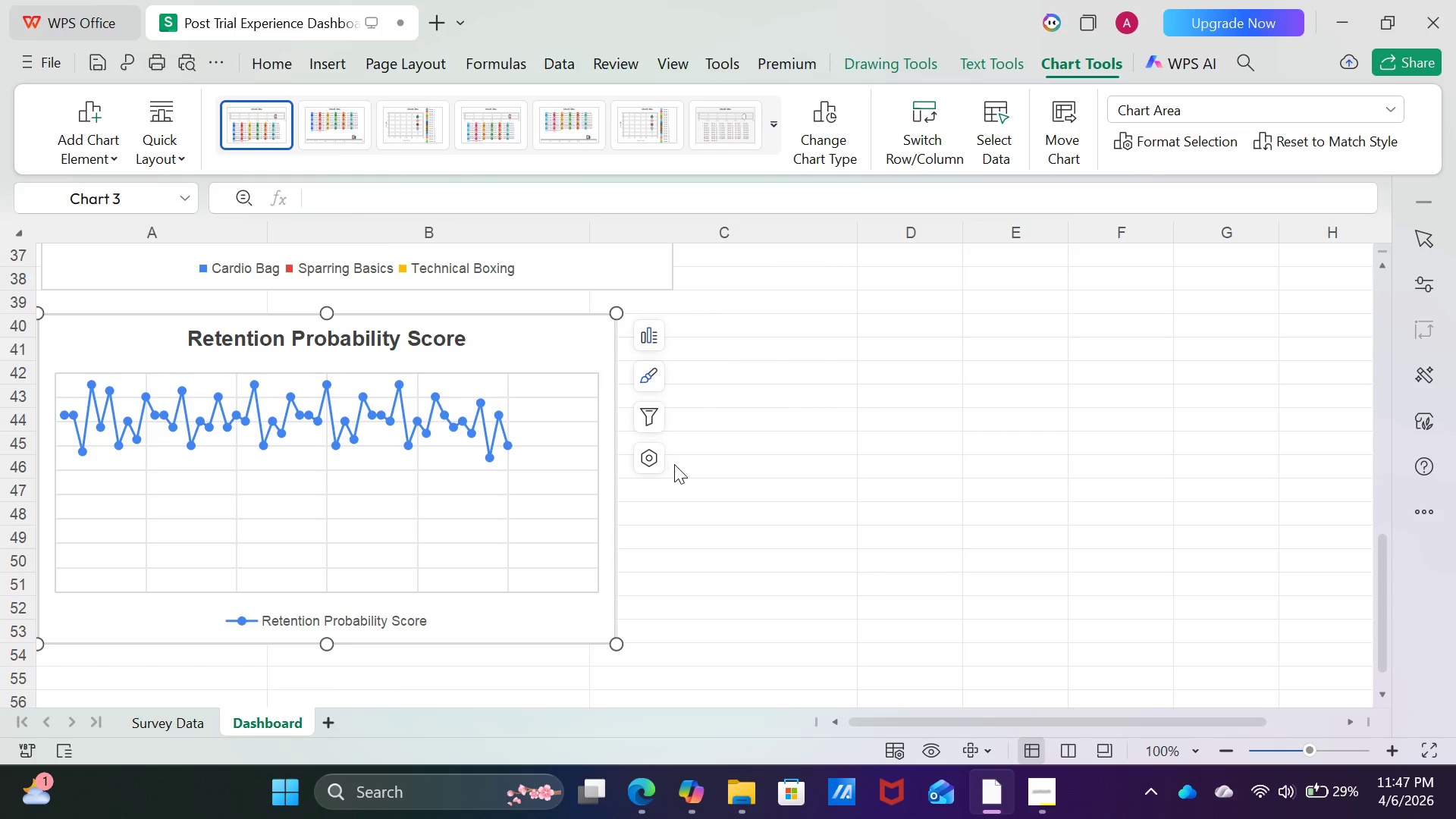 
left_click([655, 420])
 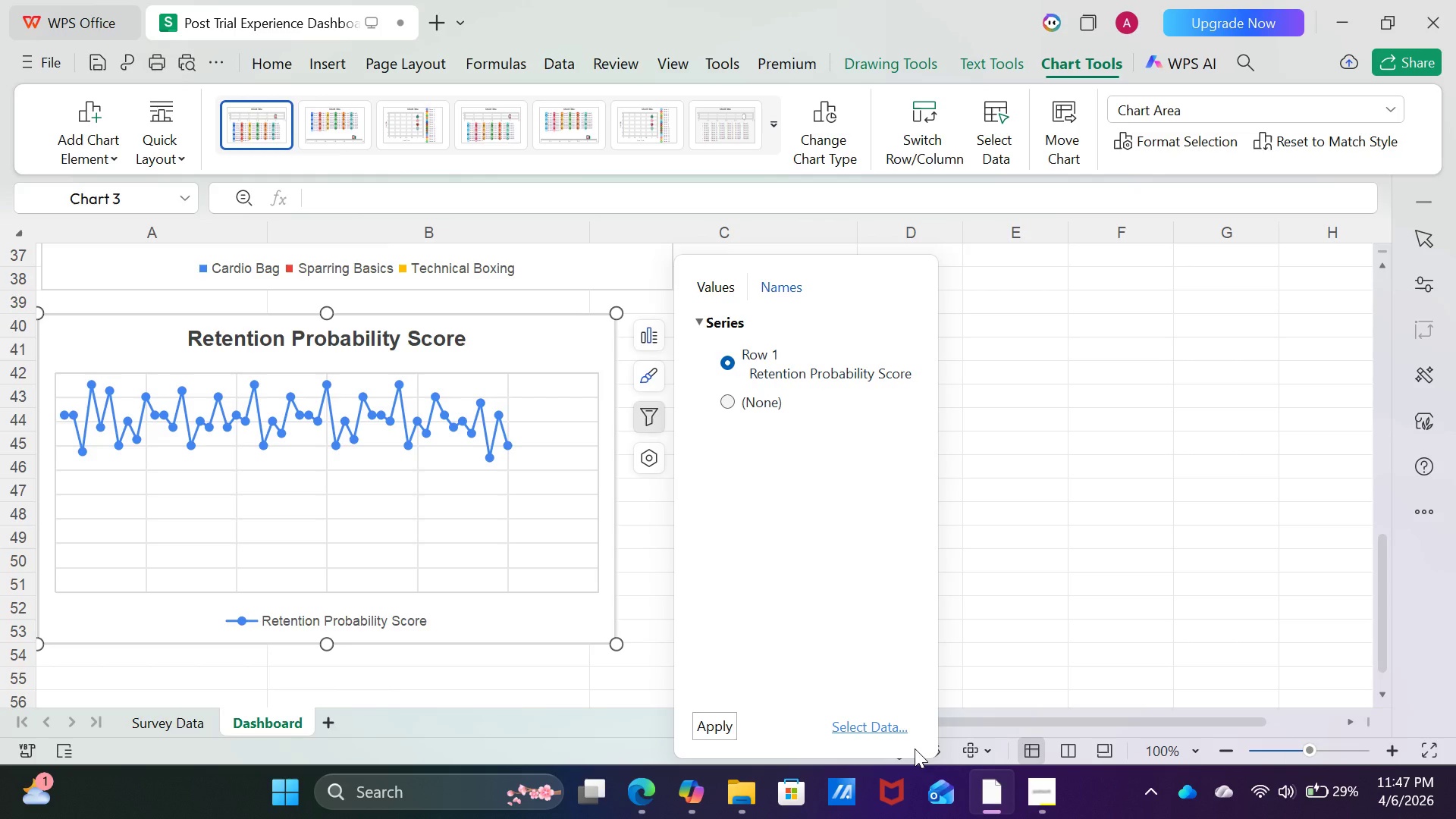 
wait(5.92)
 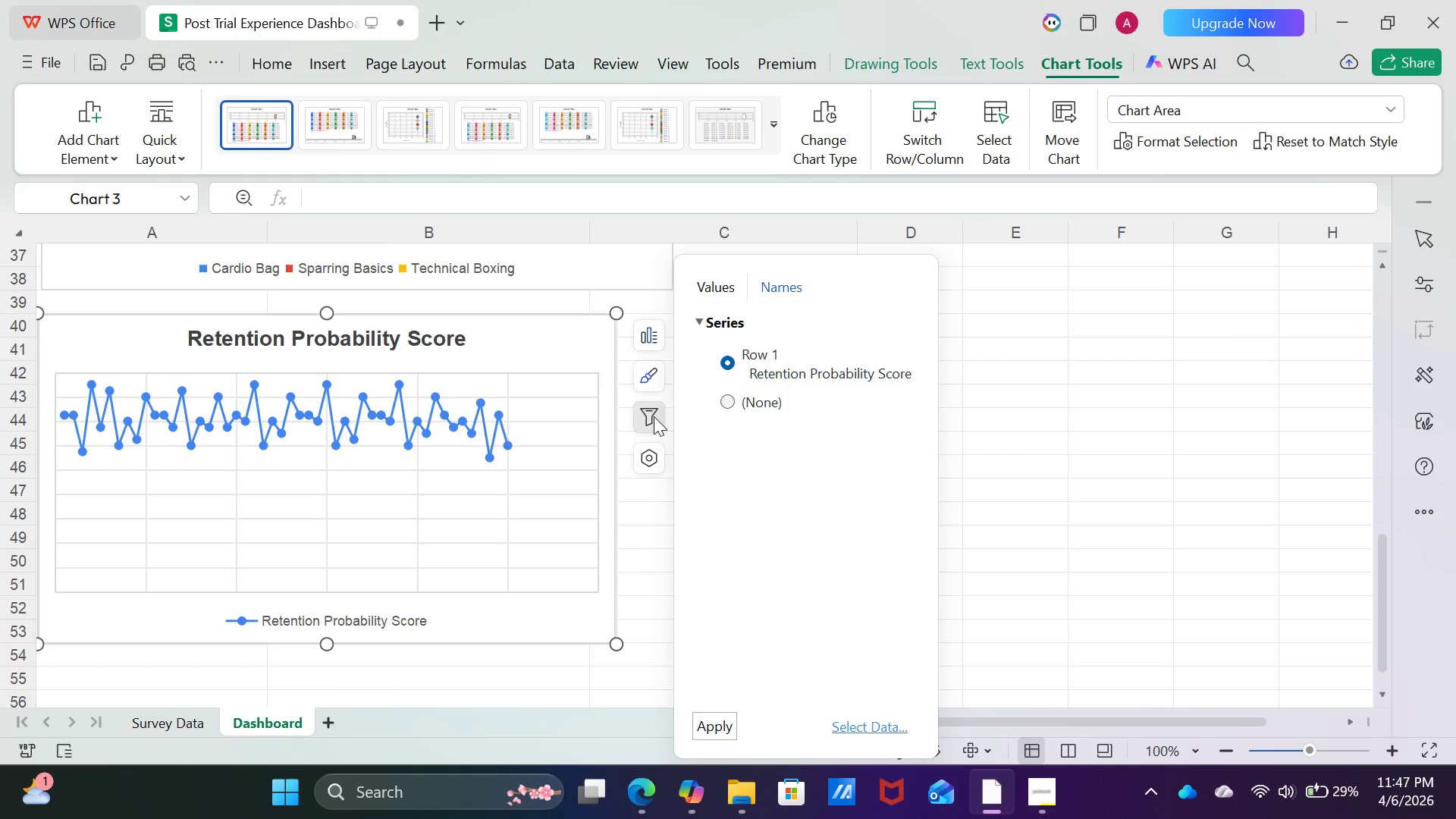 
left_click([874, 726])
 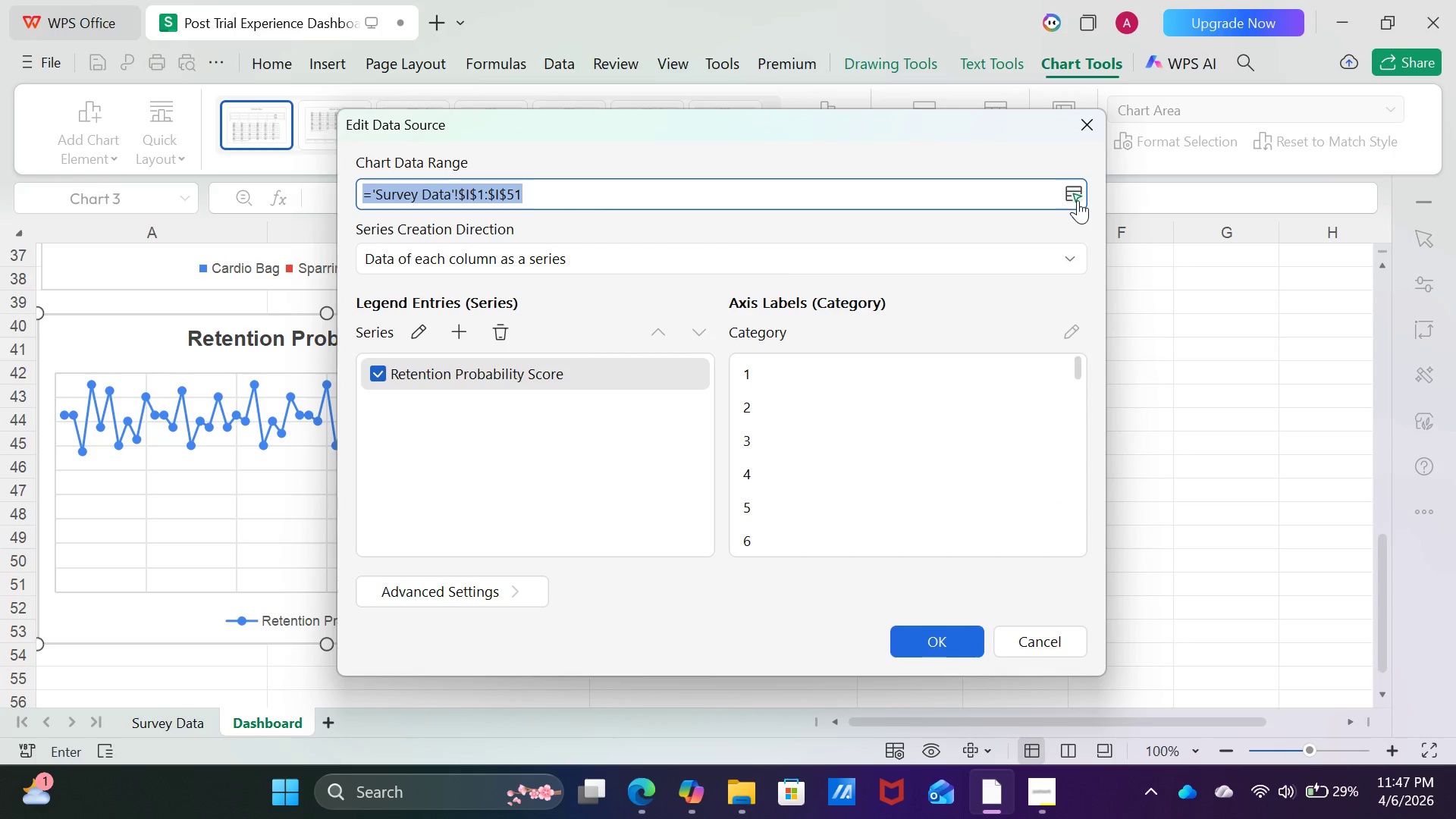 
wait(10.88)
 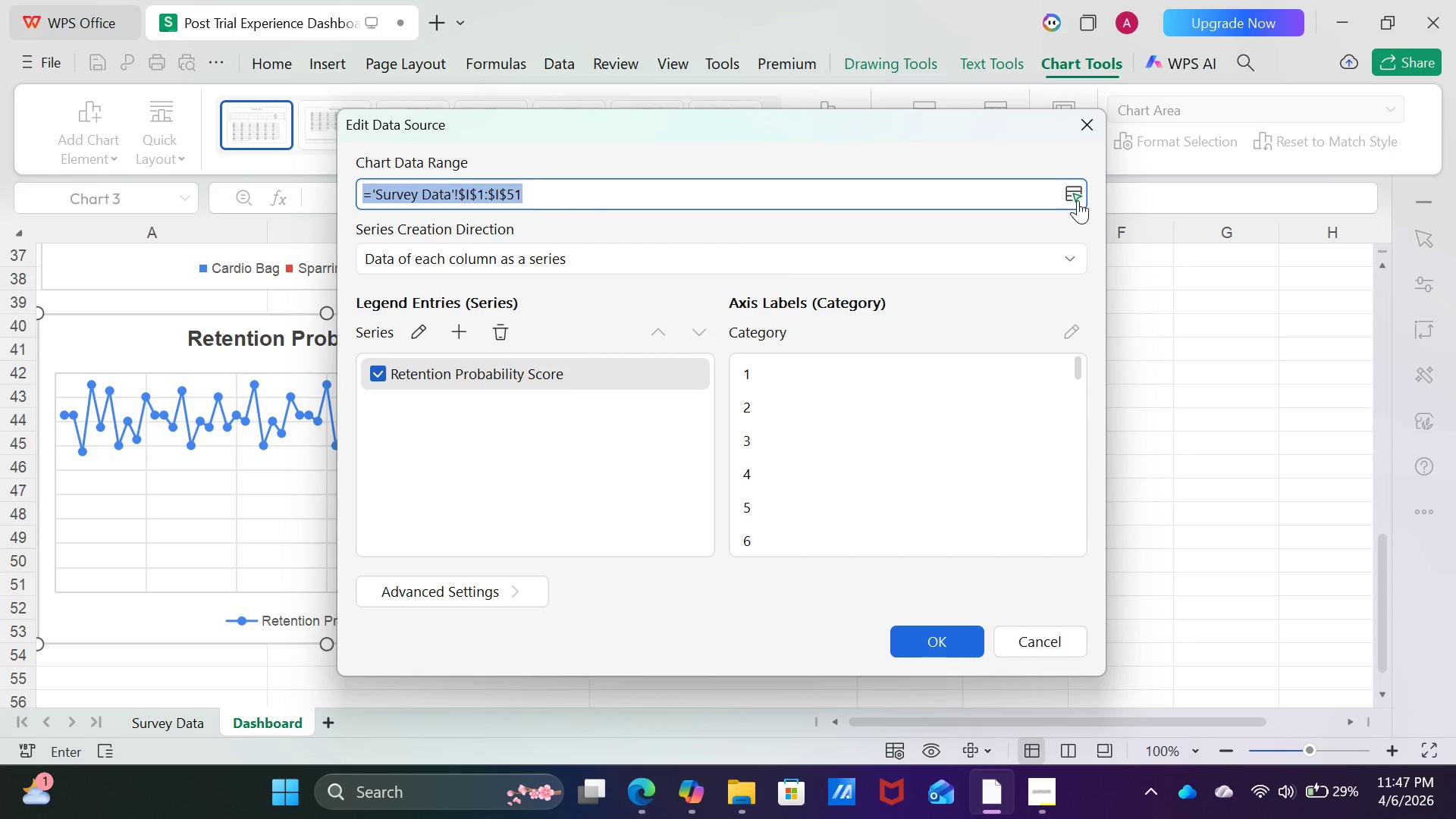 
left_click([457, 337])
 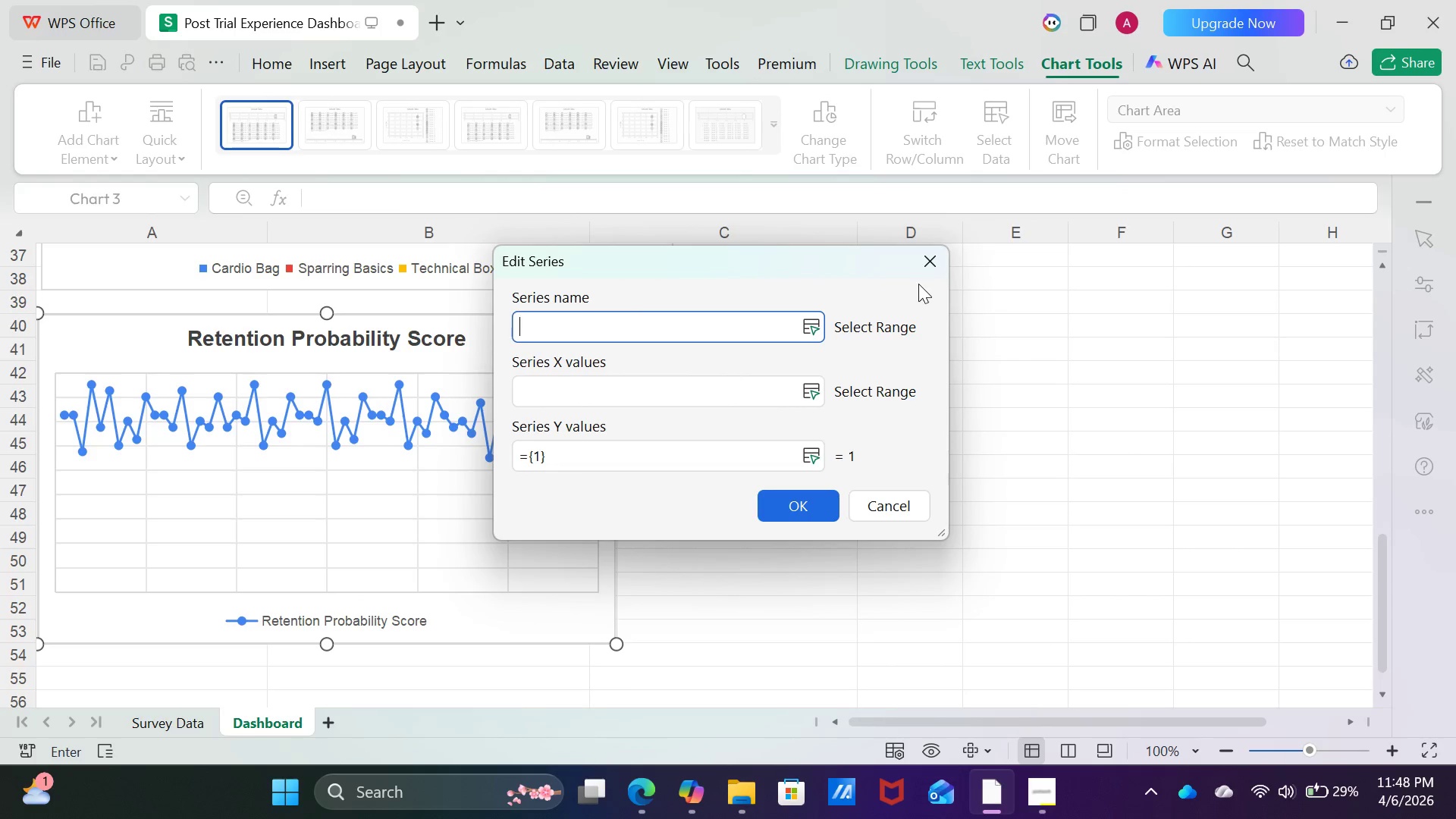 
wait(6.02)
 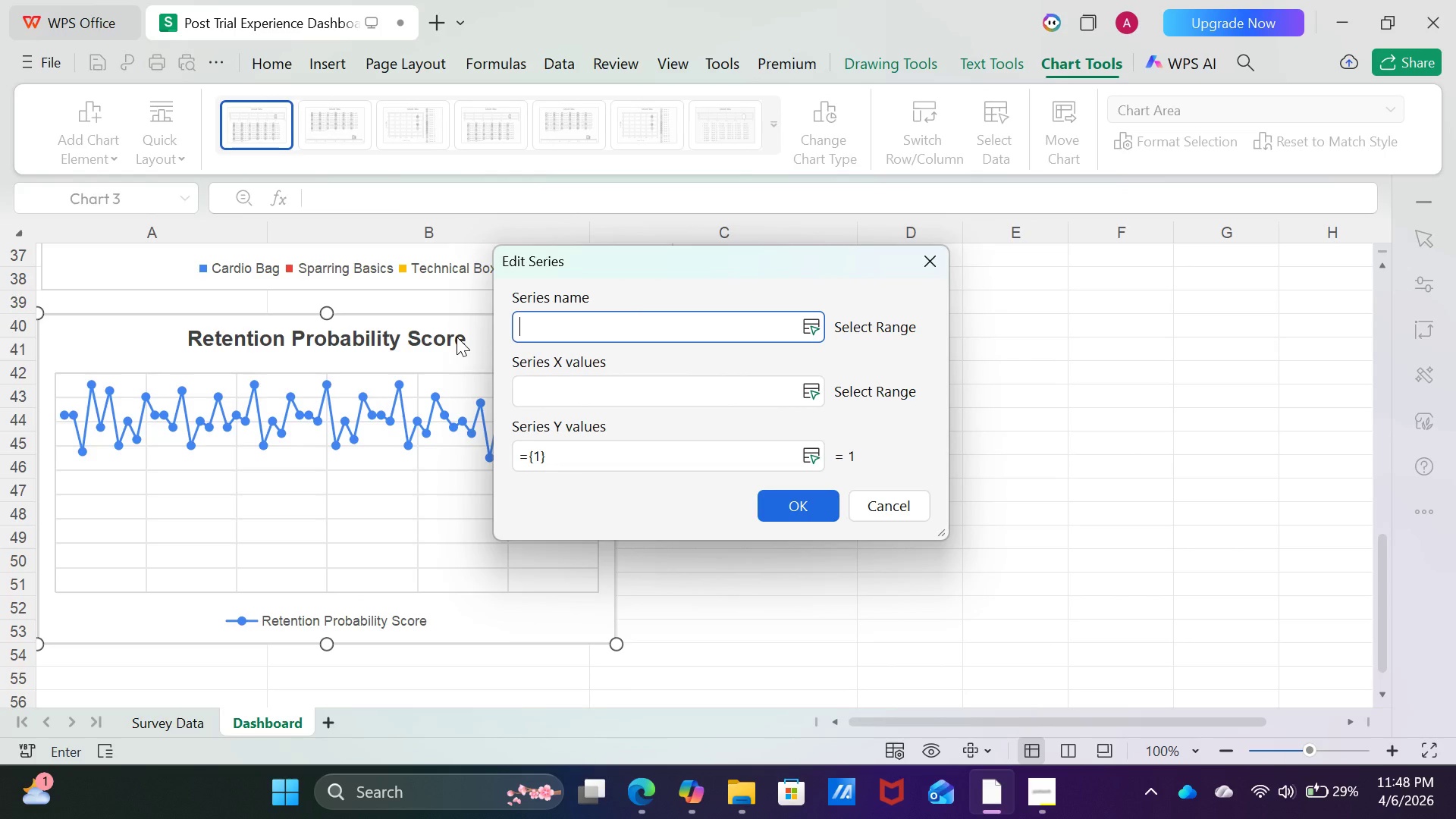 
left_click([817, 327])
 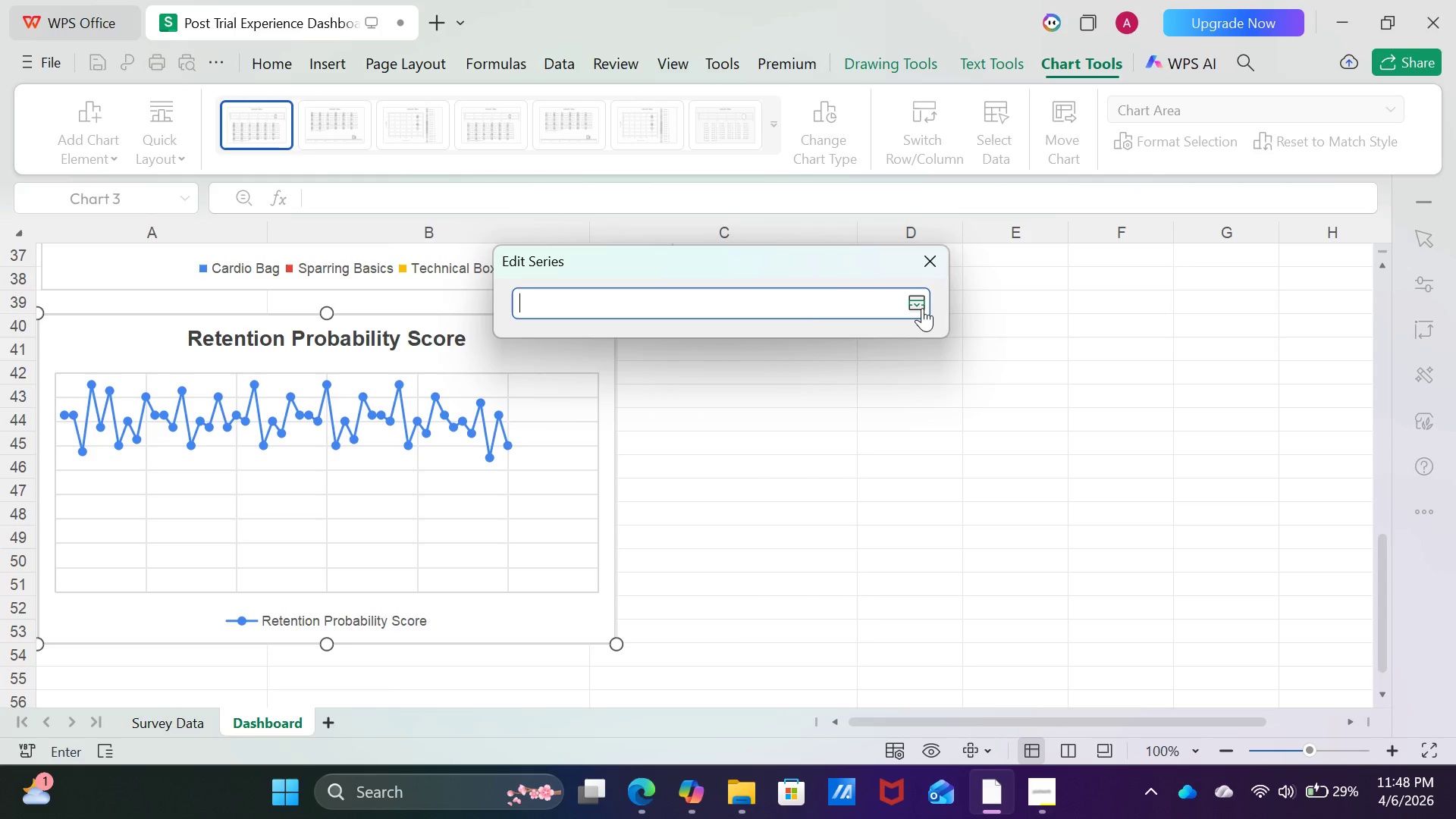 
left_click([922, 308])
 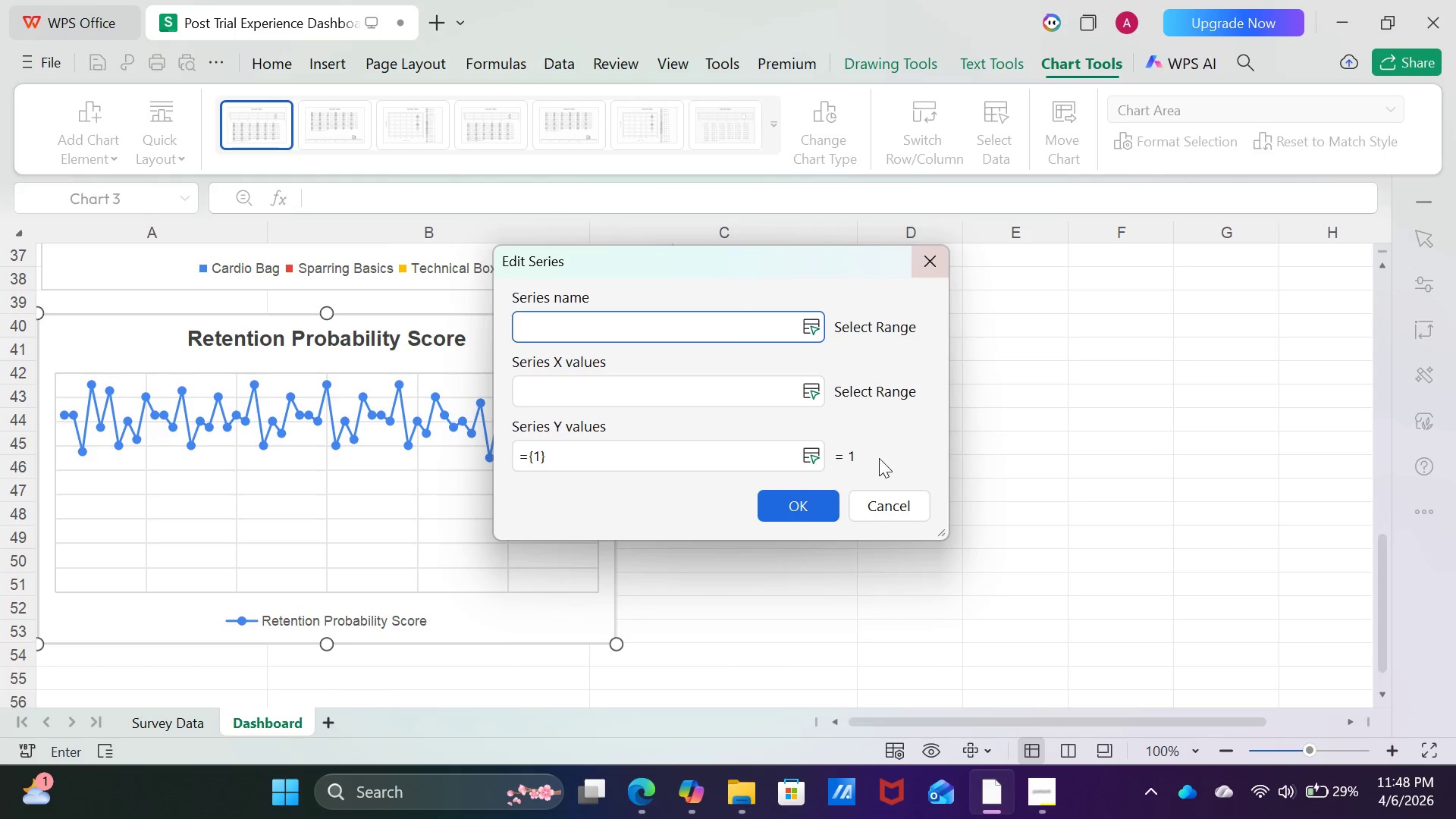 
left_click([896, 503])
 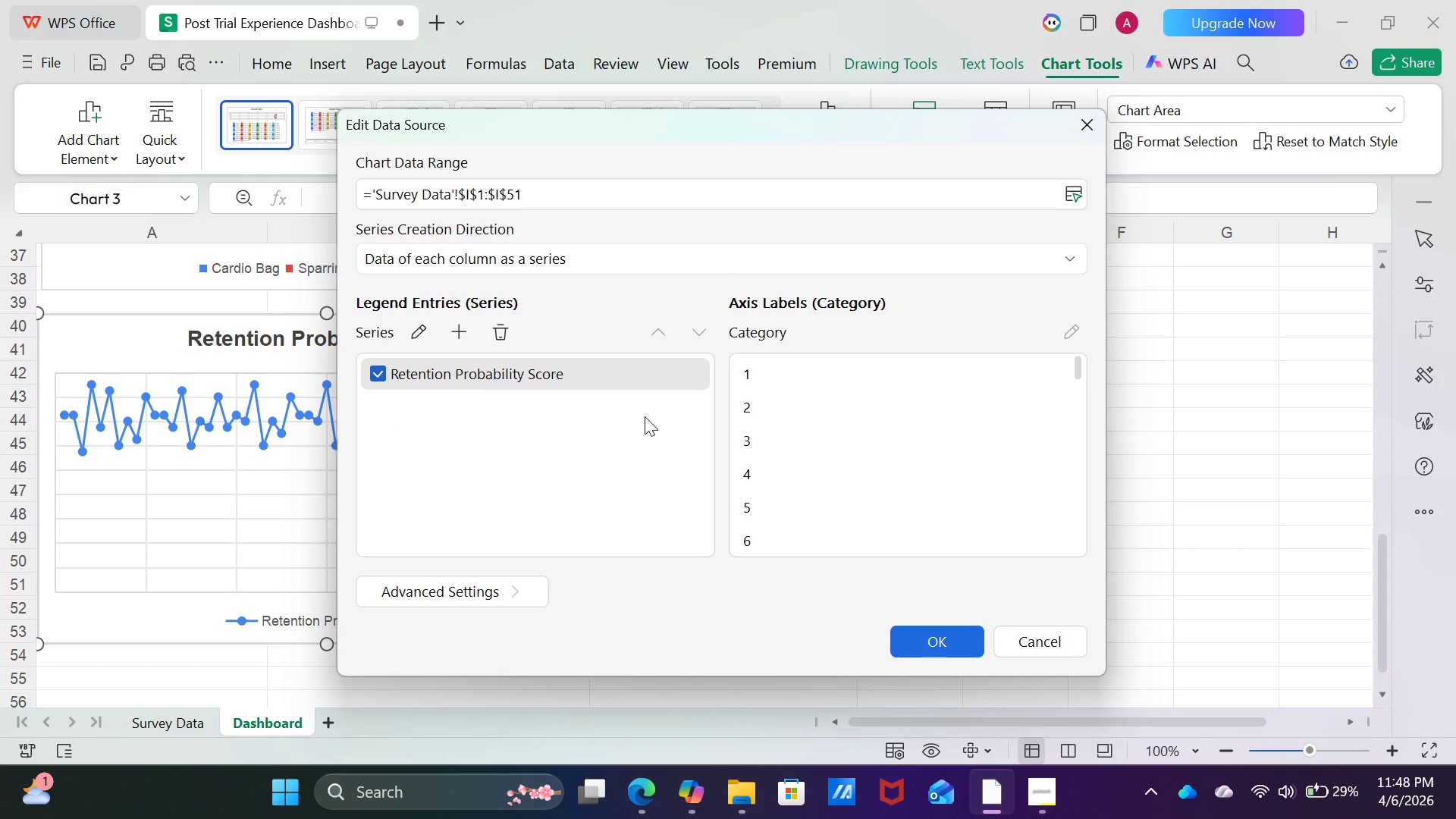 
left_click([642, 428])
 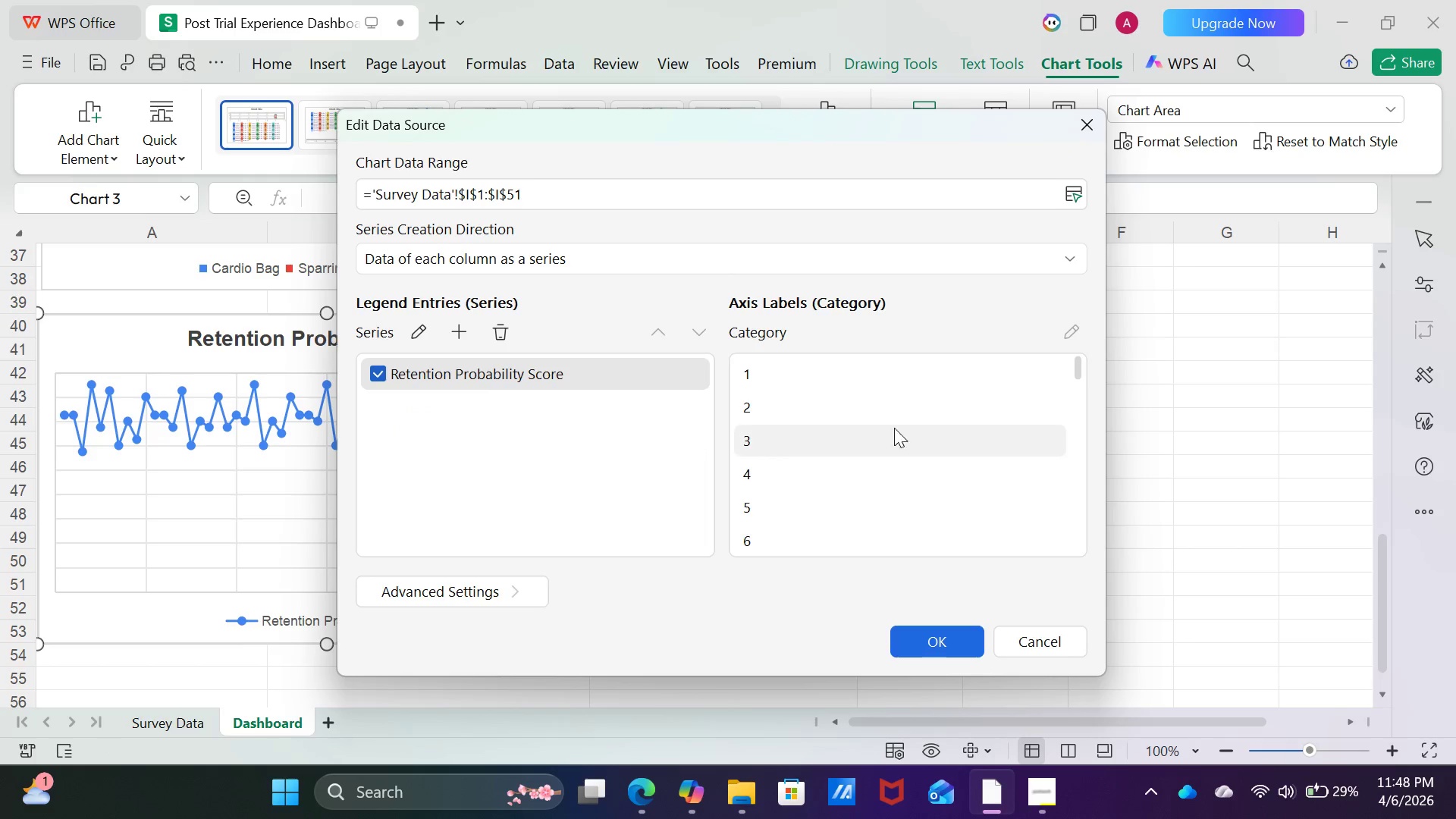 
scroll: coordinate [900, 482], scroll_direction: up, amount: 7.0
 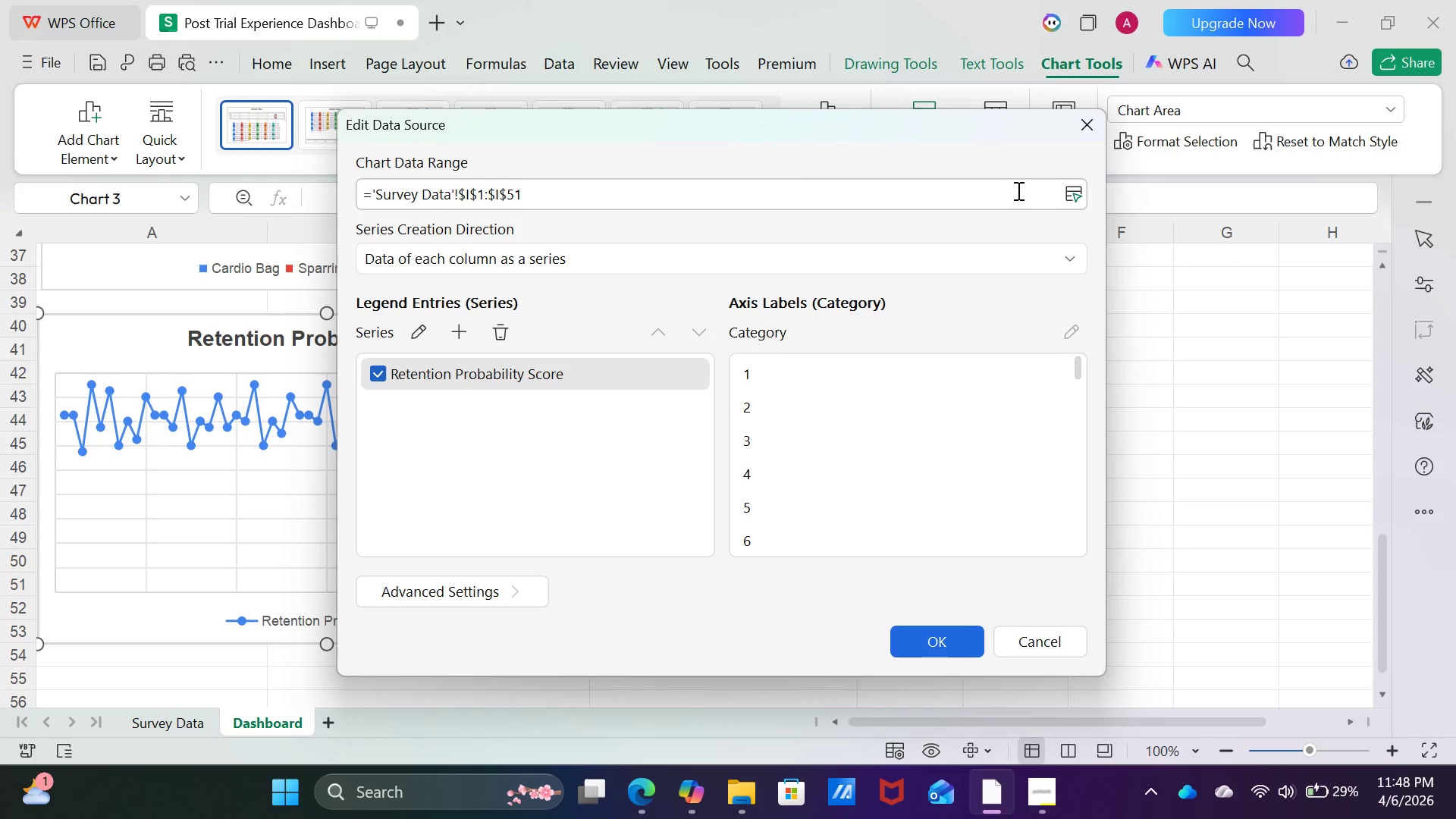 
left_click([835, 193])
 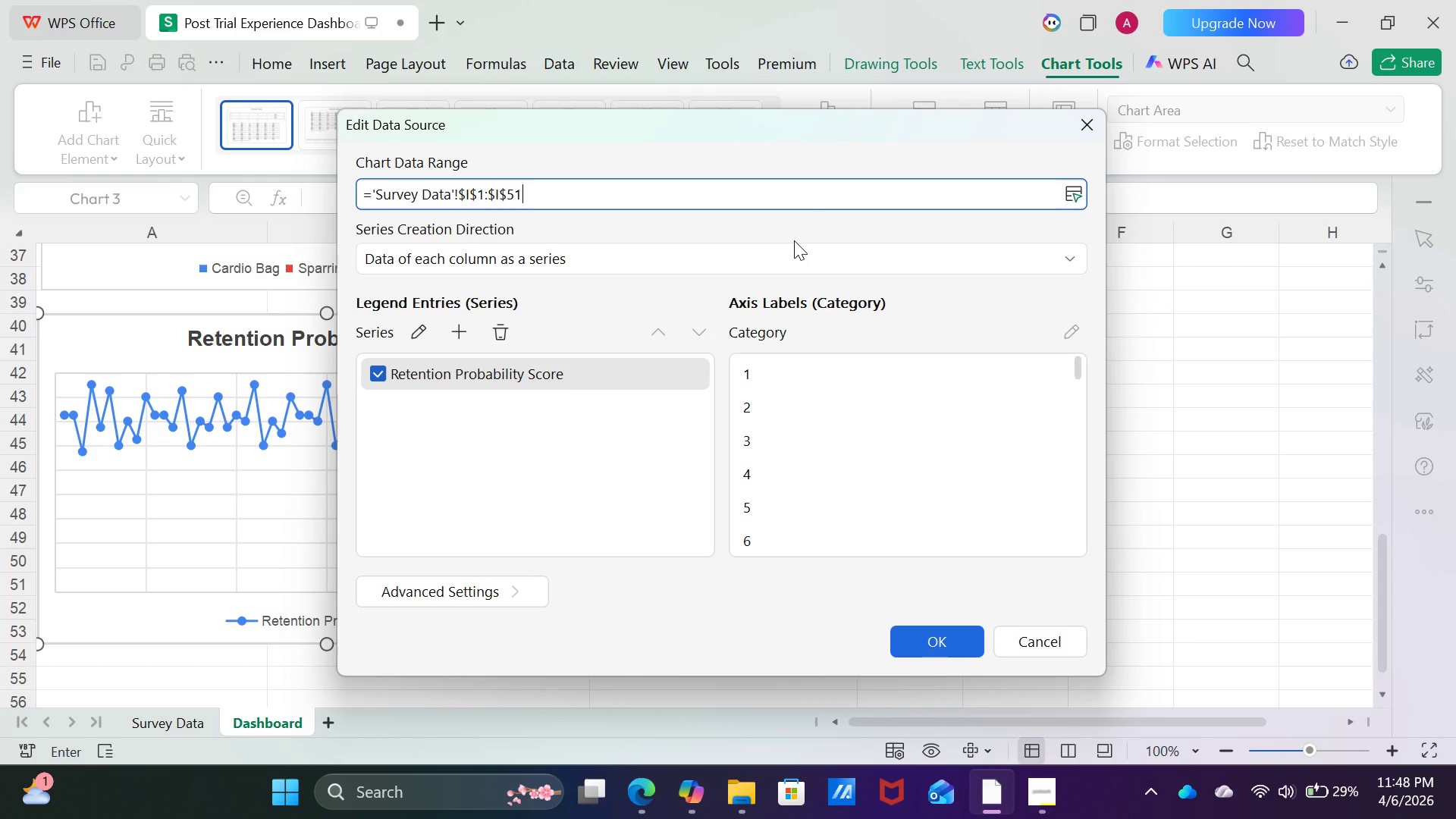 
wait(10.08)
 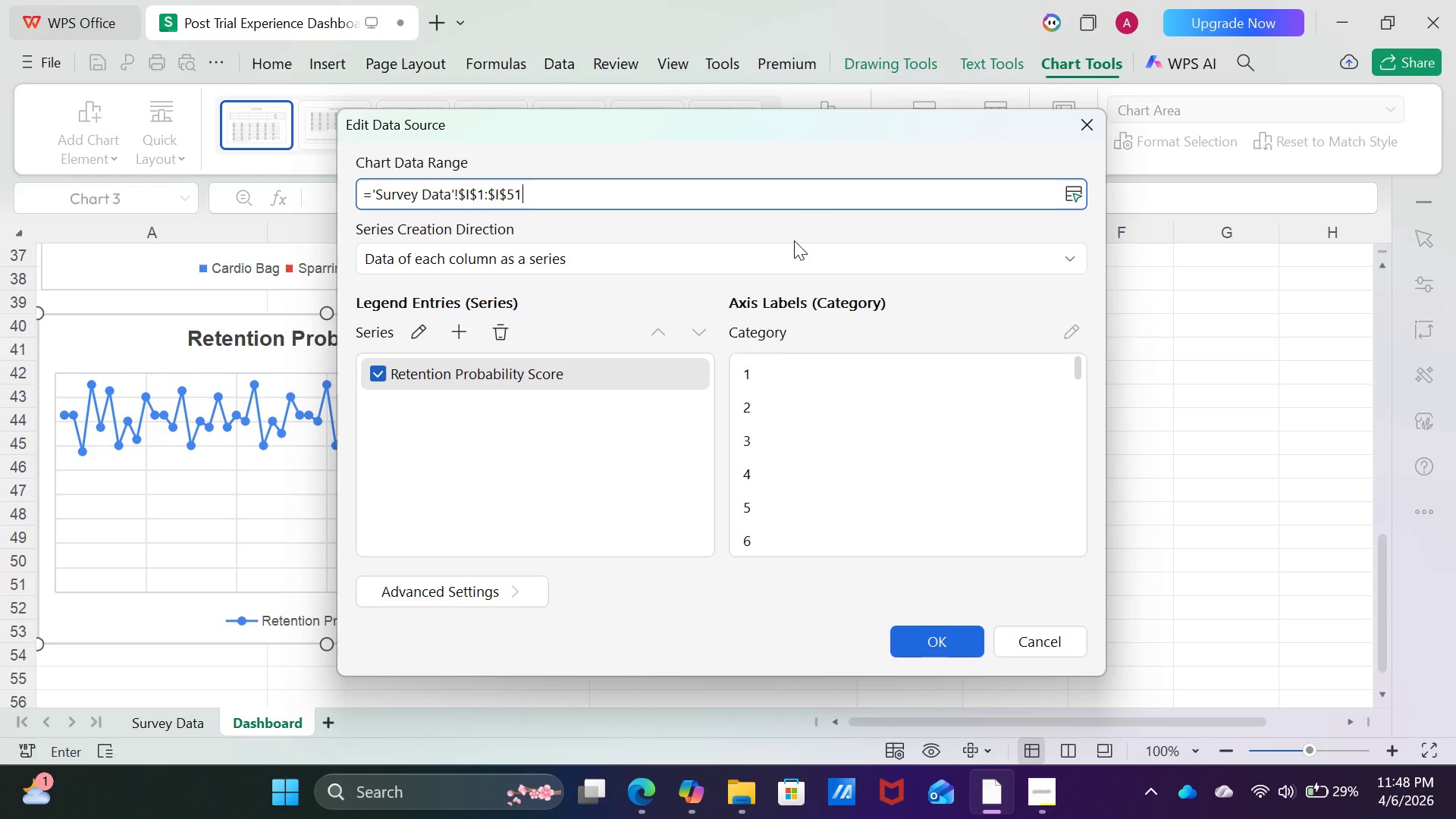 
left_click([421, 345])
 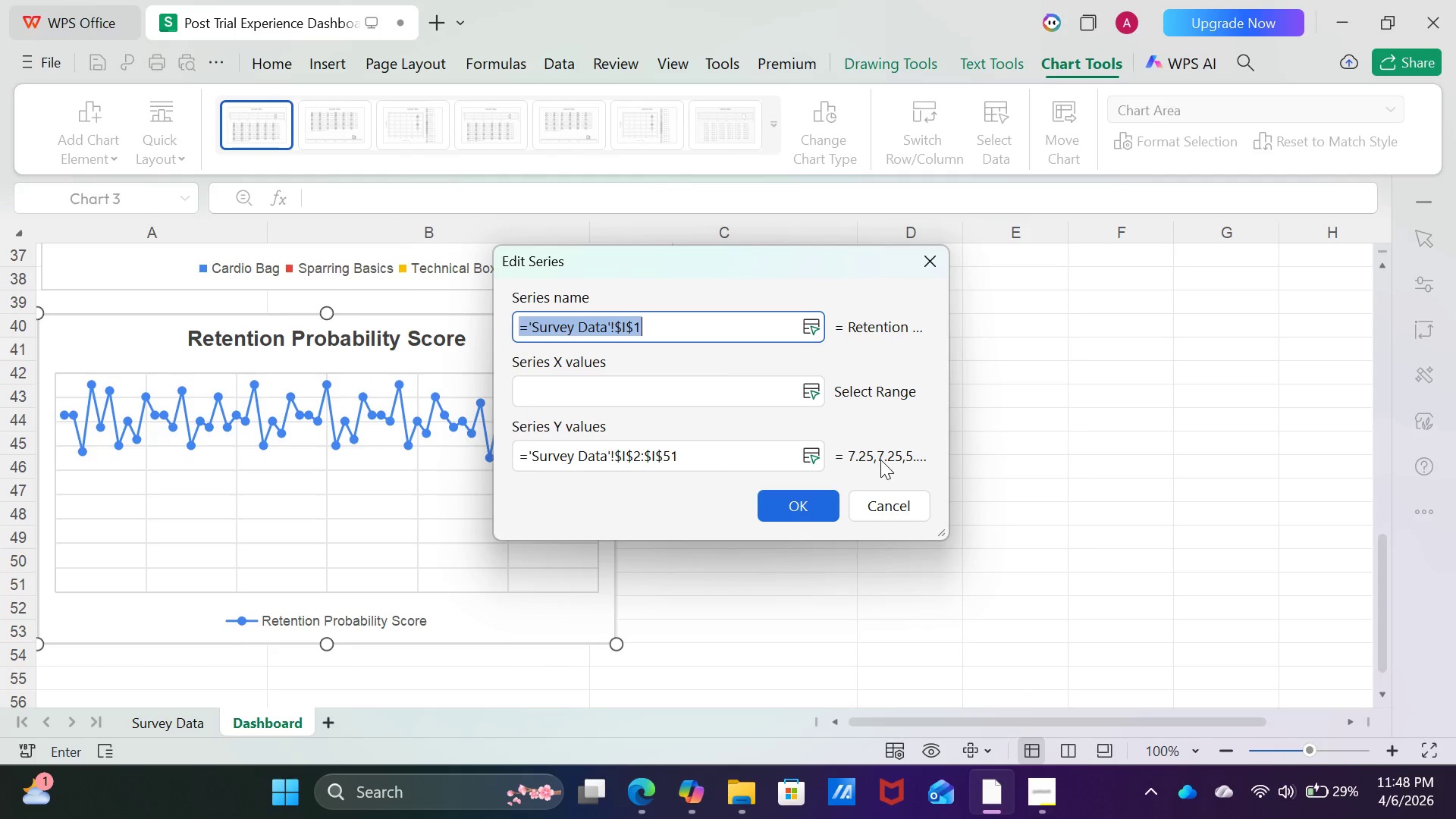 
wait(10.7)
 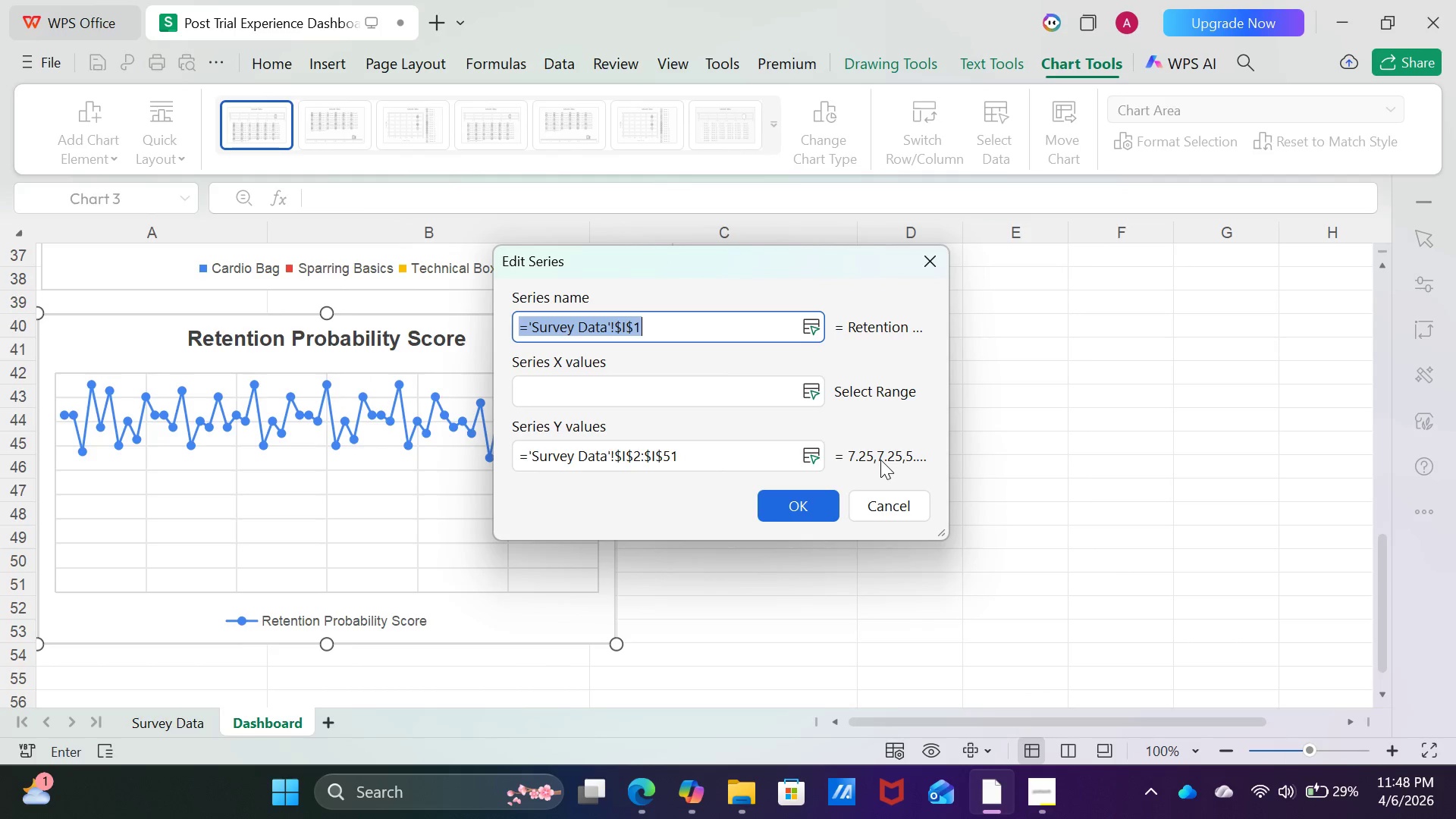 
left_click([818, 391])
 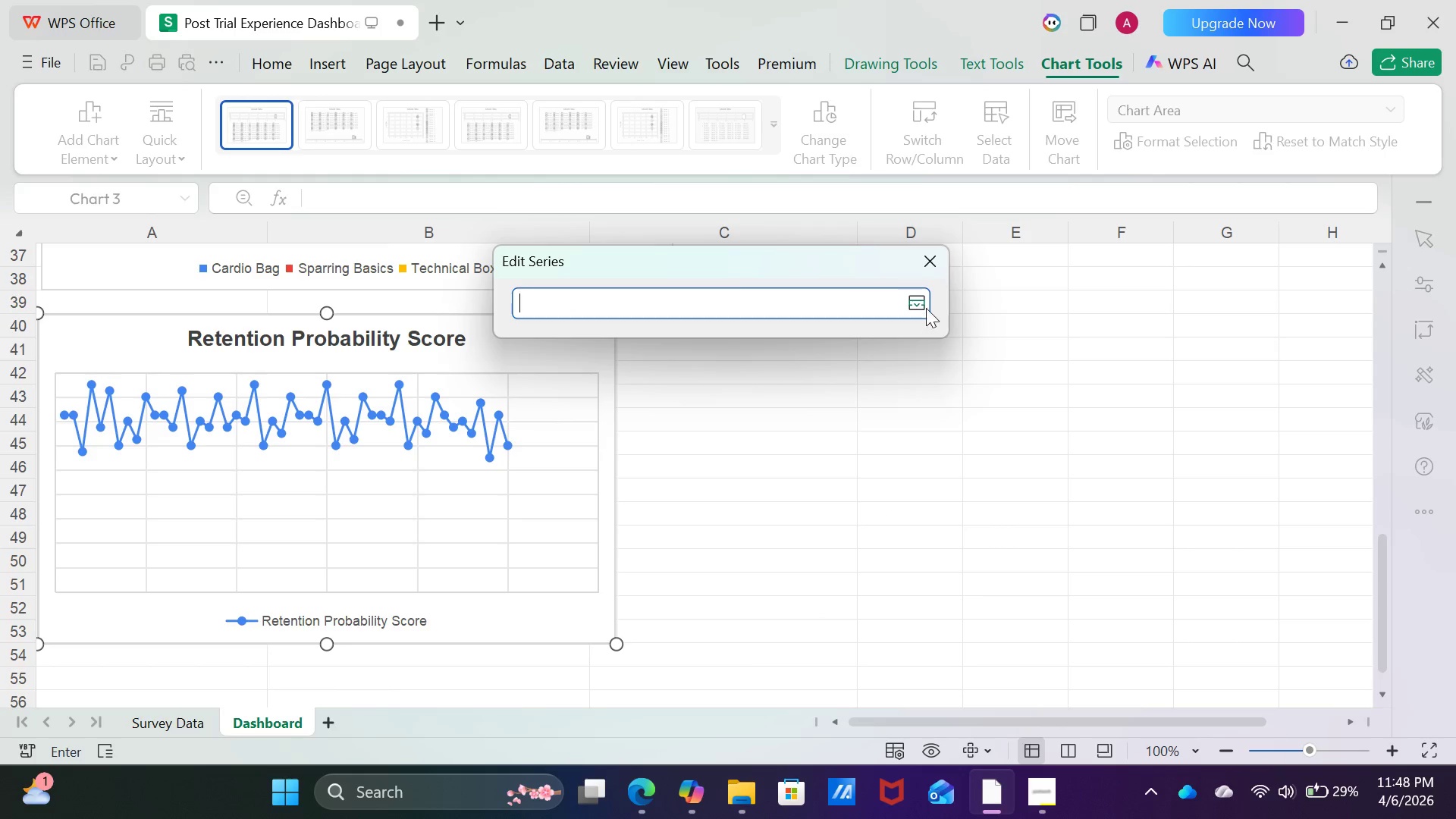 
left_click([926, 307])
 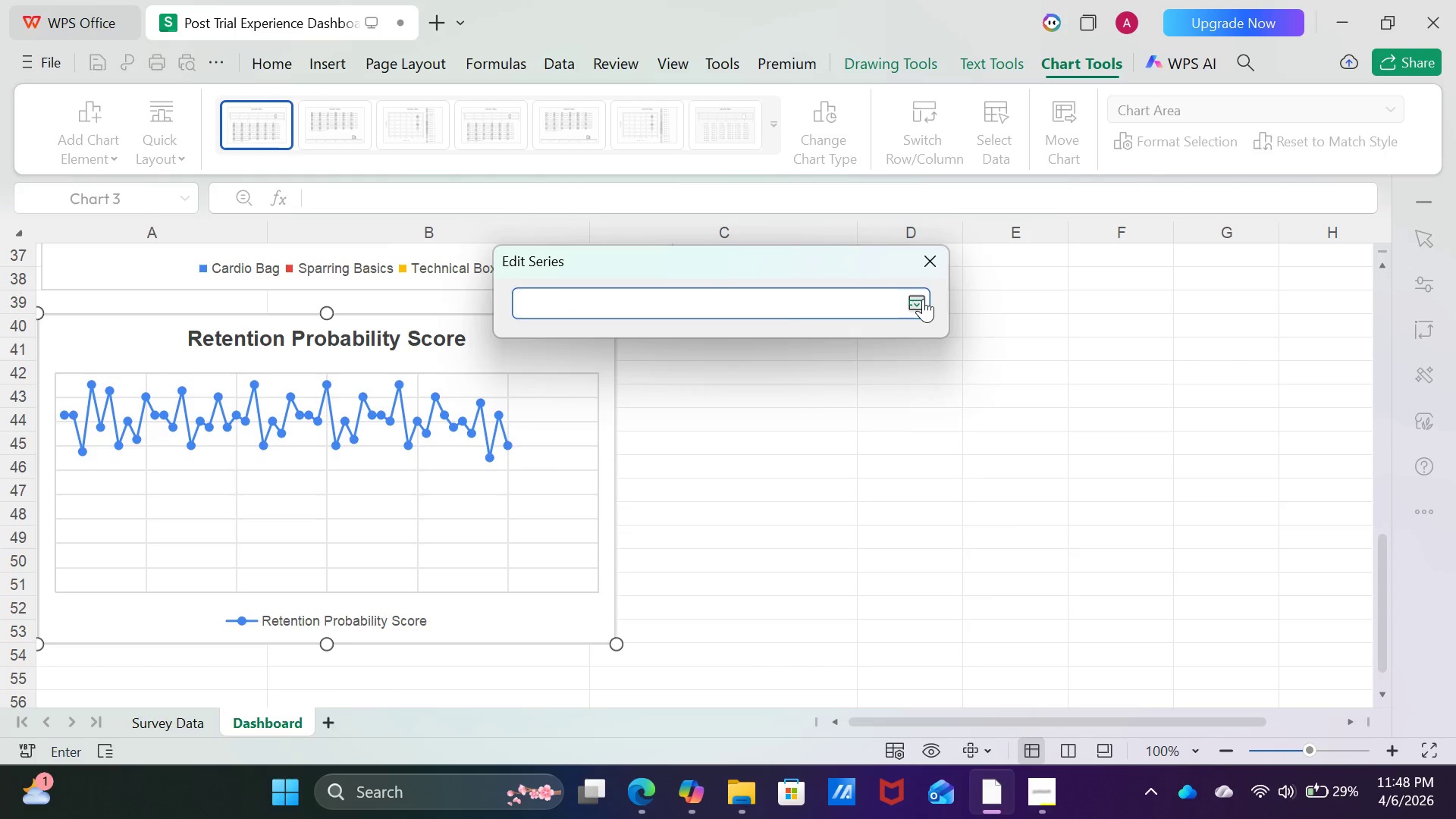 
left_click([923, 299])
 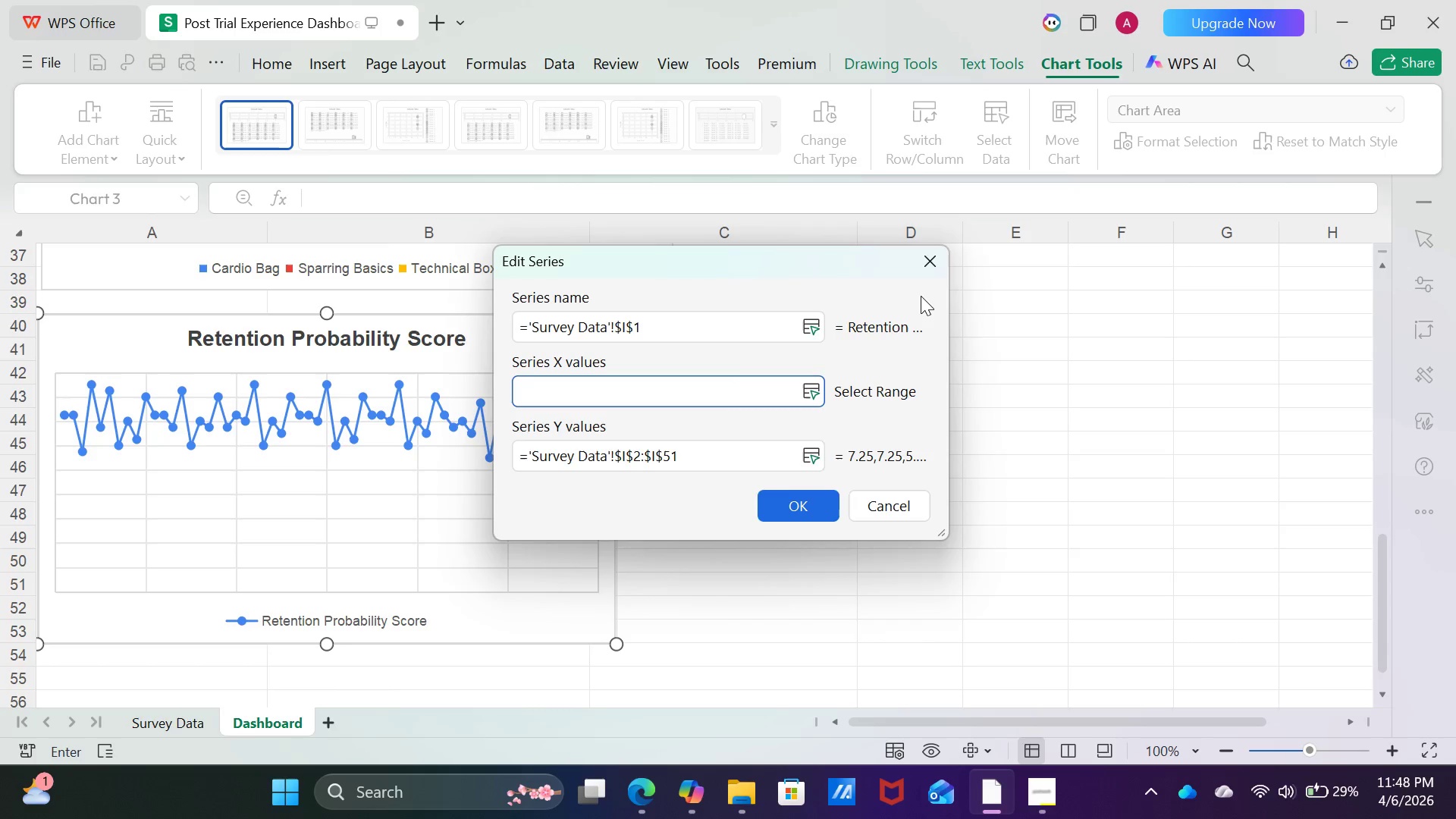 
wait(12.22)
 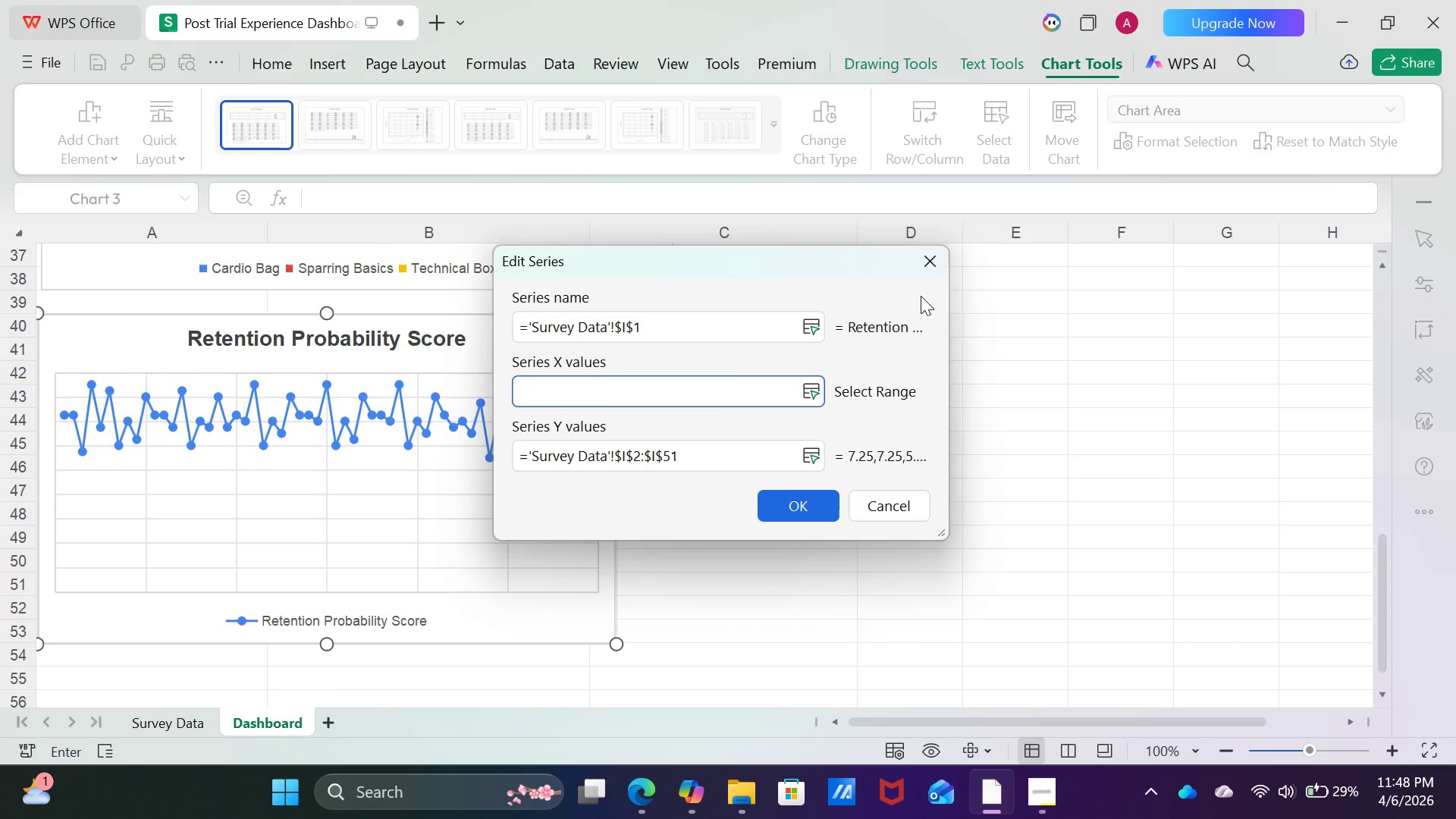 
scroll: coordinate [653, 422], scroll_direction: down, amount: 3.0
 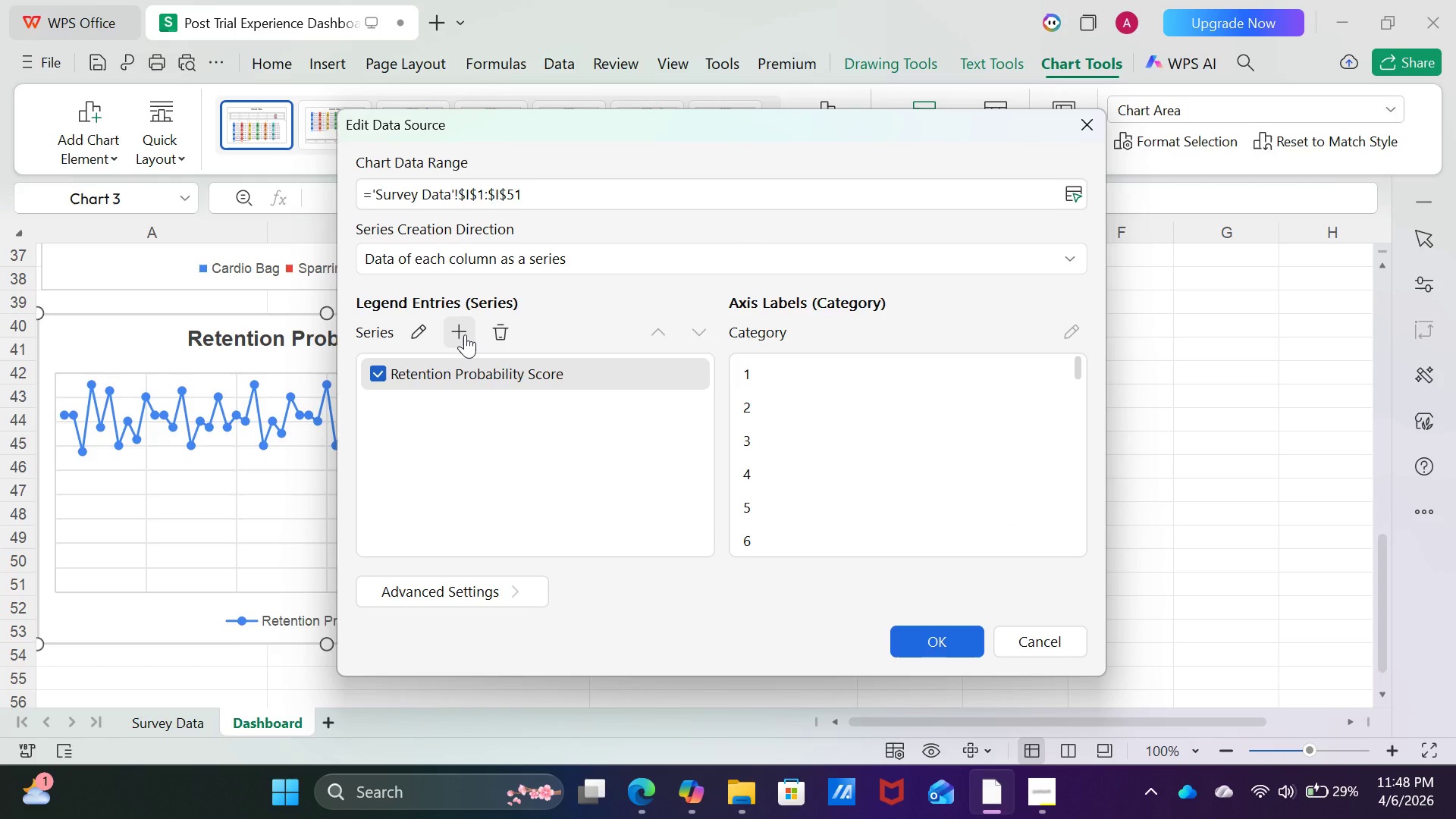 
wait(5.02)
 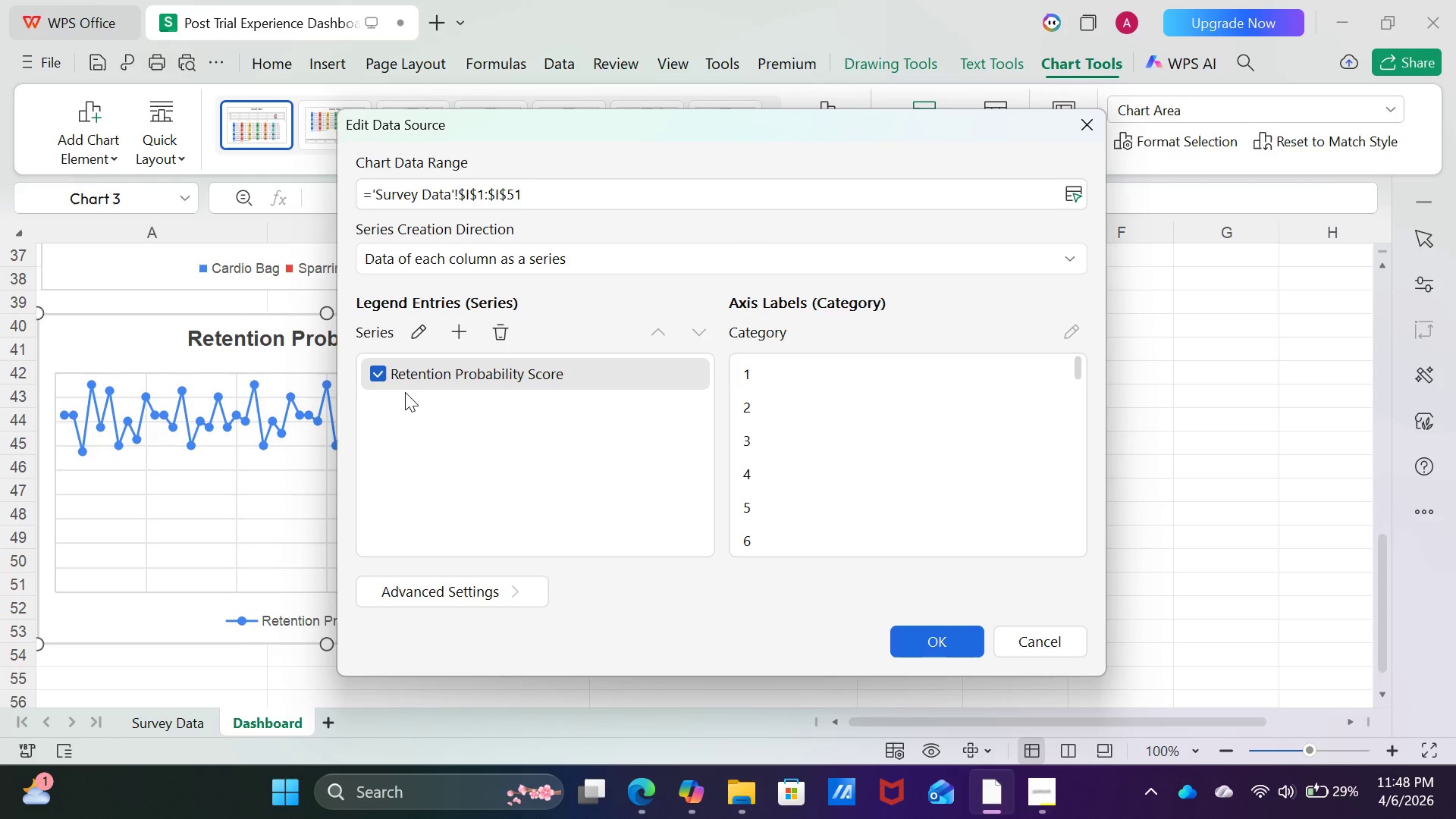 
left_click([465, 334])
 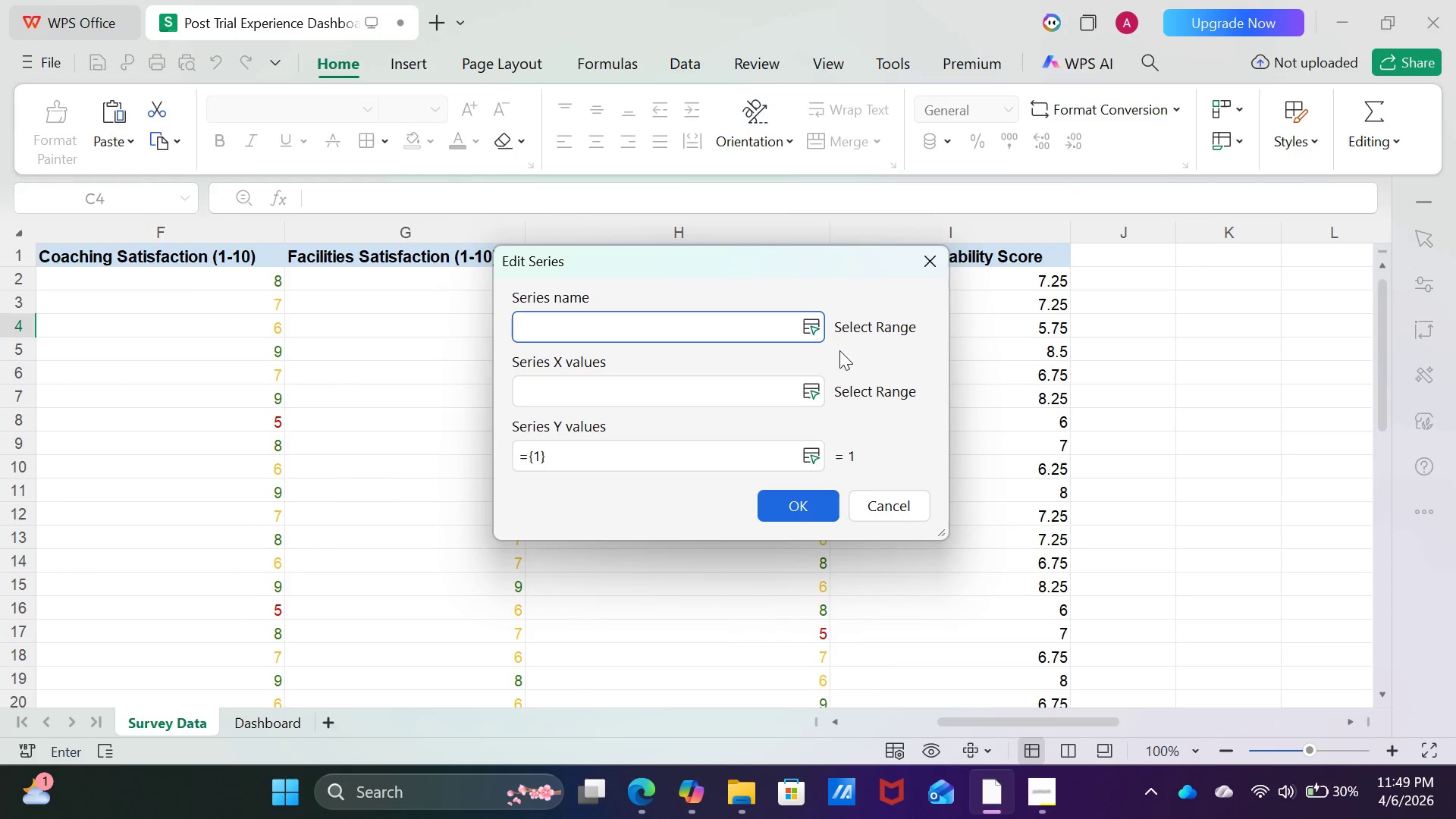 
wait(5.69)
 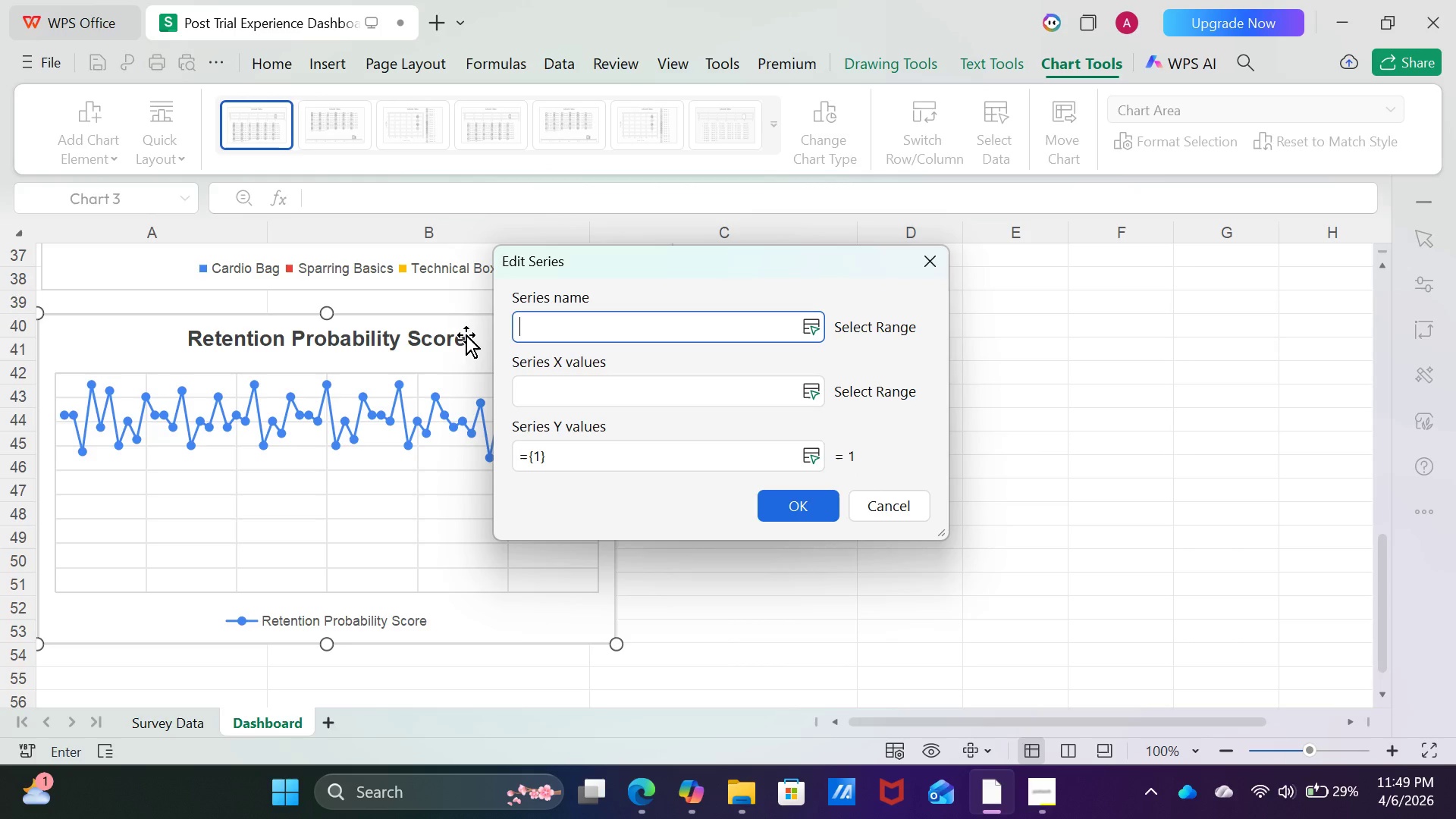 
left_click_drag(start_coordinate=[828, 266], to_coordinate=[1063, 361])
 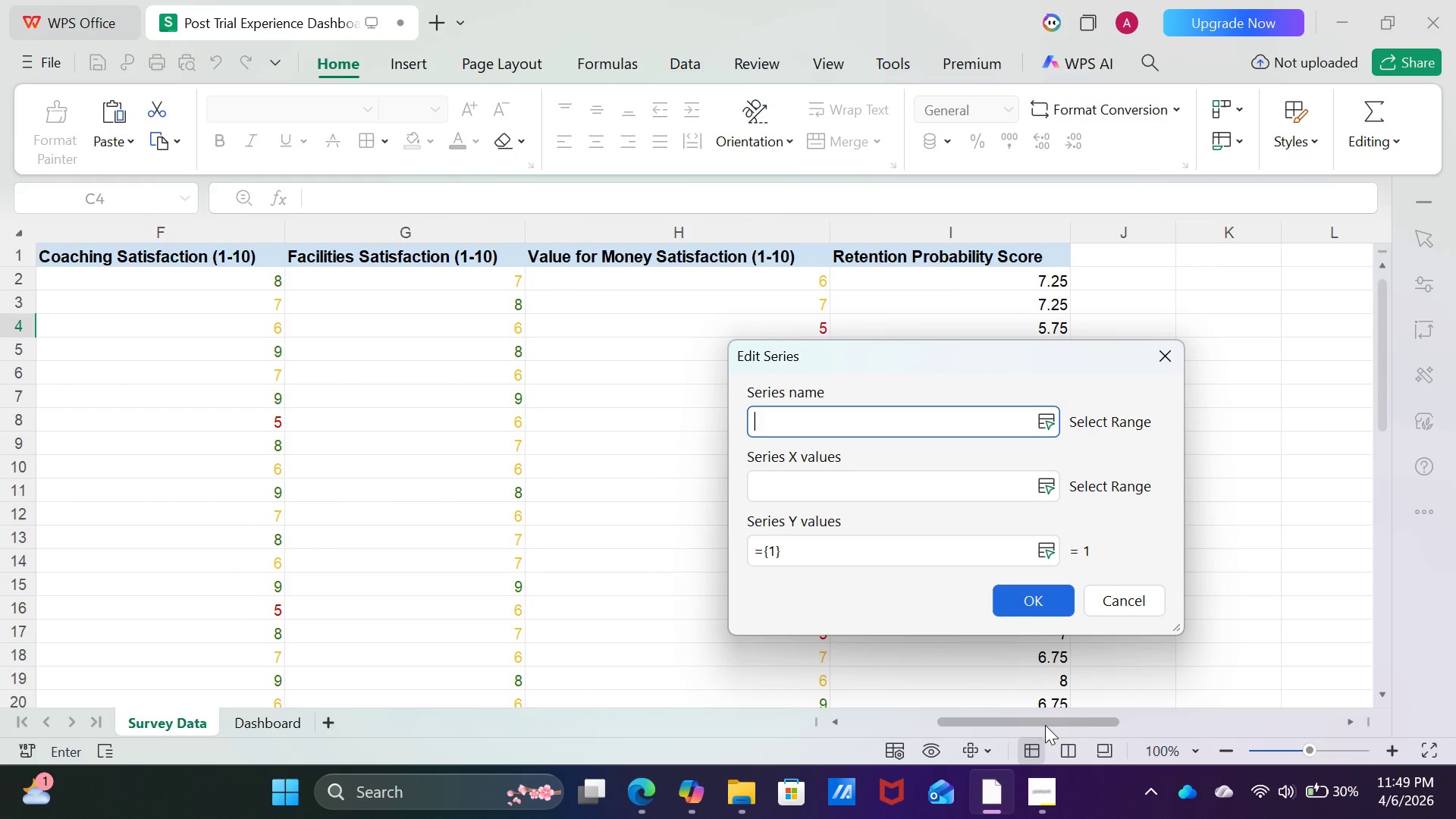 
left_click_drag(start_coordinate=[1046, 720], to_coordinate=[897, 728])
 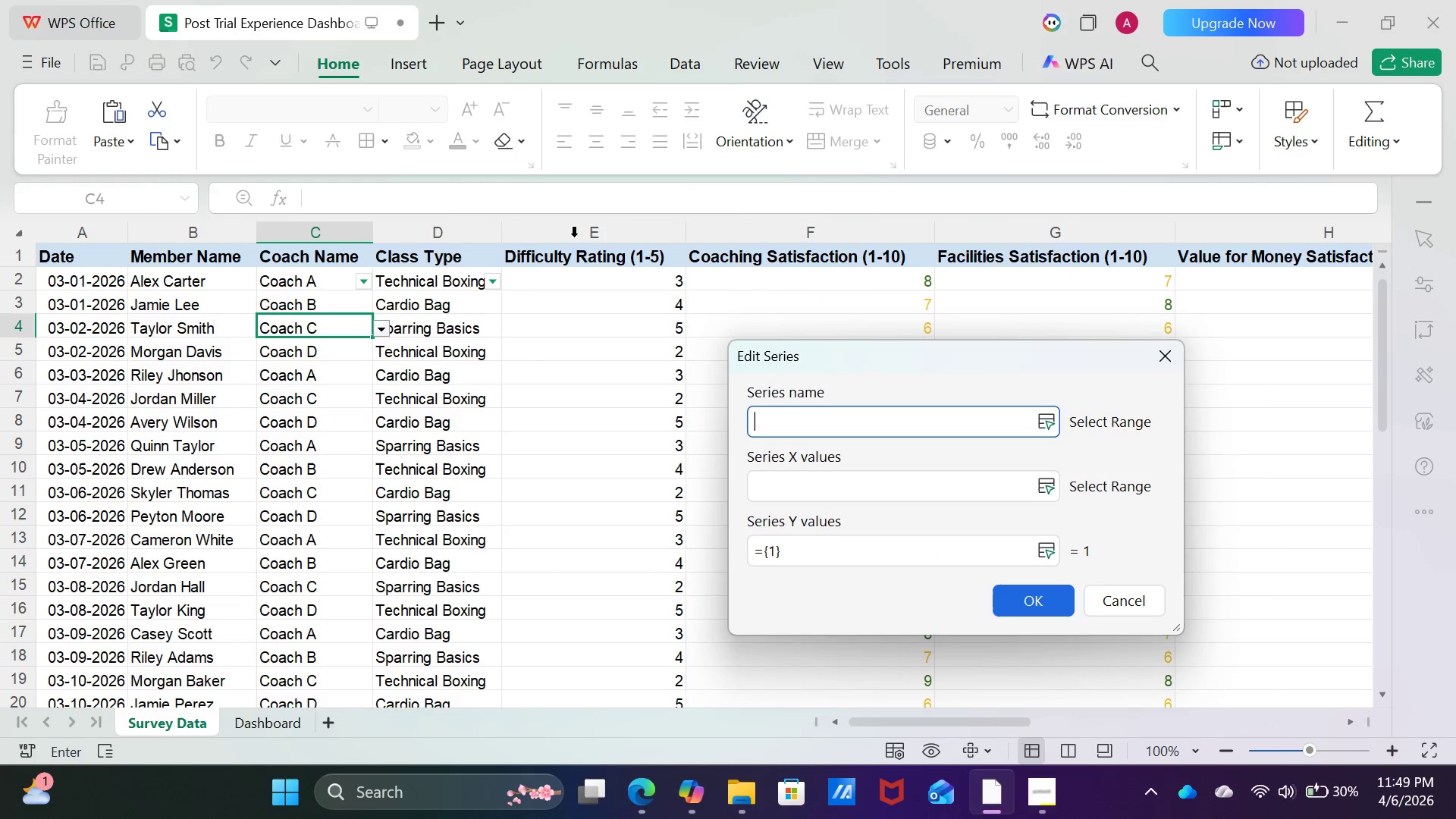 
left_click([575, 236])
 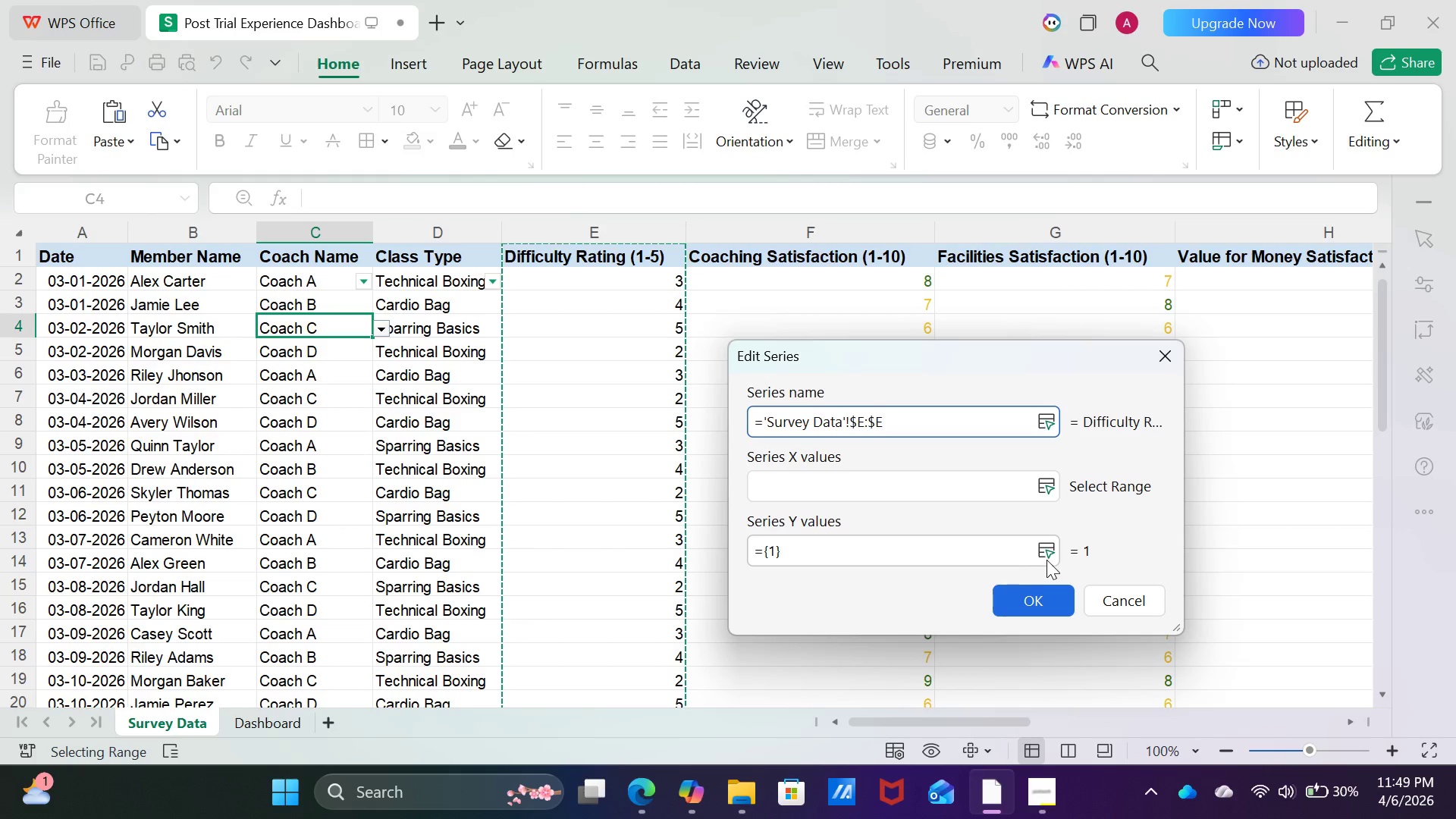 
left_click([1045, 554])
 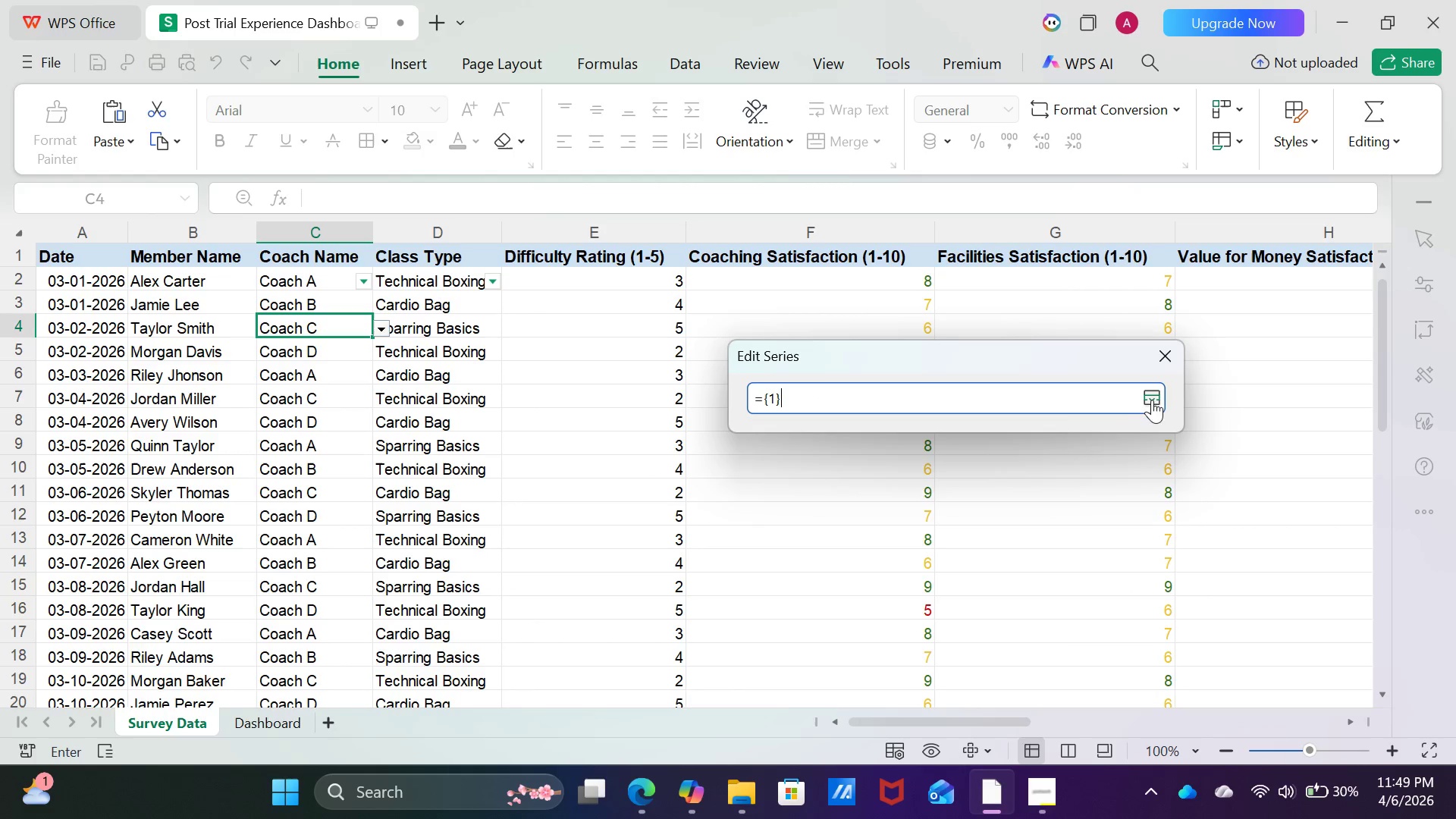 
left_click([1156, 395])
 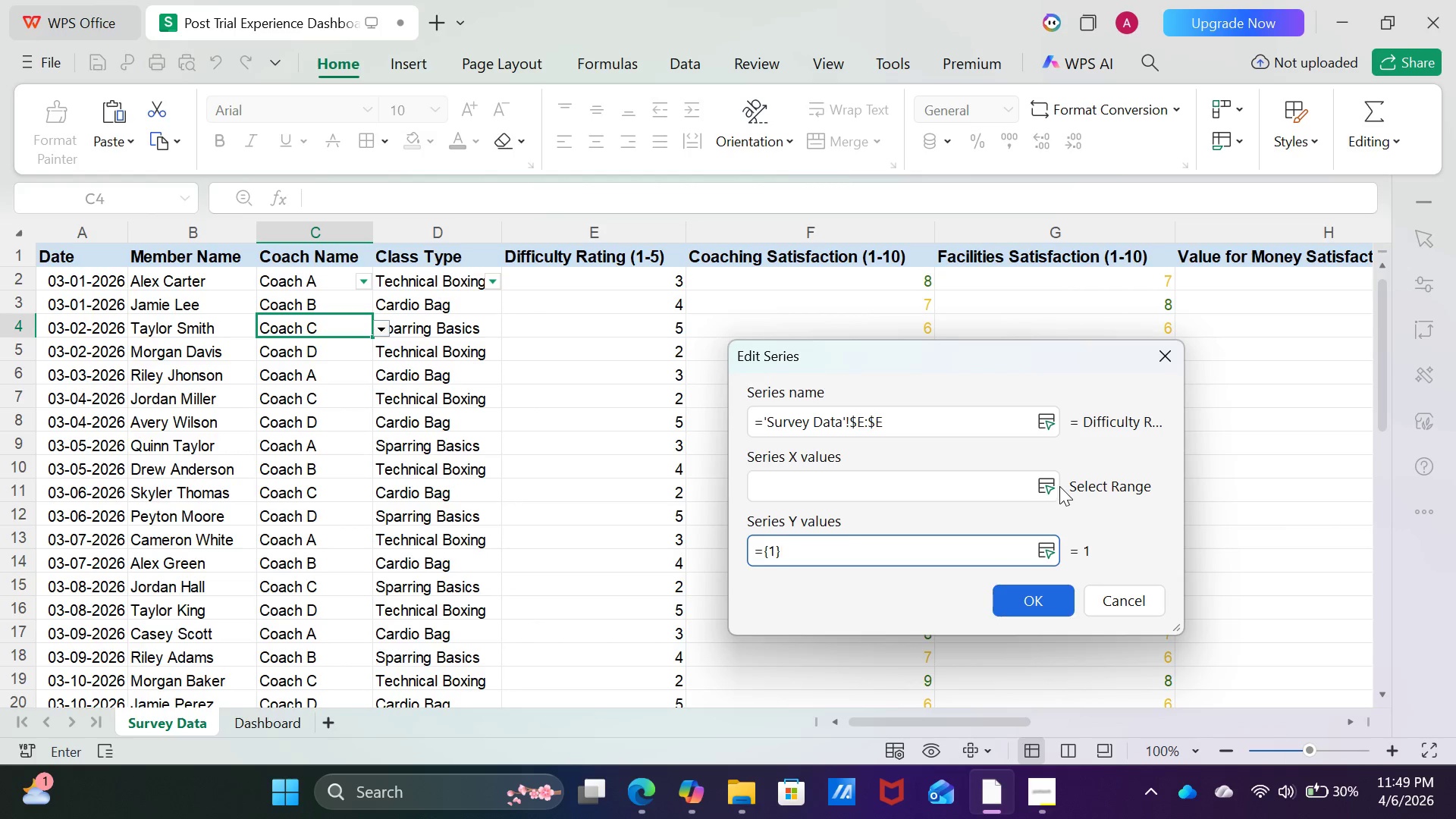 
double_click([1049, 488])
 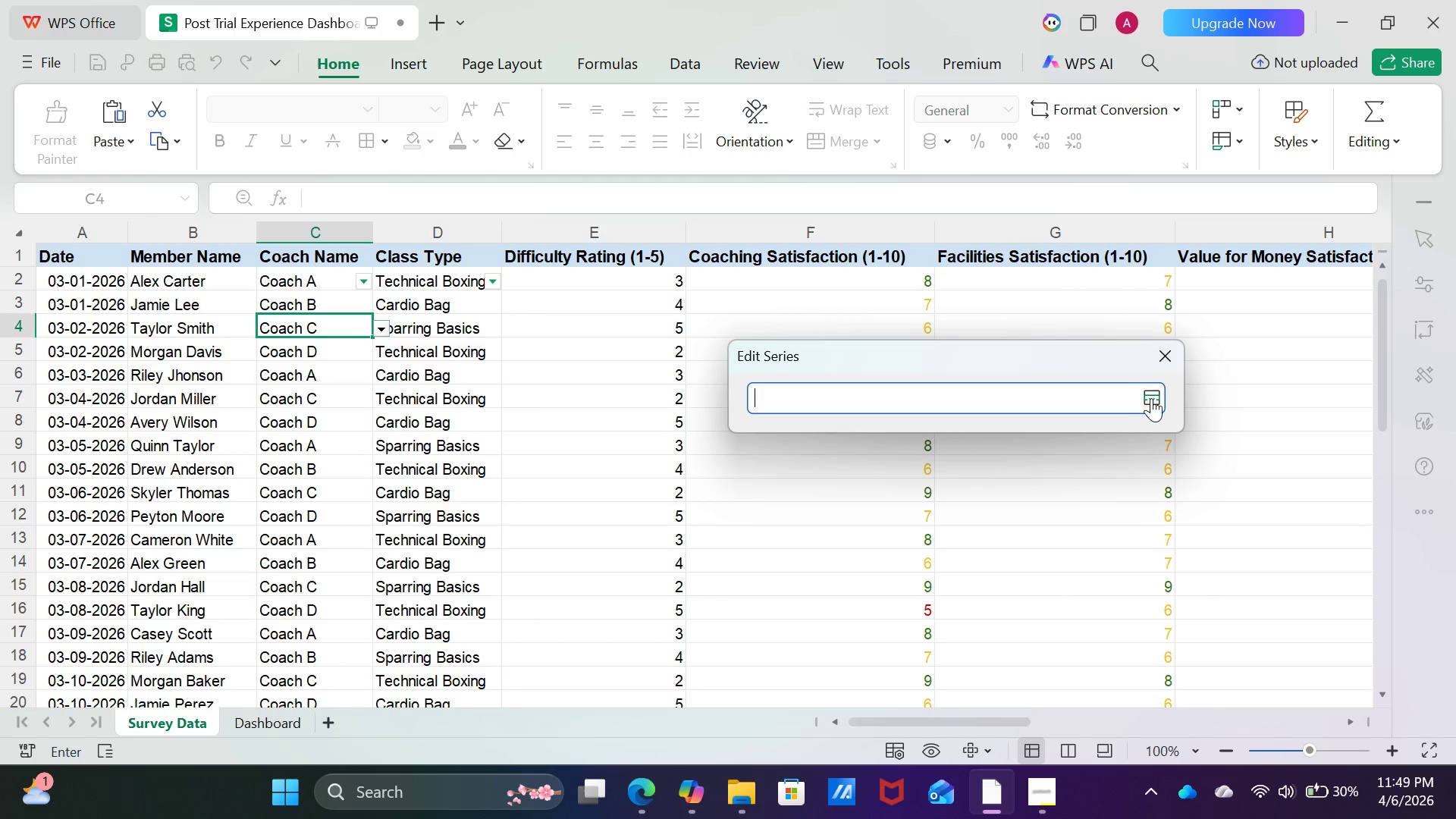 
left_click([1153, 398])
 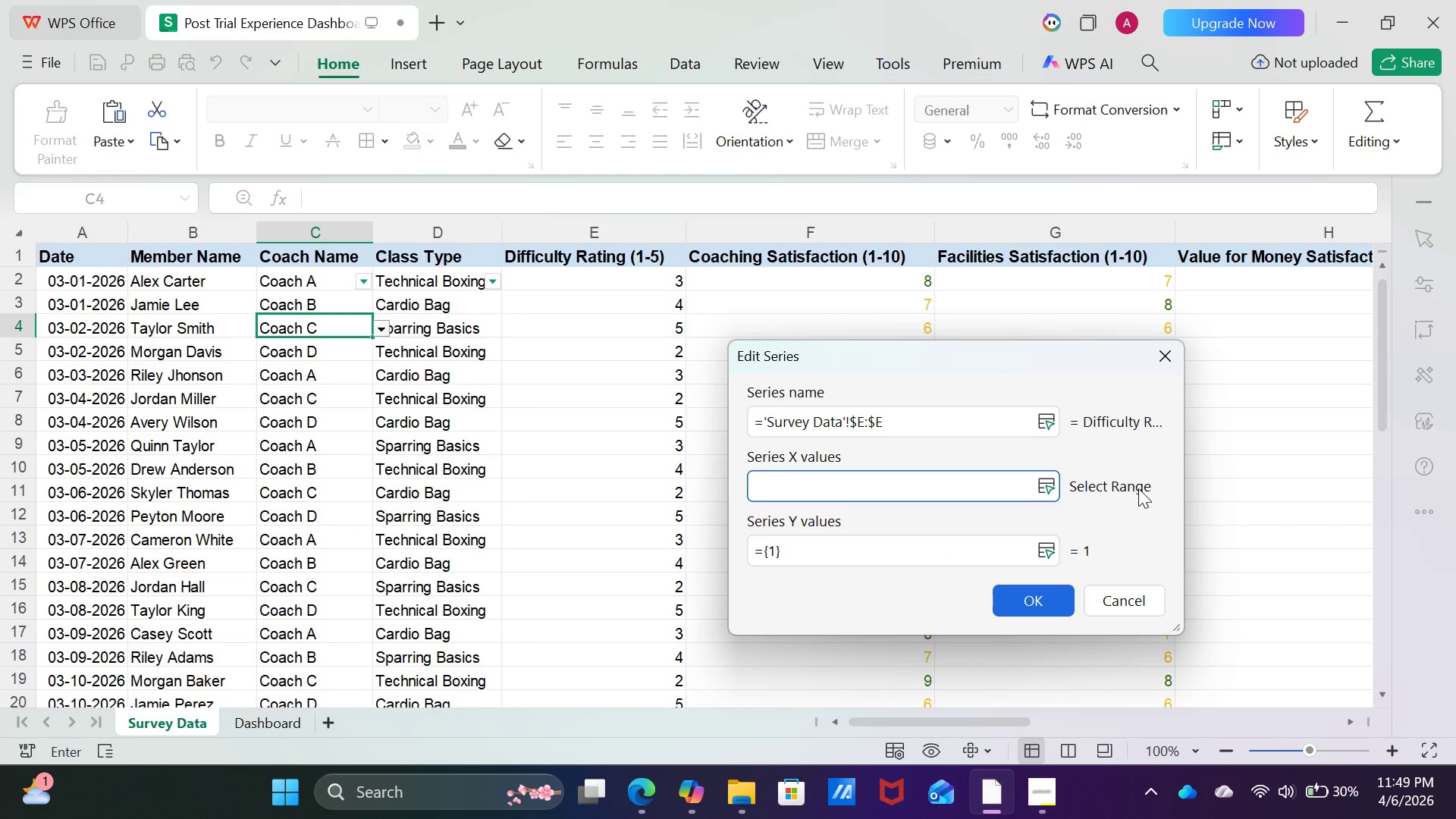 
double_click([1134, 484])
 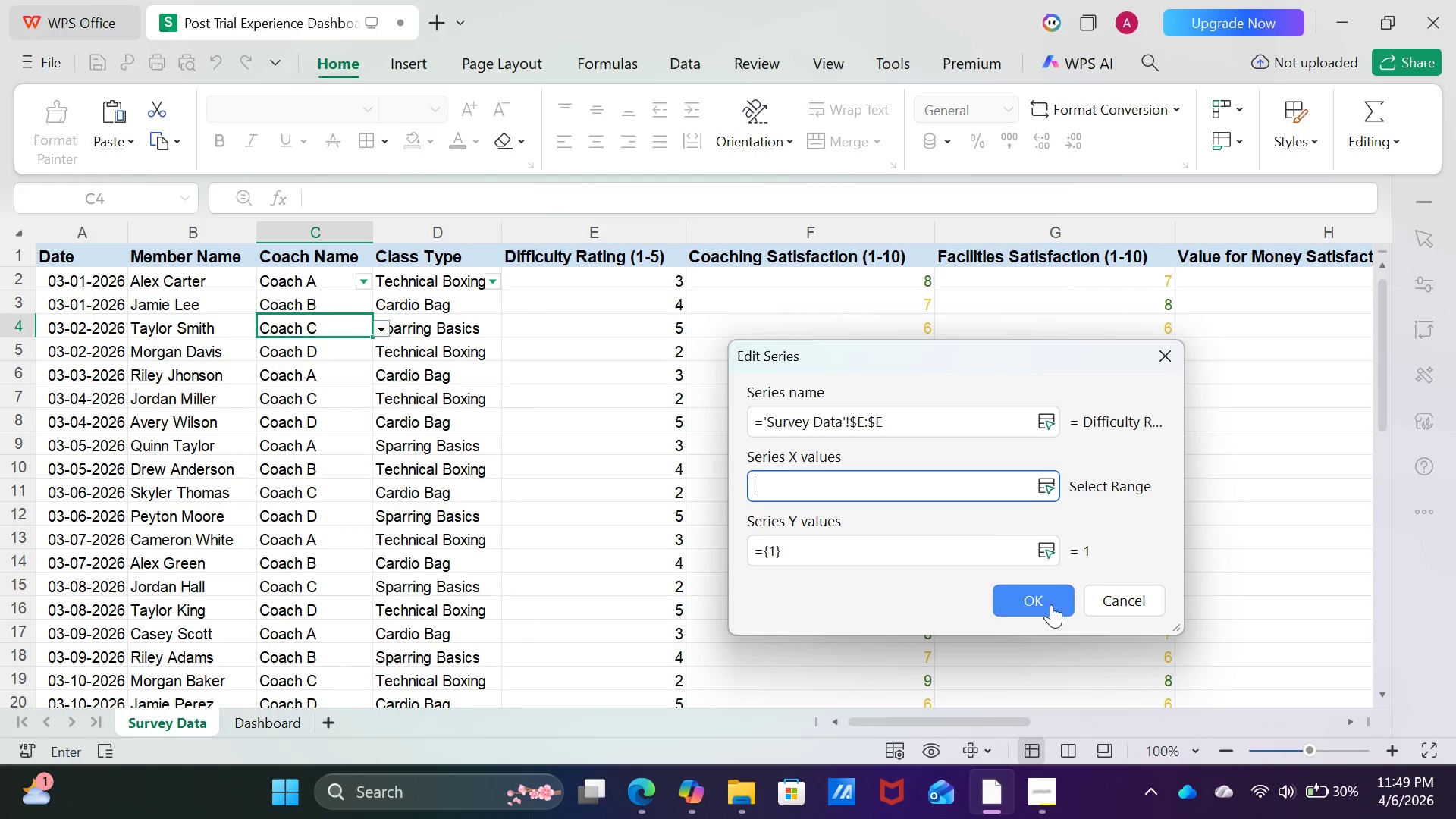 
left_click([1044, 600])
 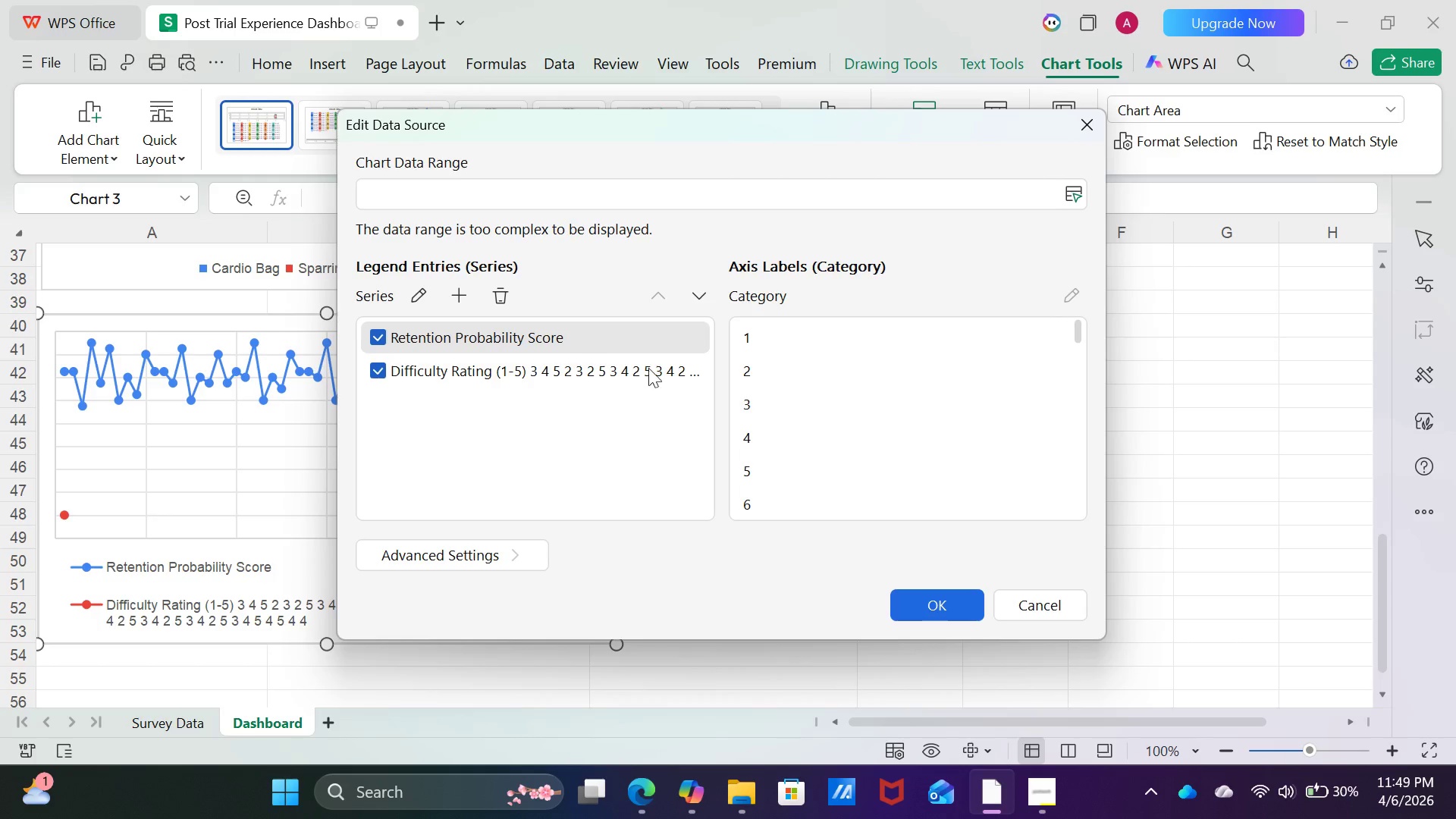 
wait(6.64)
 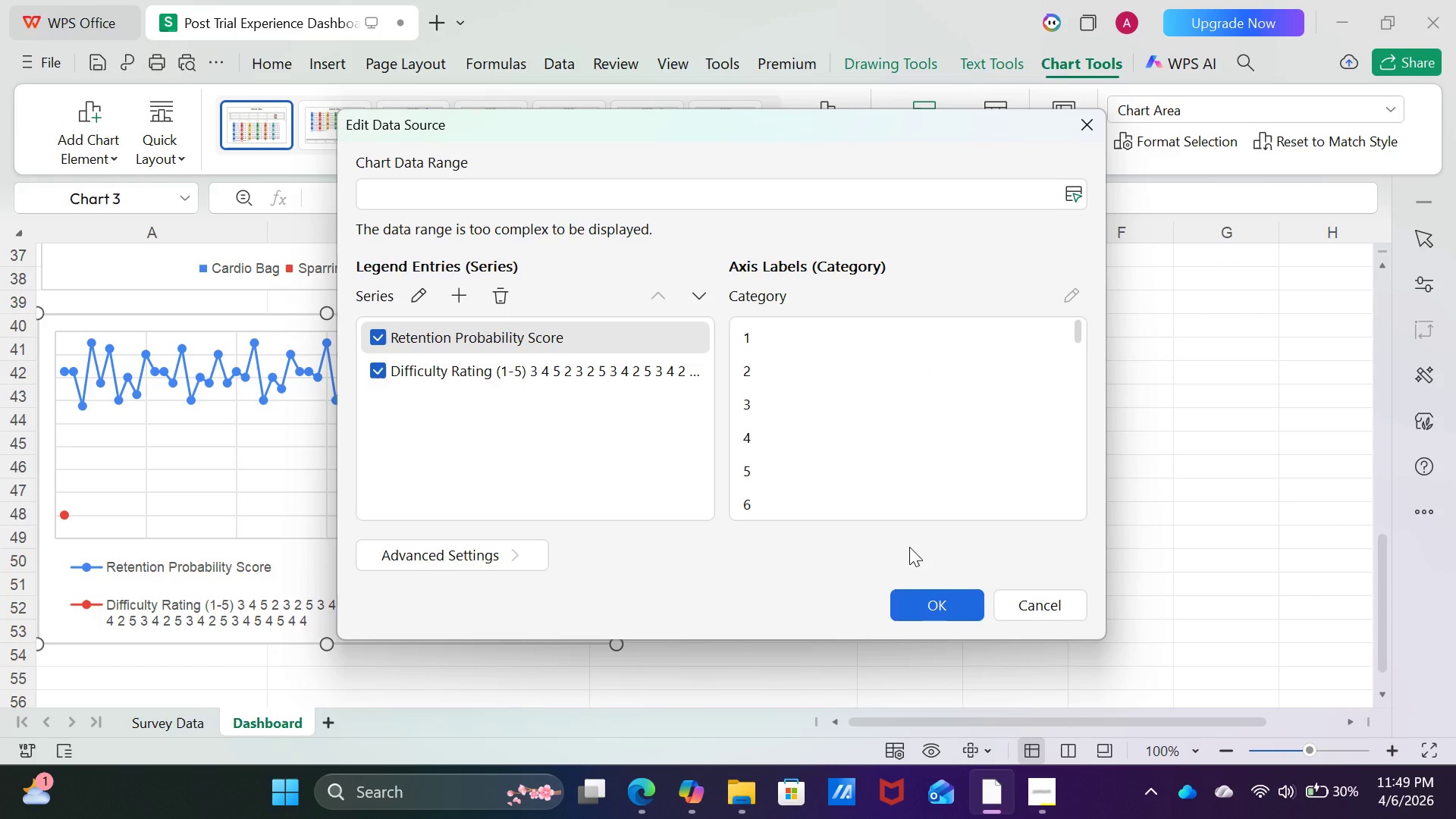 
left_click([518, 366])
 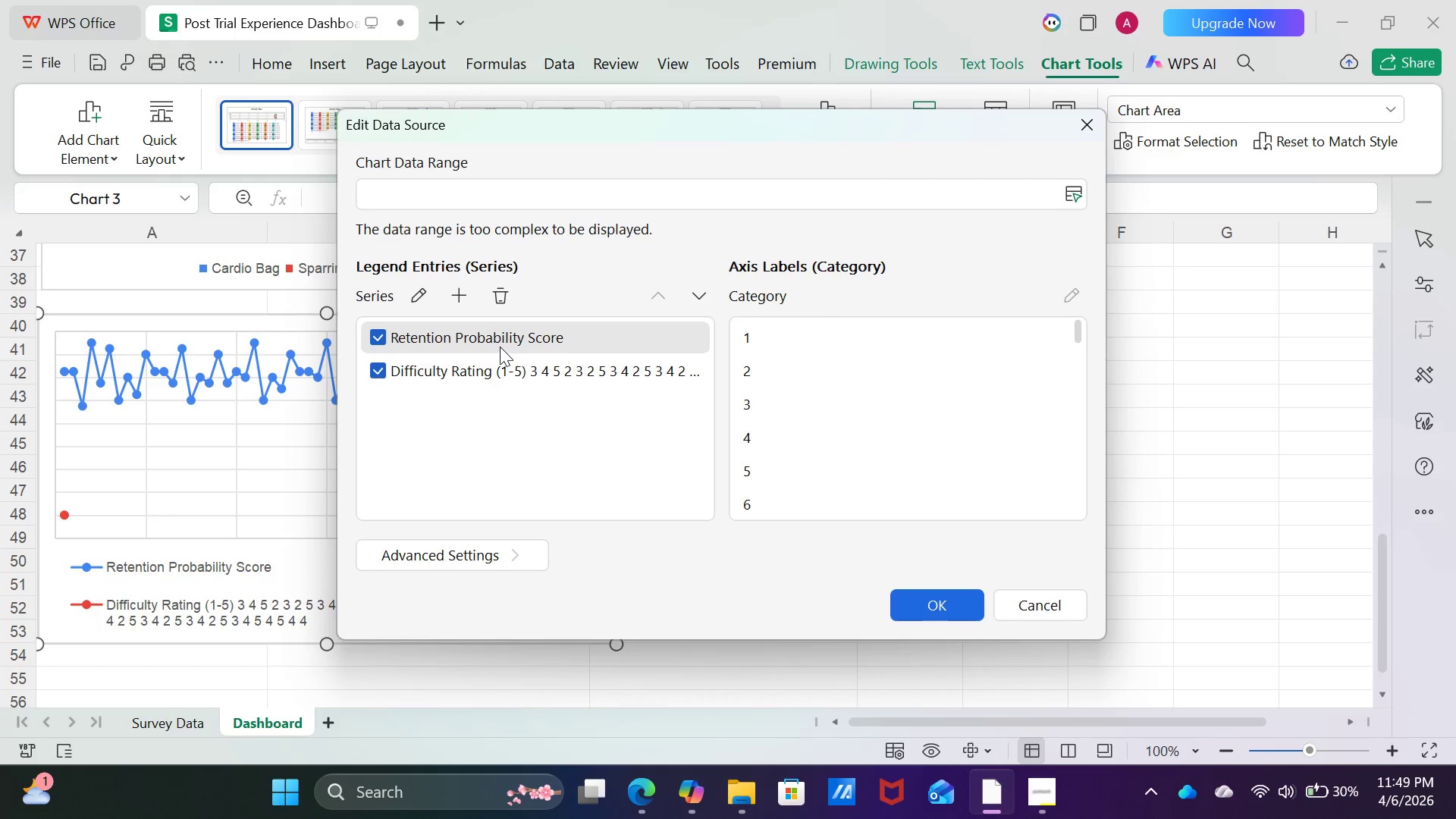 
left_click([500, 347])
 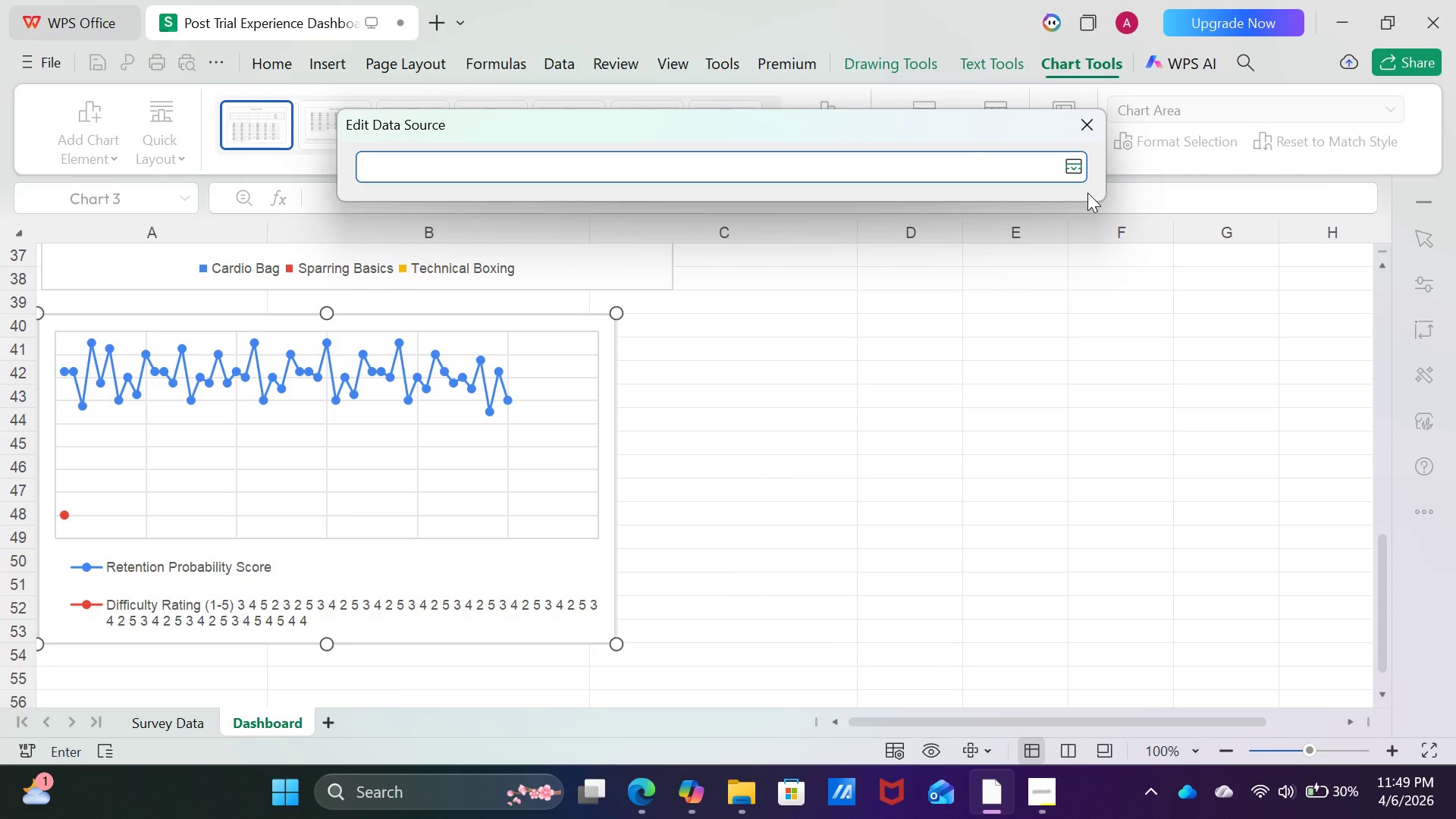 
wait(6.66)
 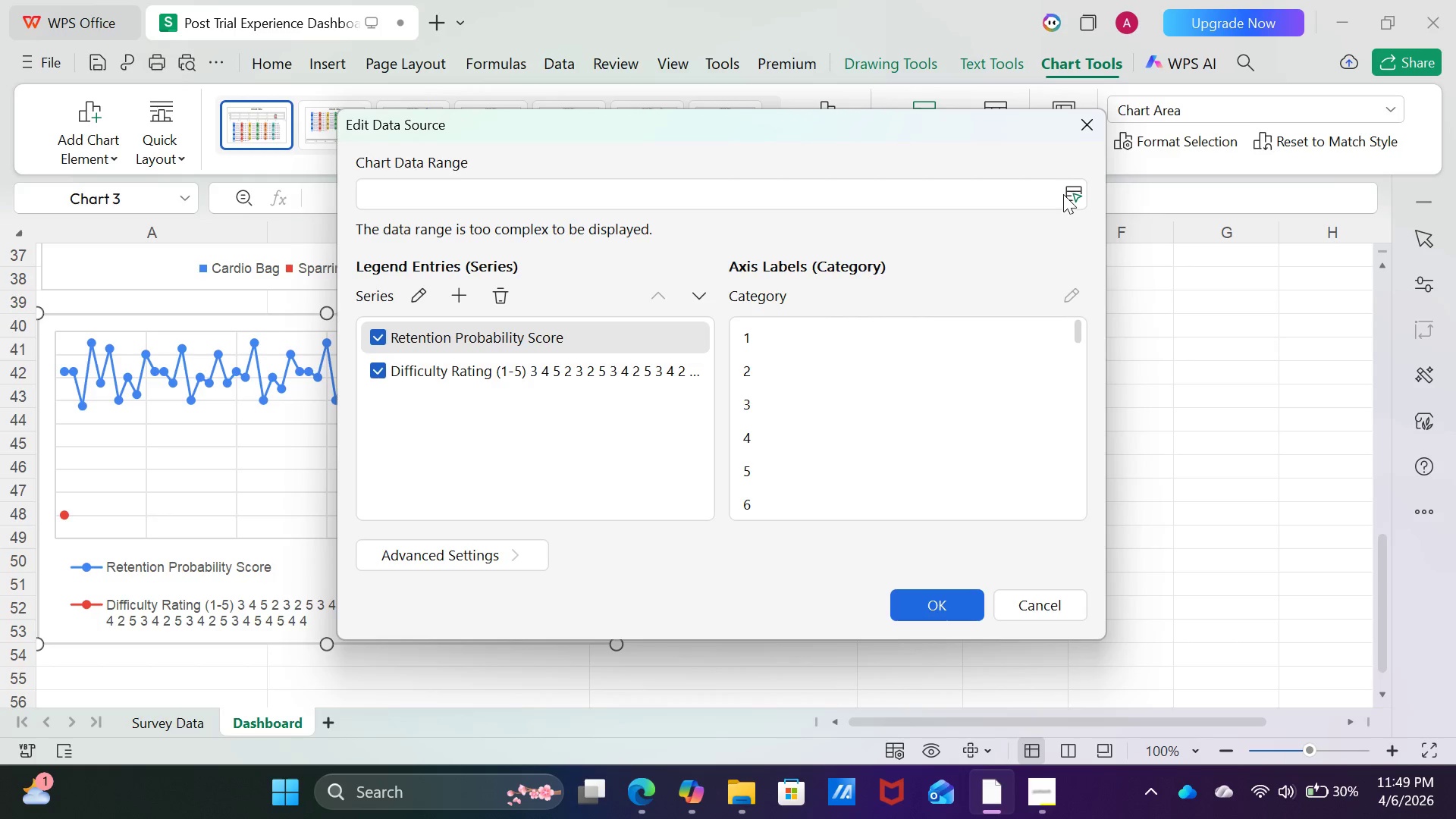 
scroll: coordinate [443, 387], scroll_direction: up, amount: 2.0
 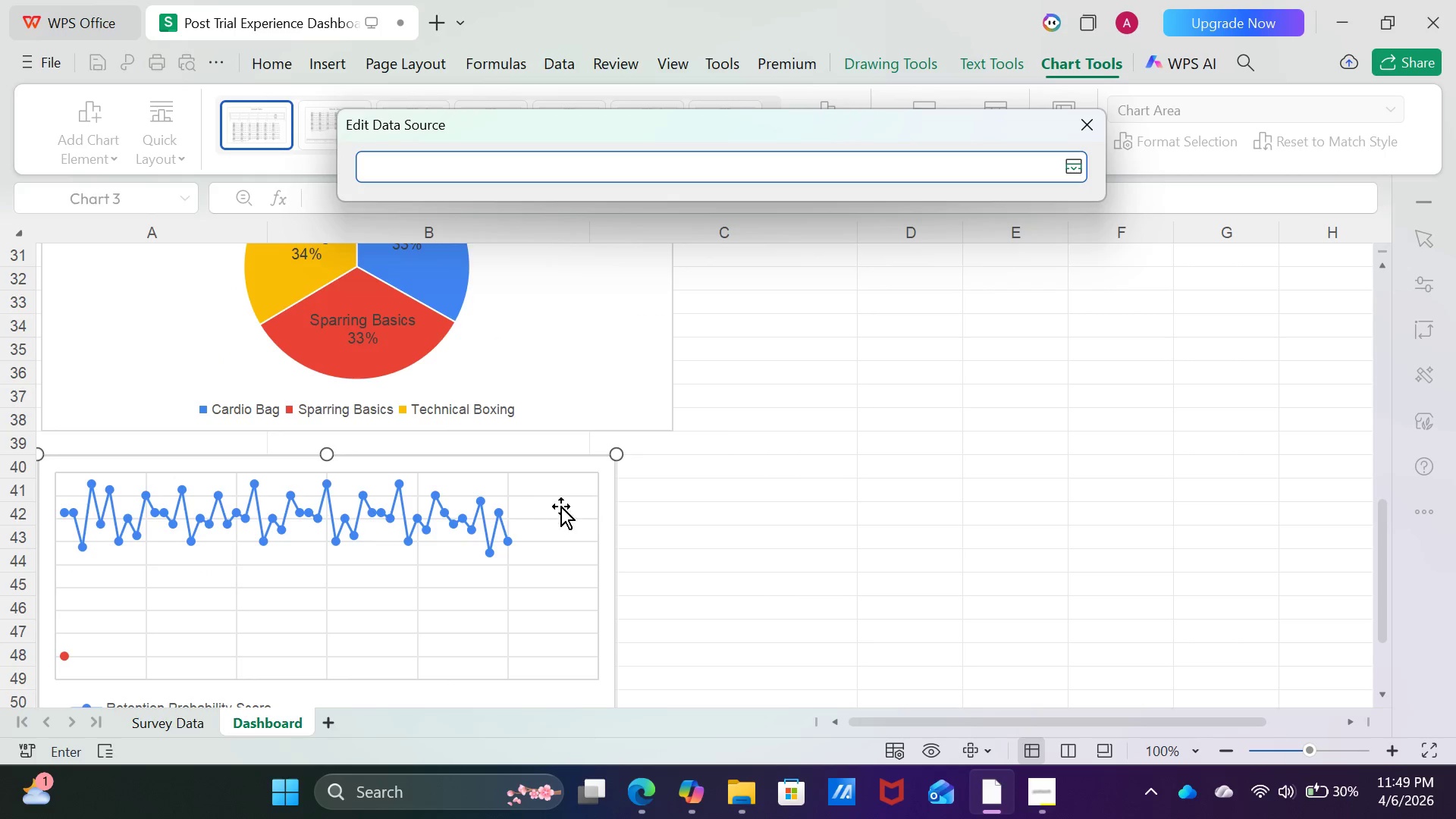 
scroll: coordinate [565, 507], scroll_direction: down, amount: 3.0
 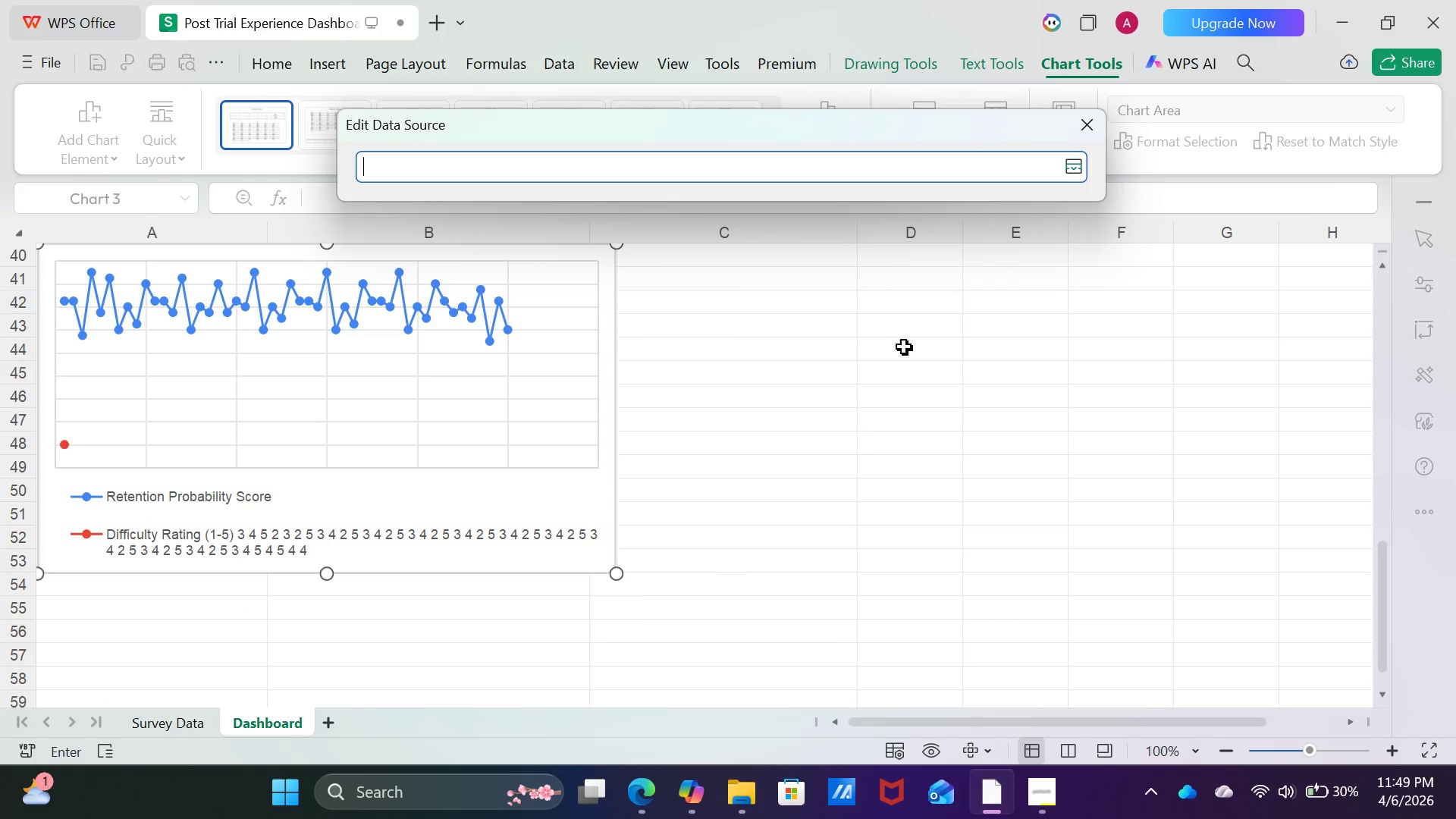 
wait(6.9)
 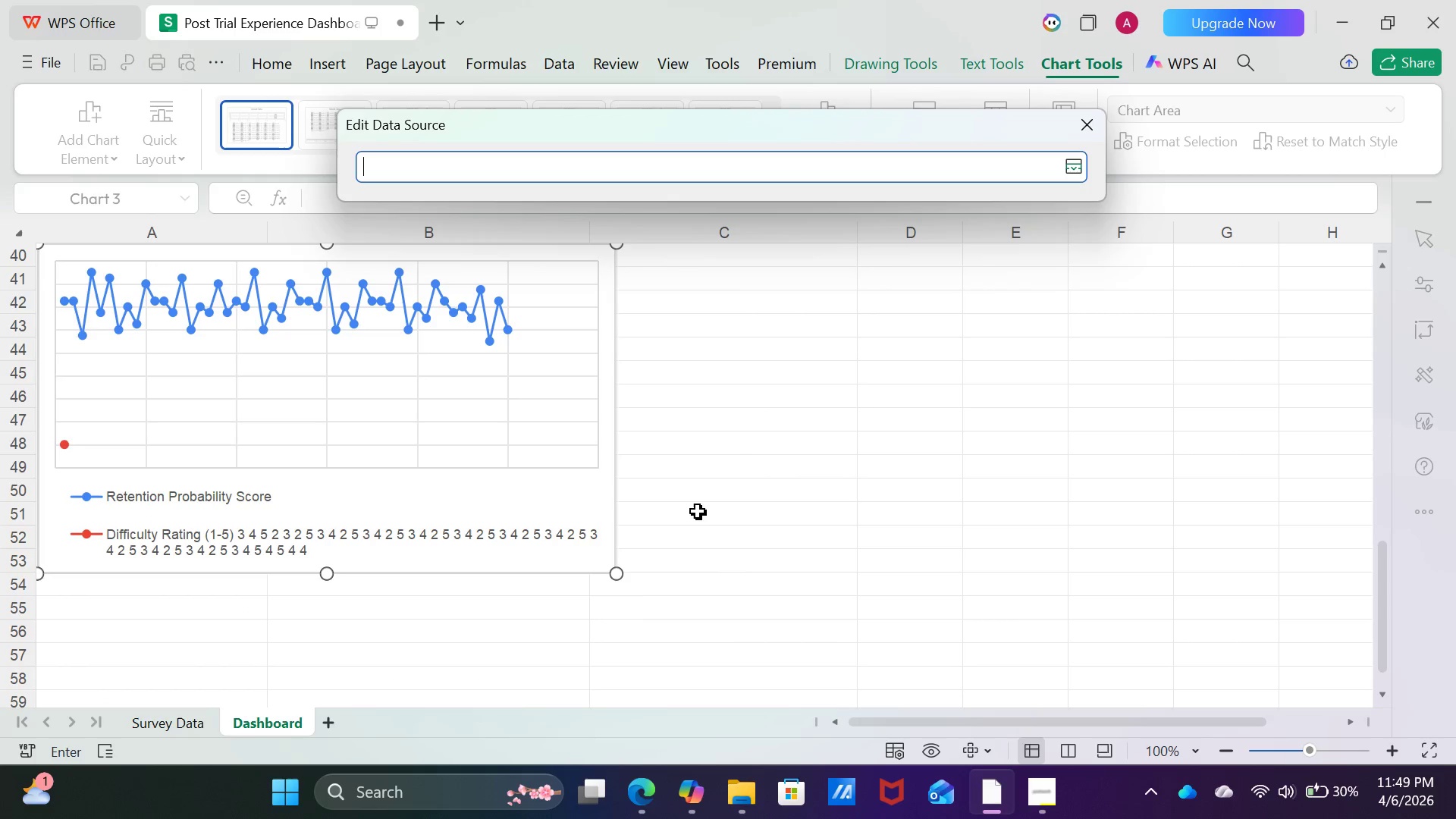 
left_click([1081, 169])
 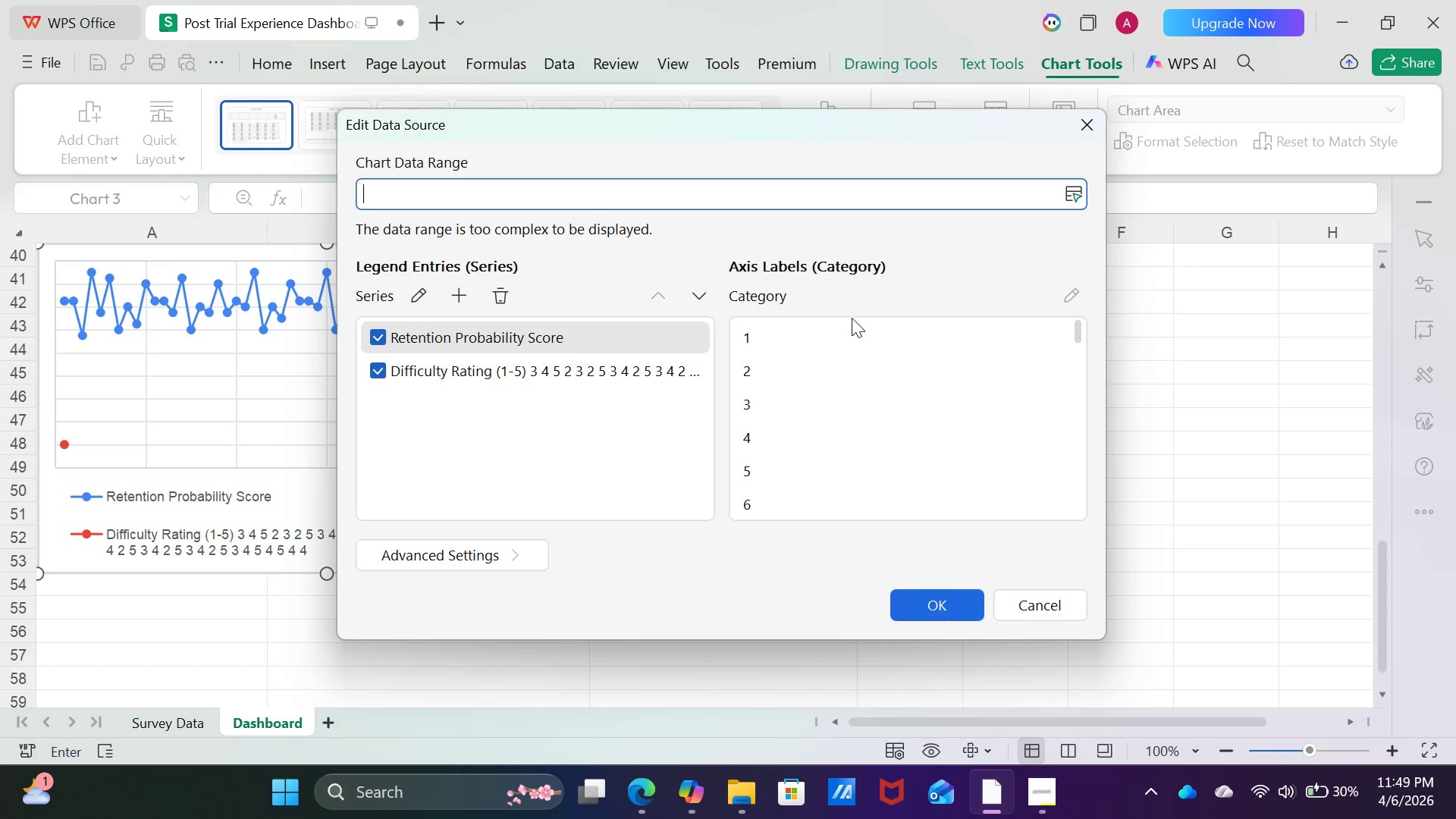 
scroll: coordinate [893, 360], scroll_direction: down, amount: 28.0
 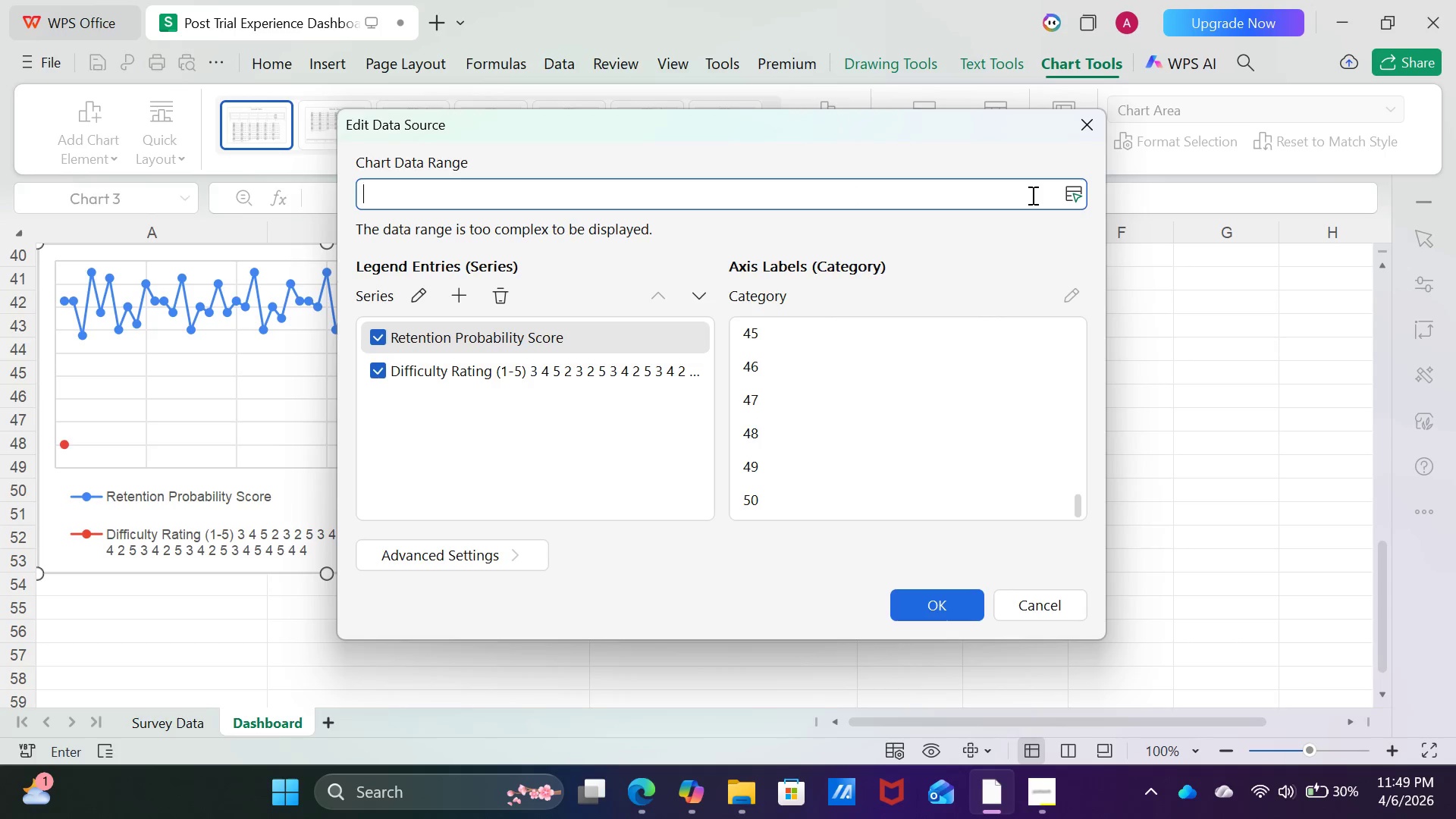 
wait(10.27)
 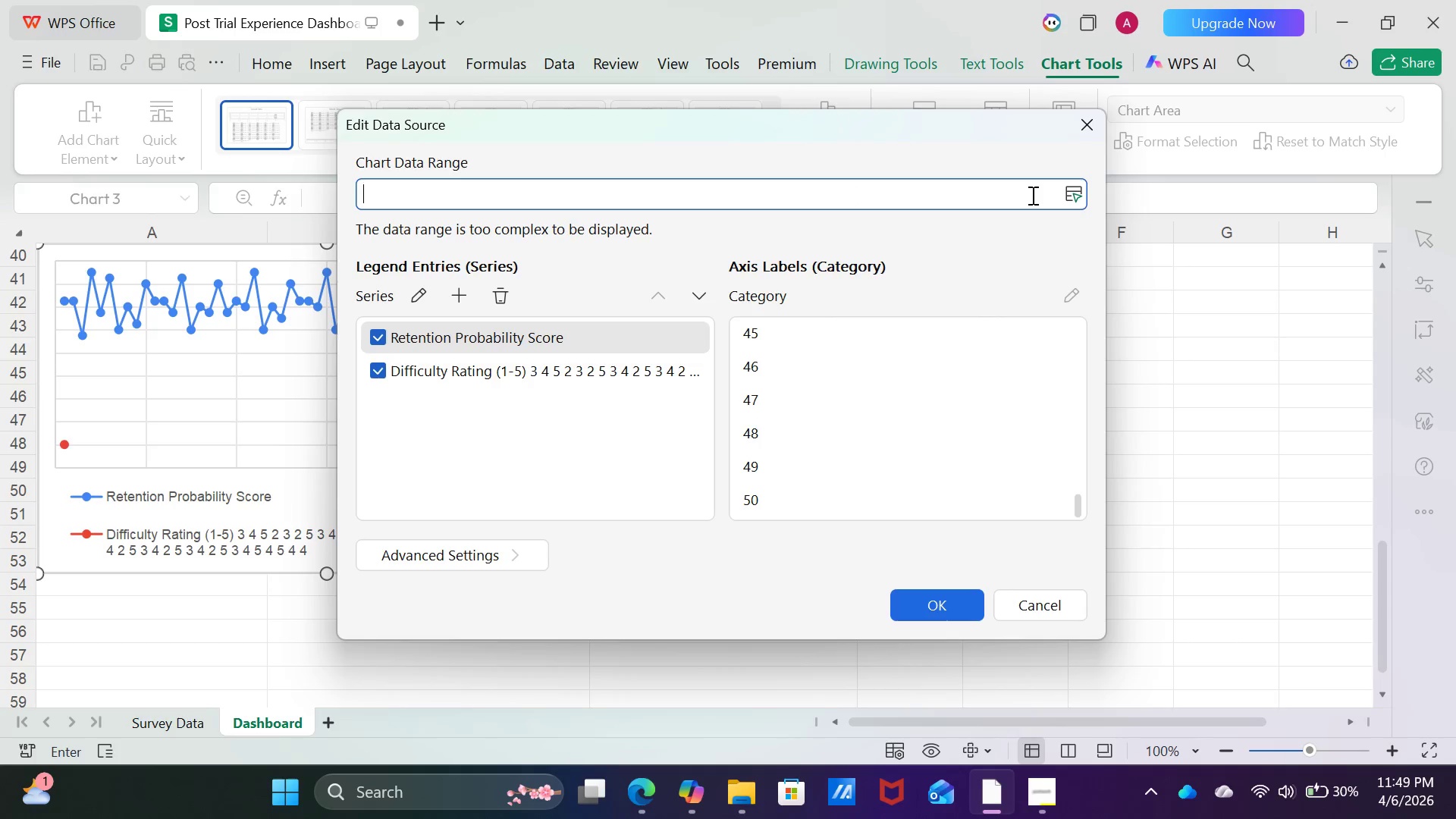 
left_click([1065, 291])
 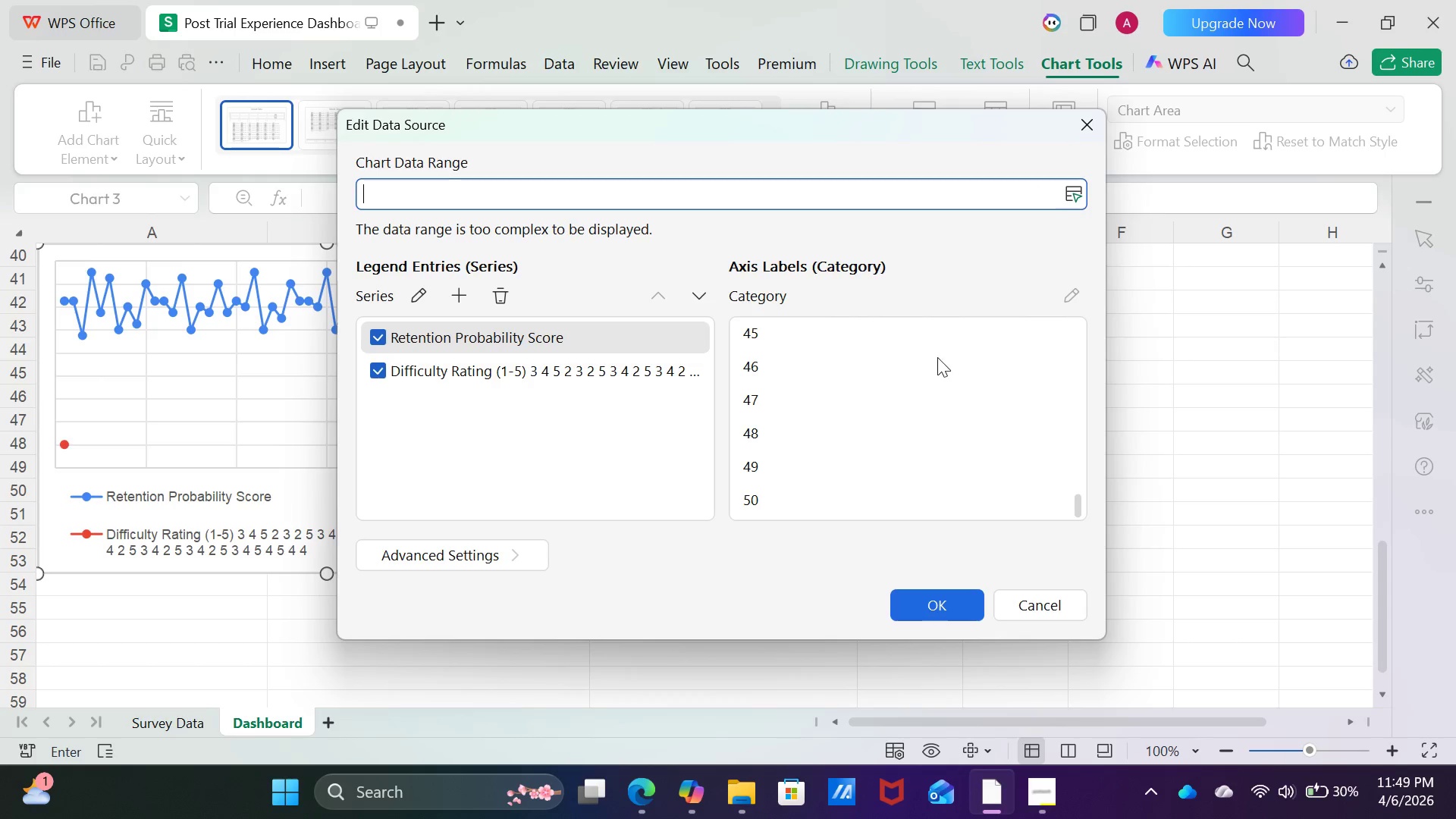 
double_click([936, 360])
 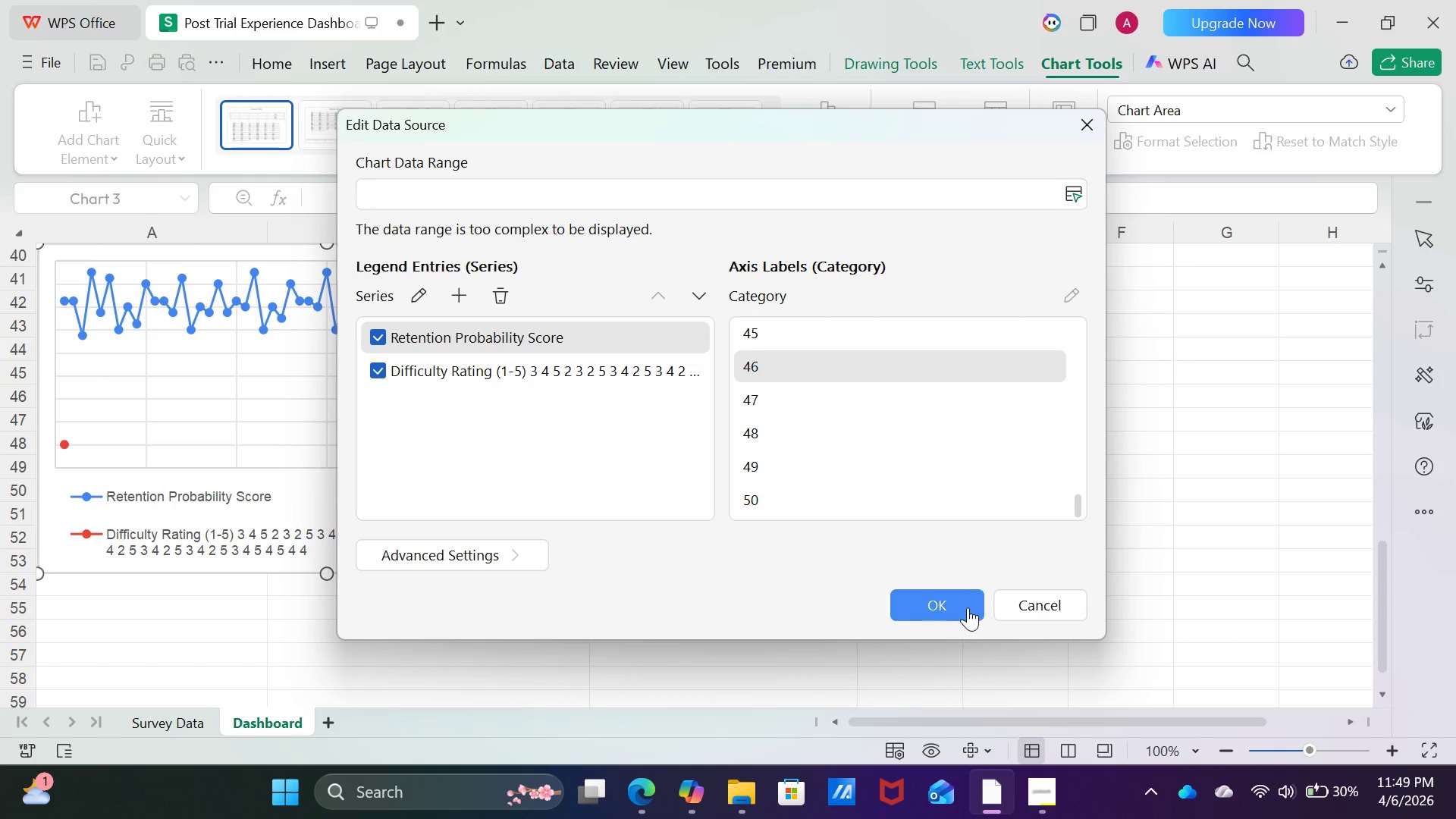 
left_click([968, 607])
 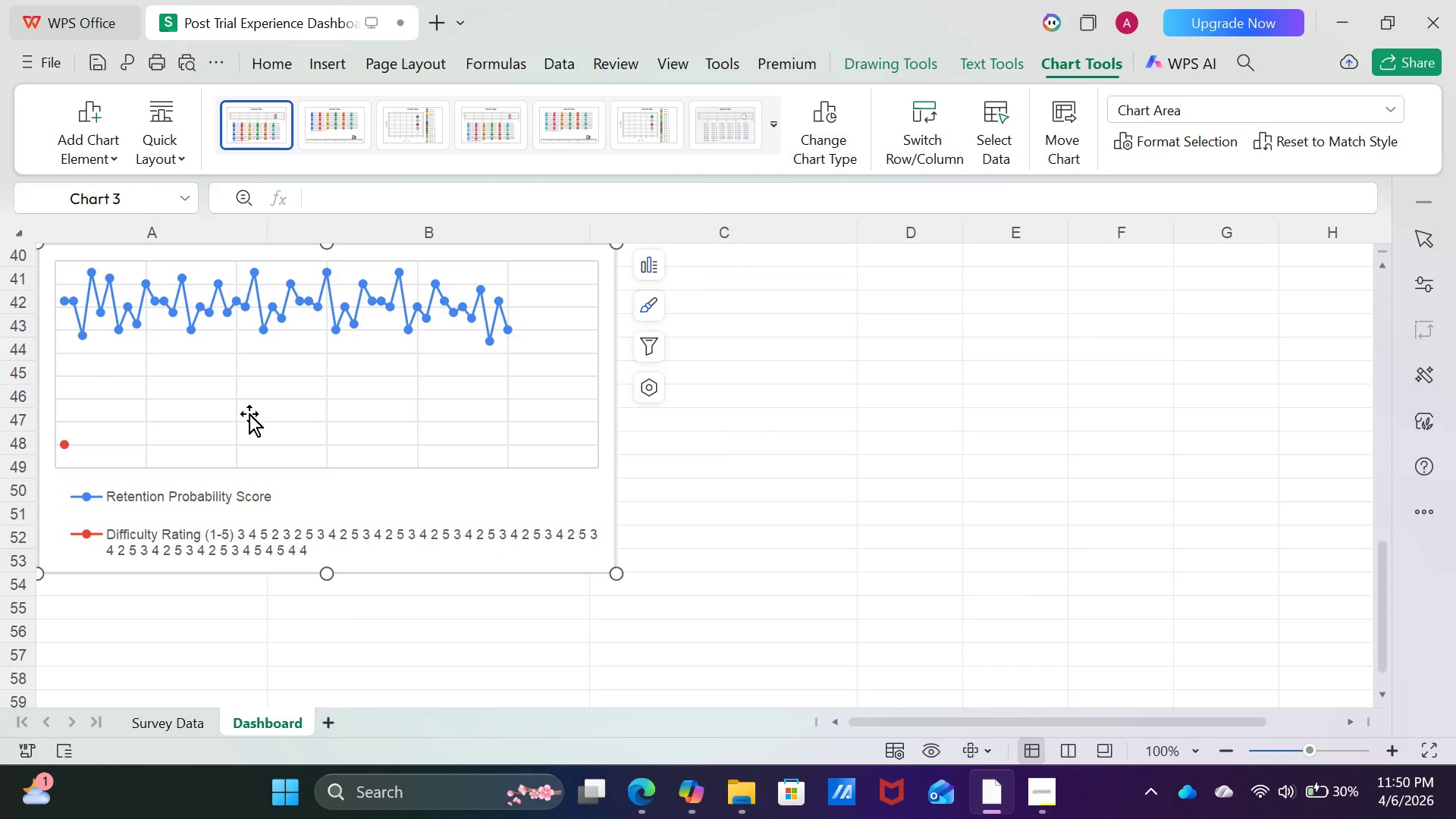 
left_click([290, 399])
 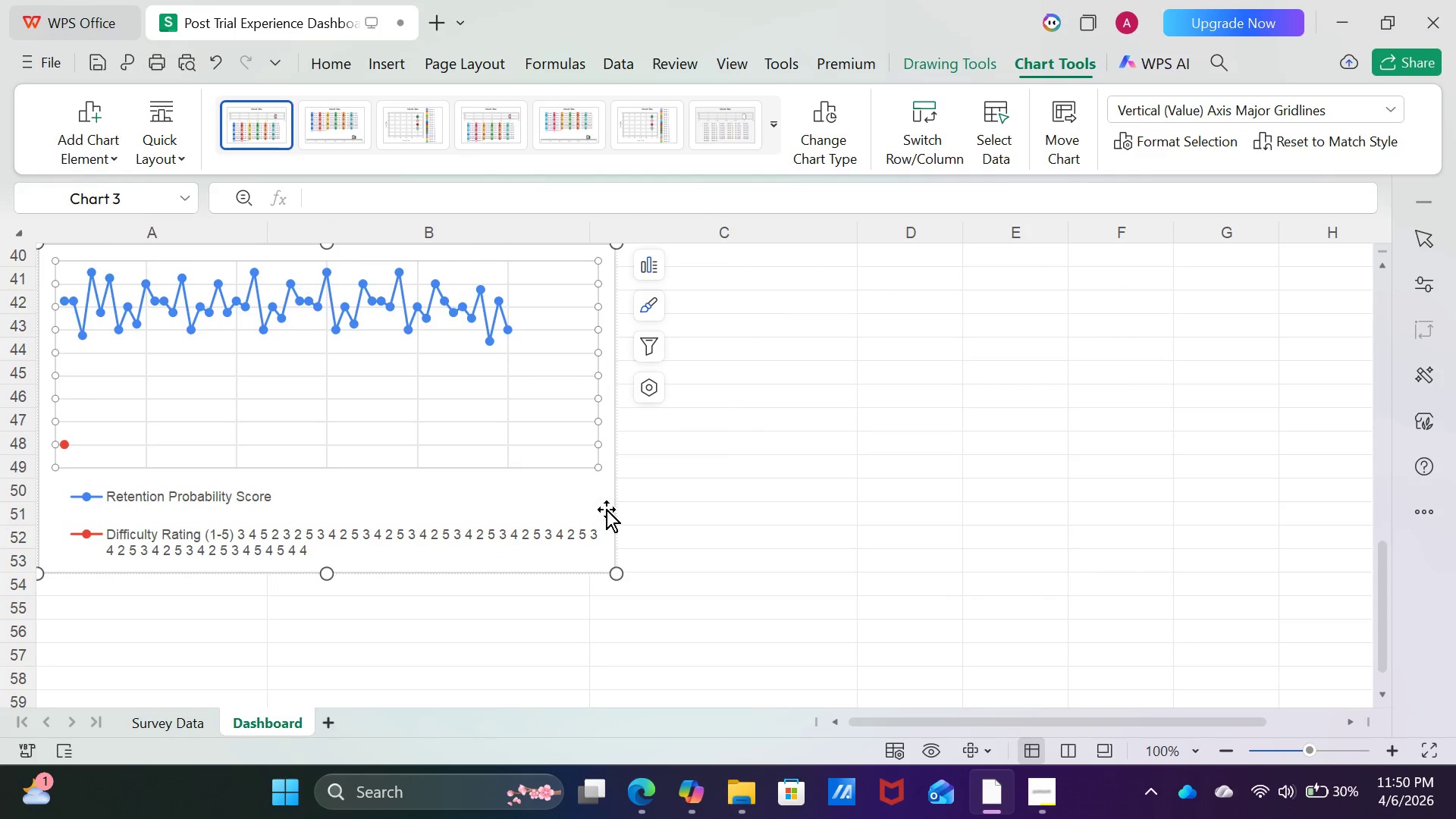 
scroll: coordinate [609, 513], scroll_direction: up, amount: 1.0
 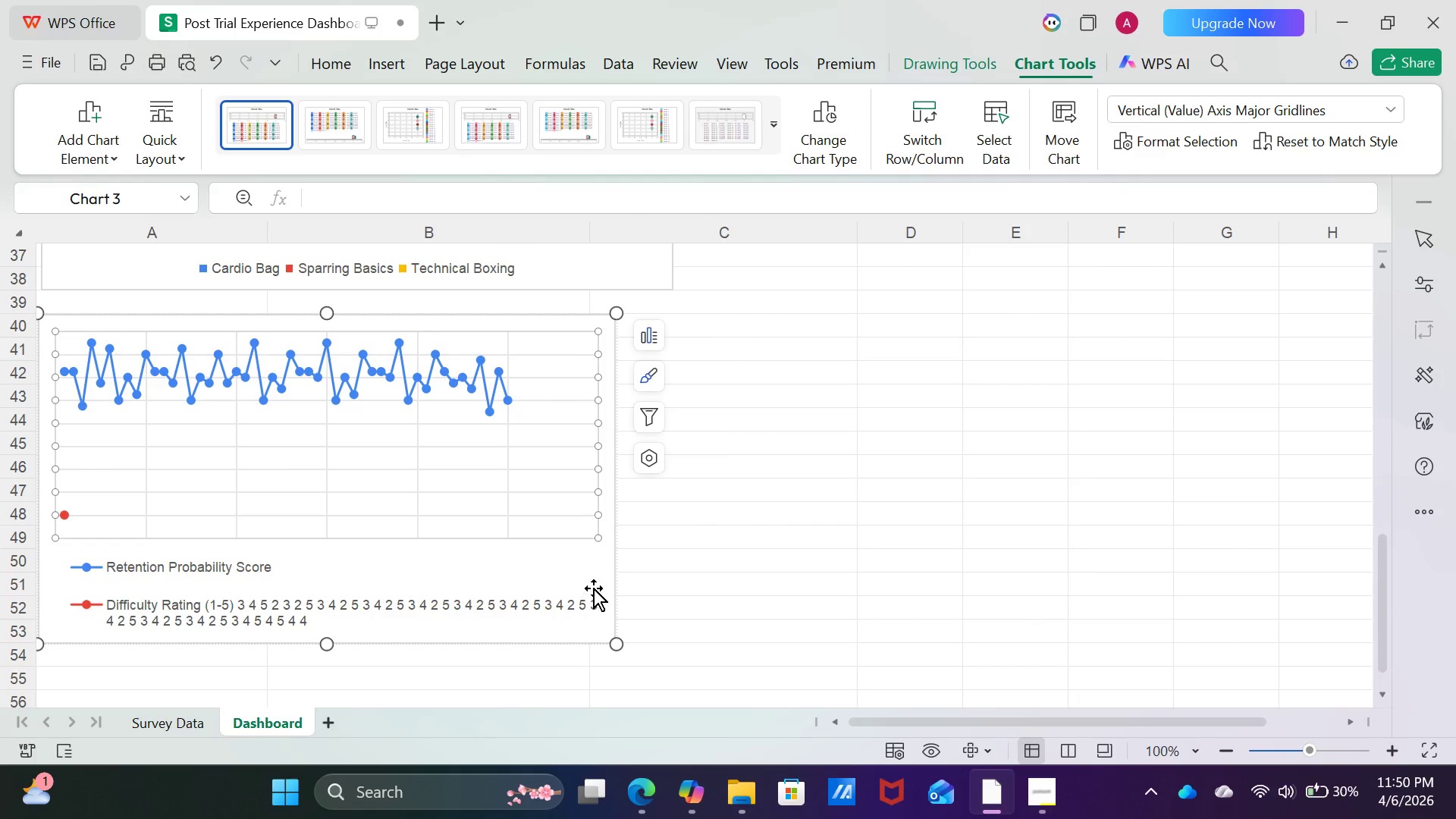 
left_click_drag(start_coordinate=[579, 569], to_coordinate=[606, 587])
 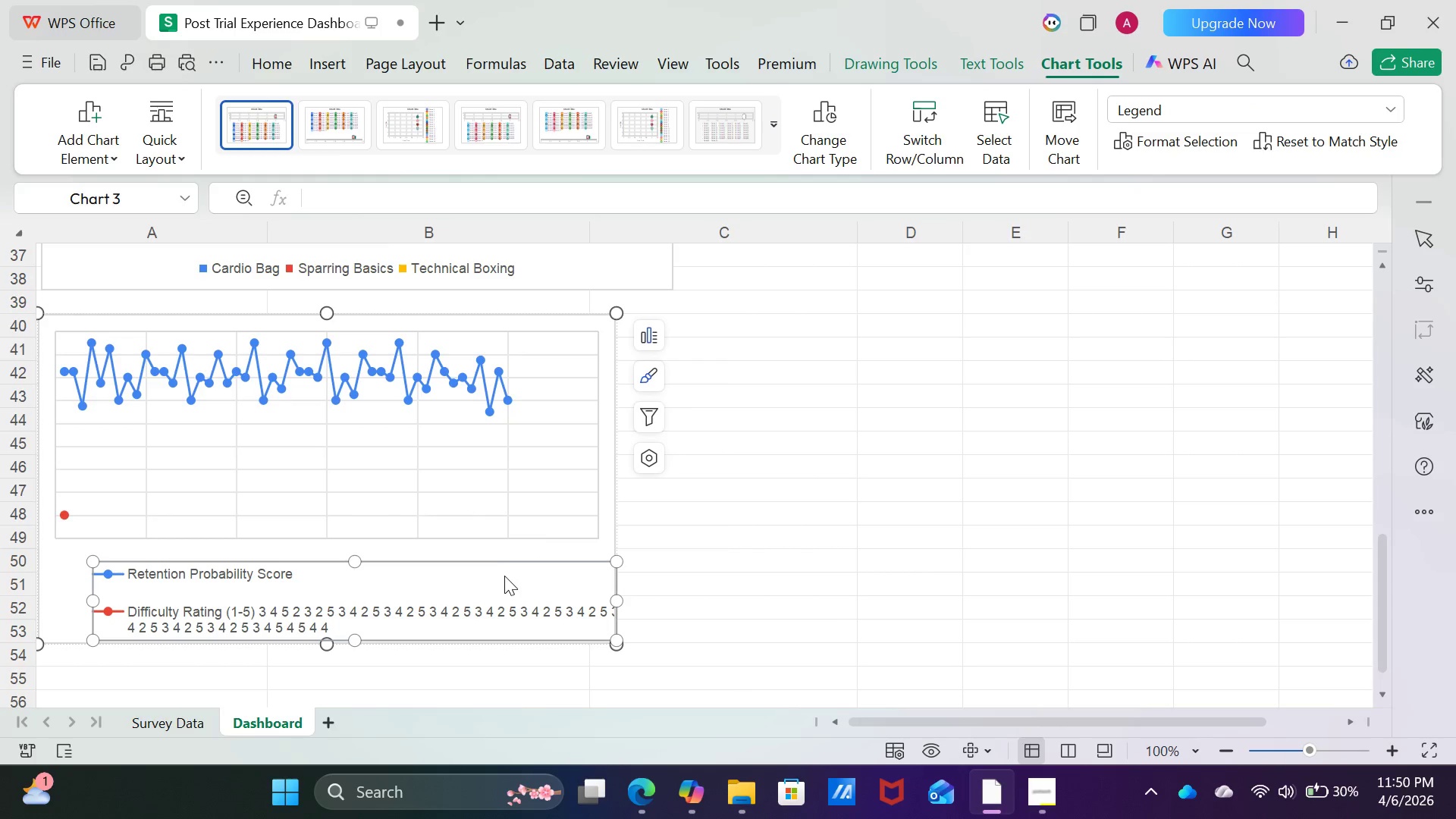 
left_click_drag(start_coordinate=[504, 578], to_coordinate=[494, 577])
 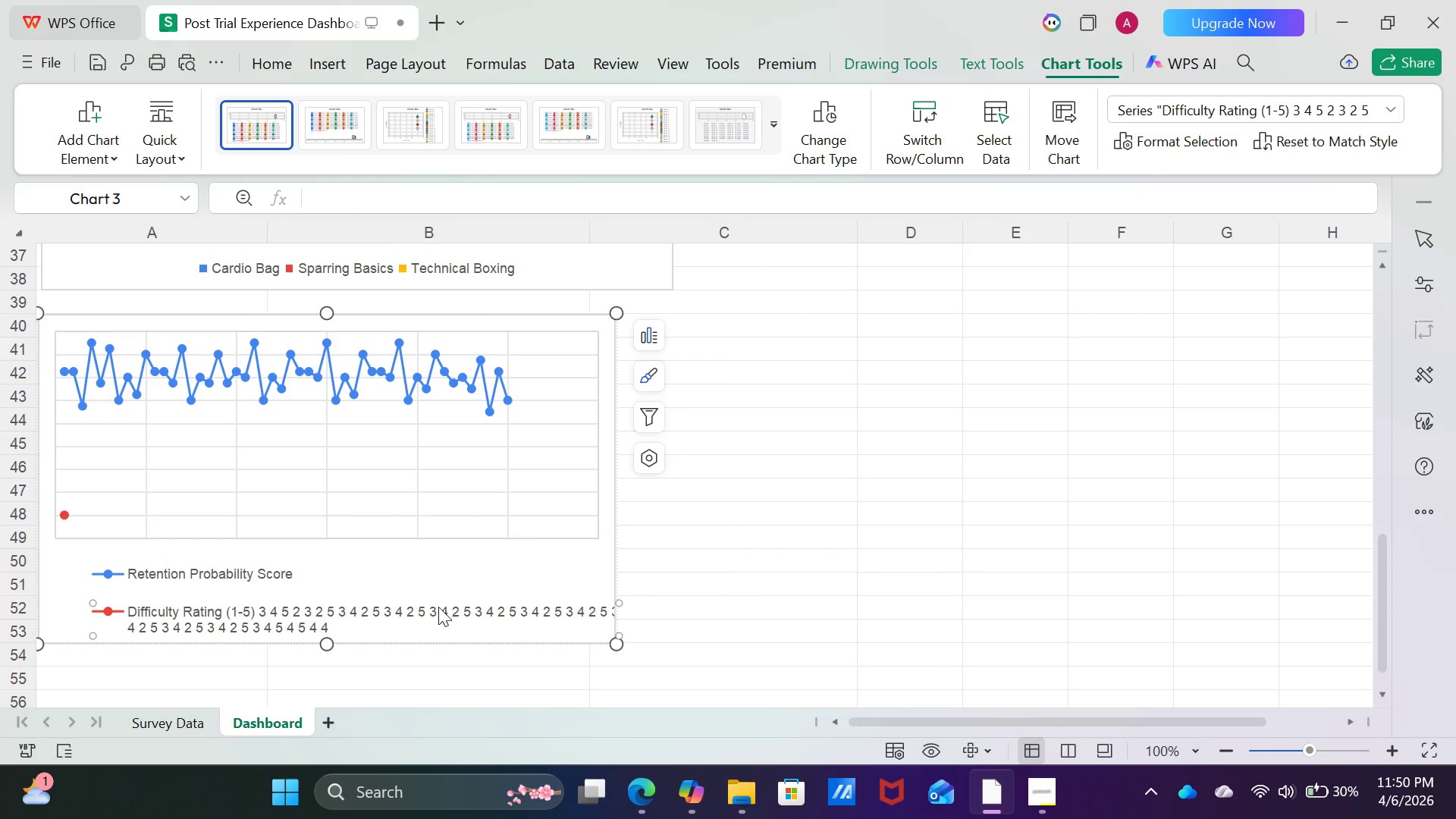 
left_click([438, 607])
 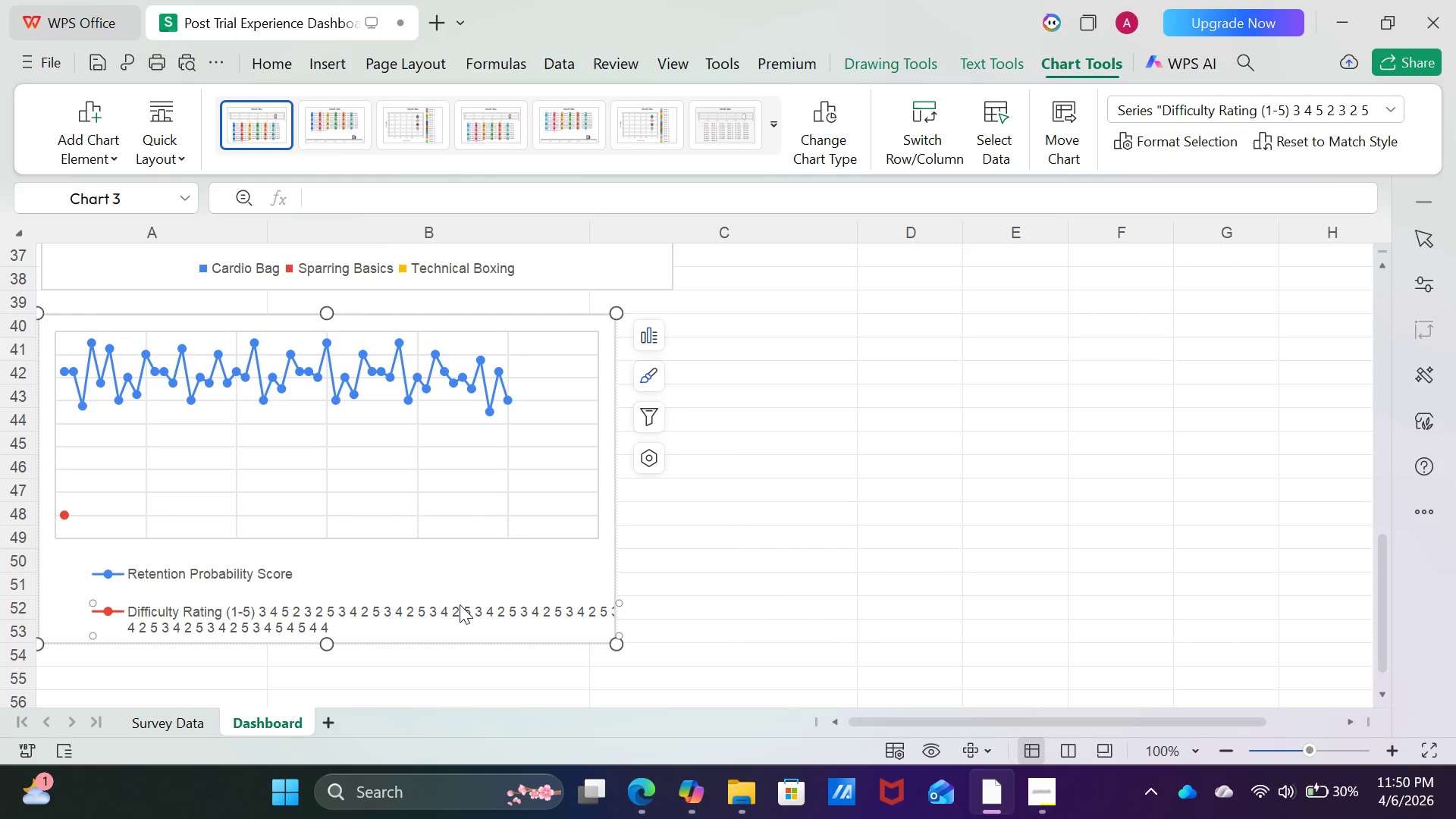 
left_click_drag(start_coordinate=[462, 604], to_coordinate=[446, 585])
 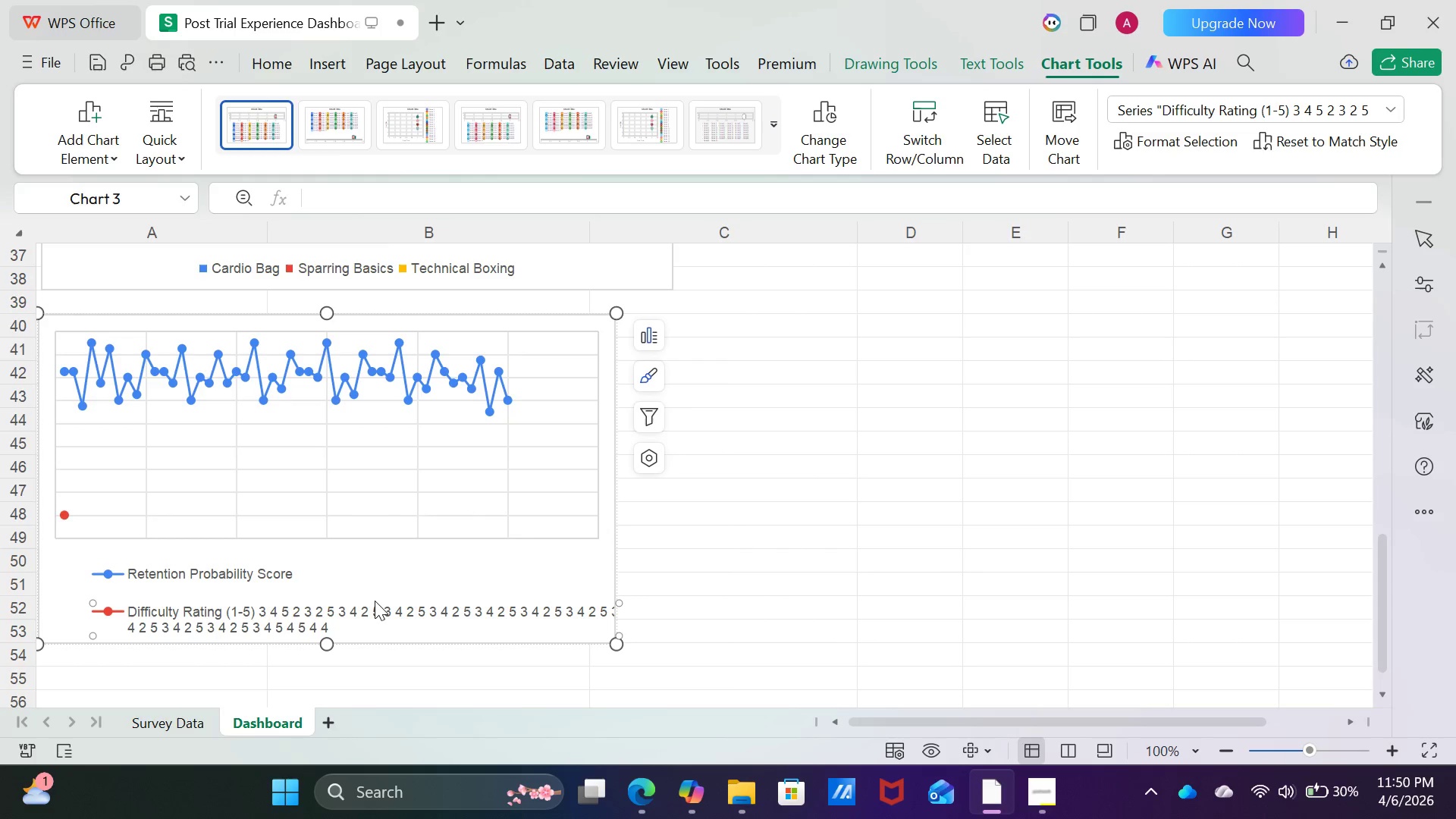 
left_click([375, 601])
 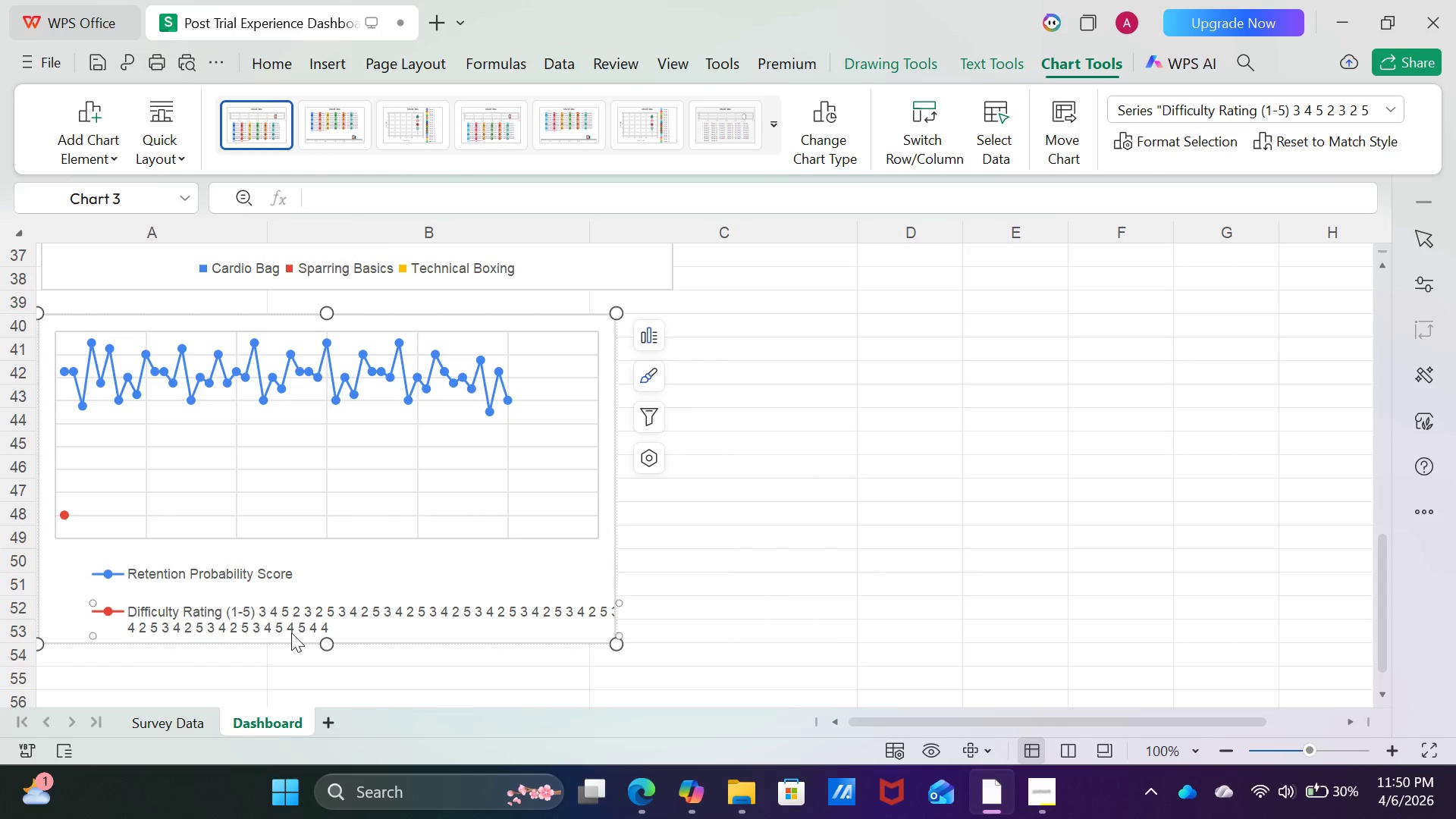 
left_click([291, 632])
 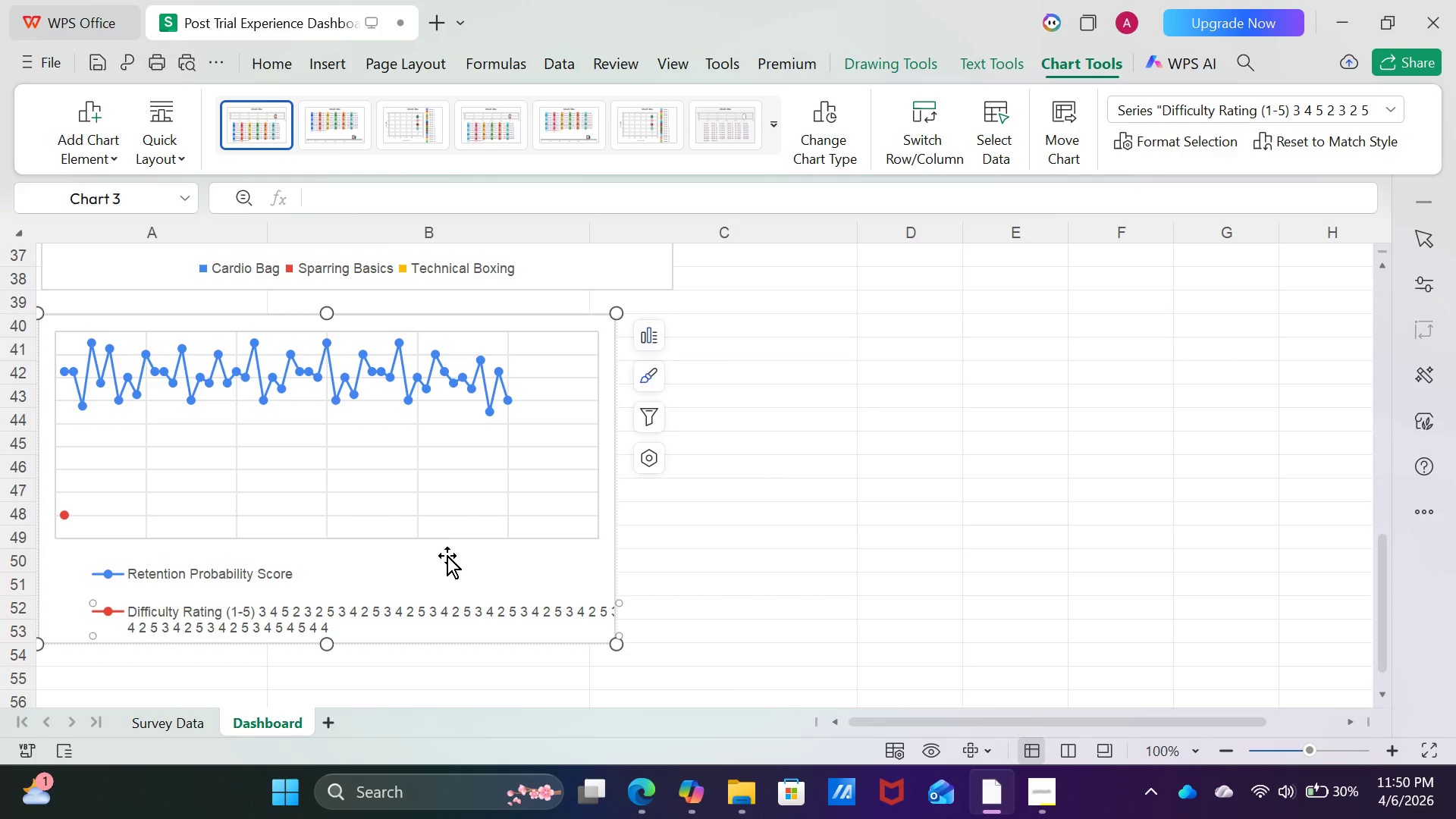 
left_click([448, 554])
 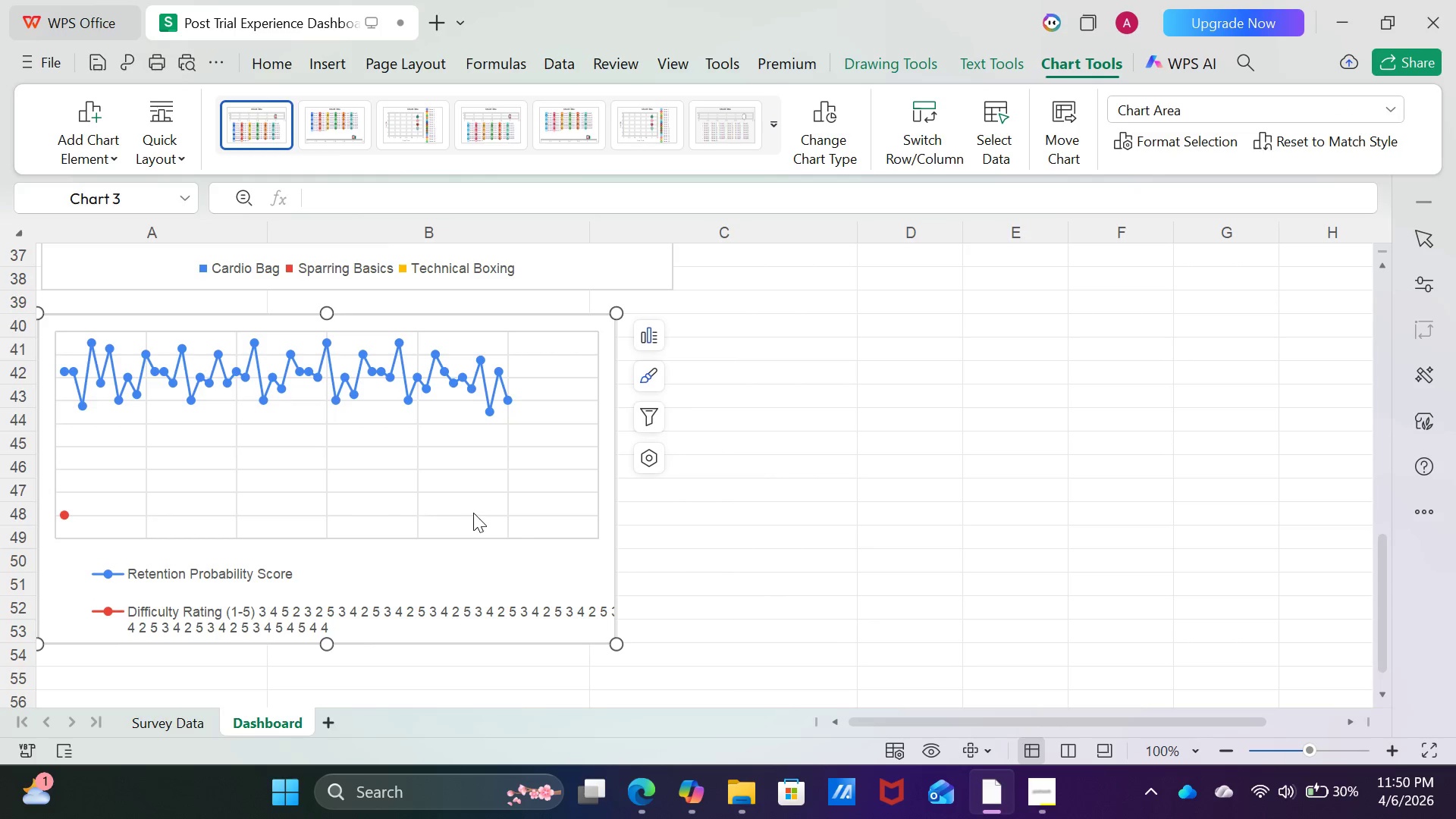 
left_click([473, 513])
 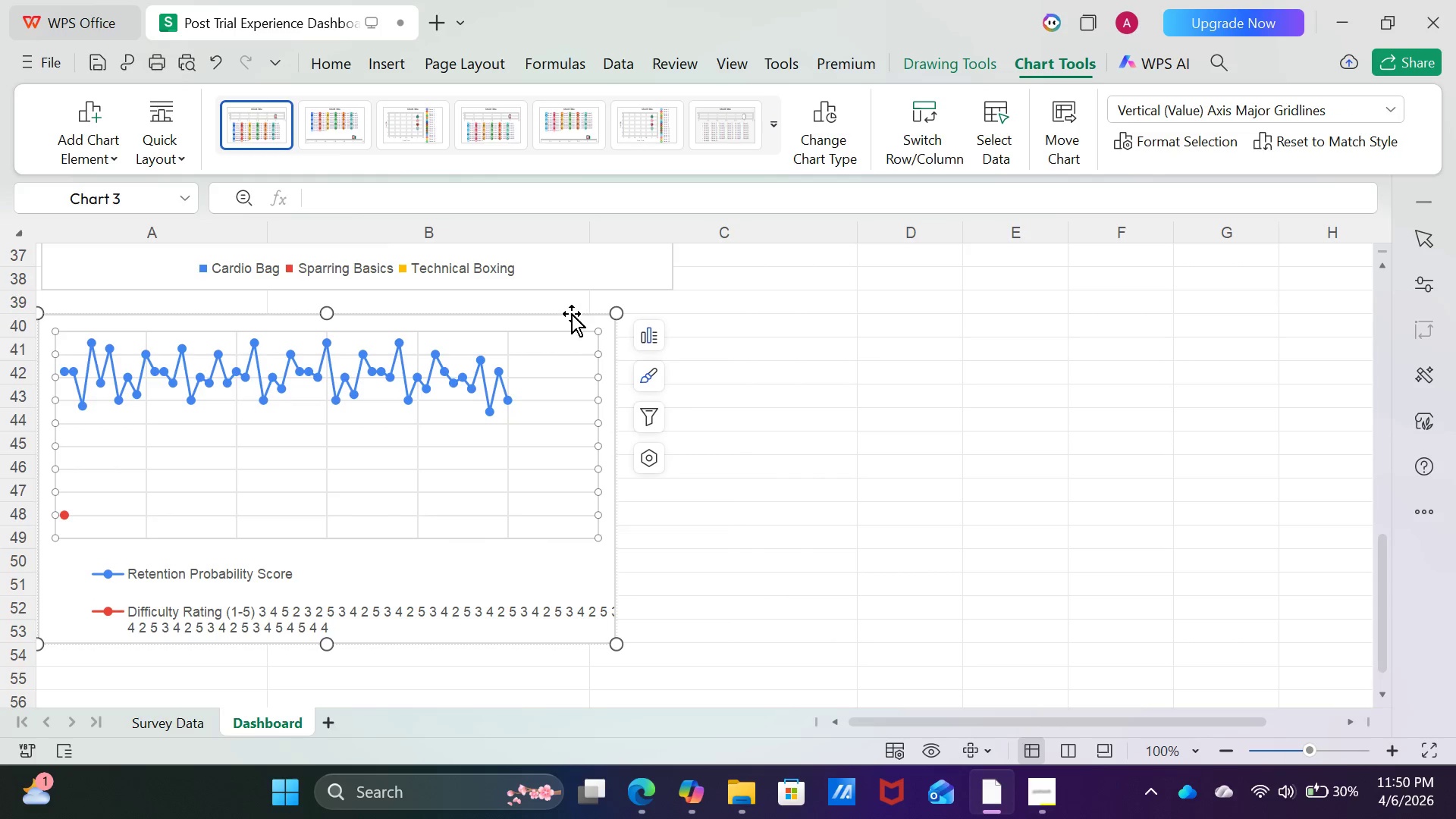 
left_click_drag(start_coordinate=[570, 314], to_coordinate=[597, 328])
 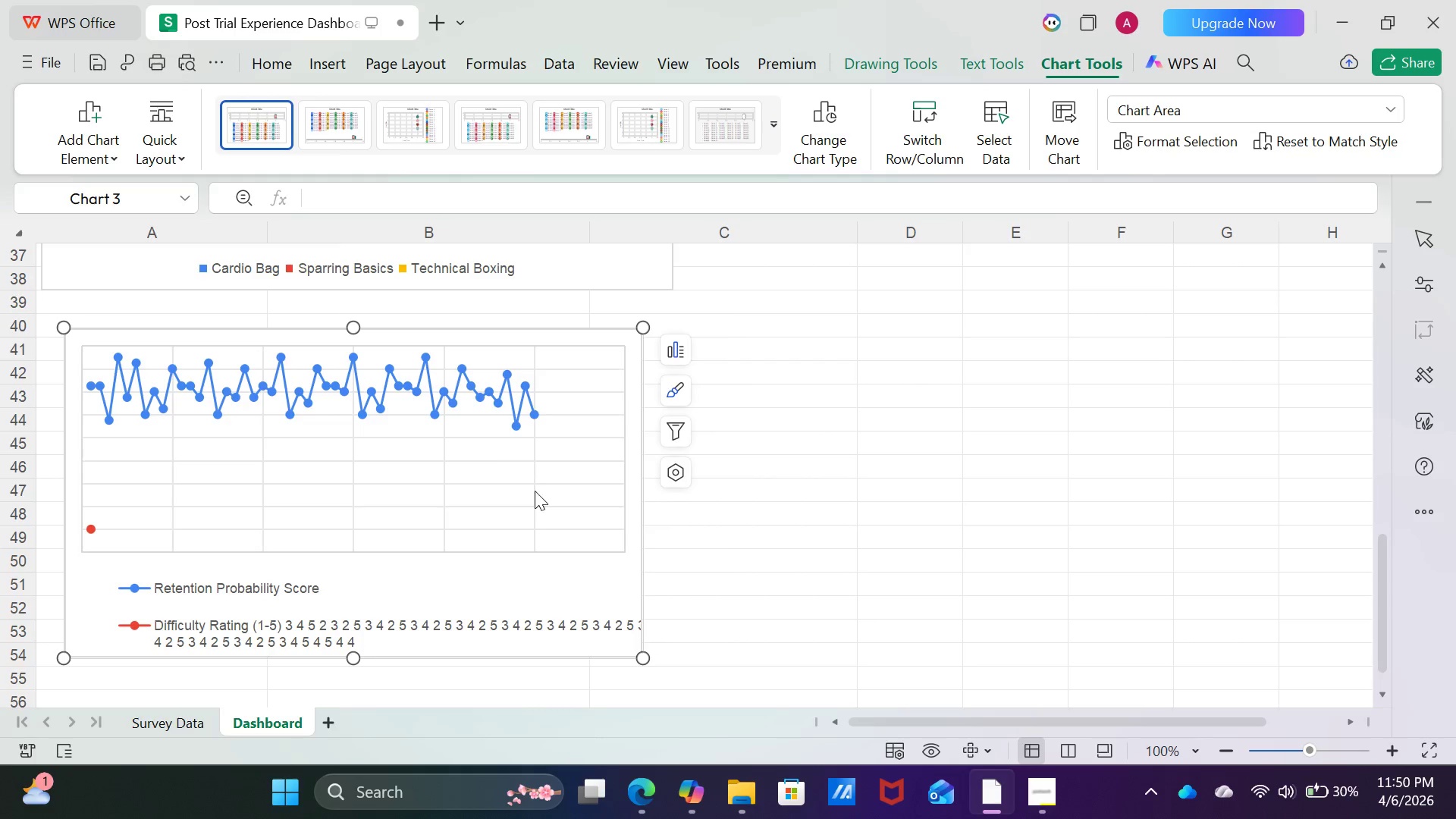 
left_click([535, 491])
 